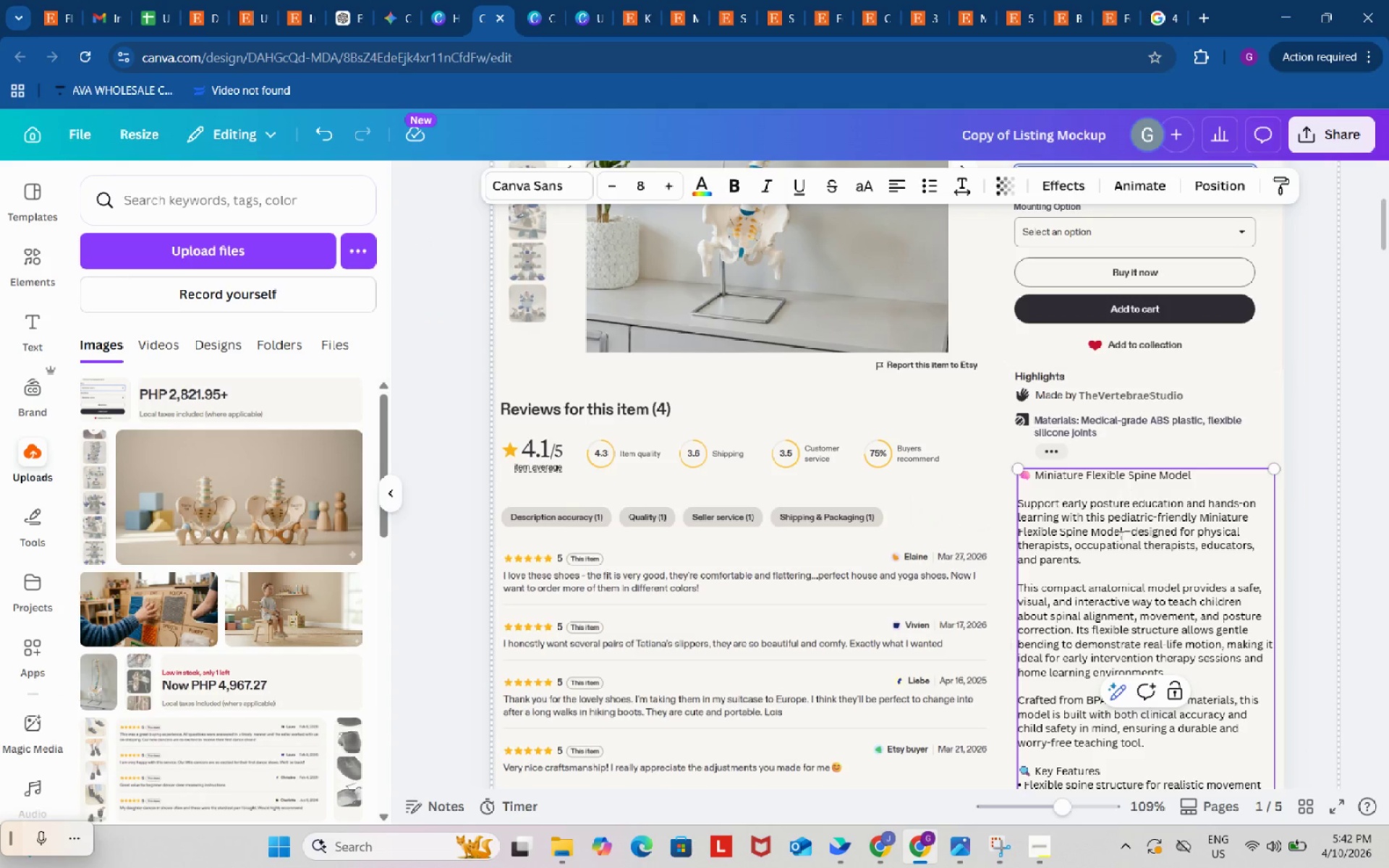 
scroll: coordinate [1116, 503], scroll_direction: up, amount: 9.0
 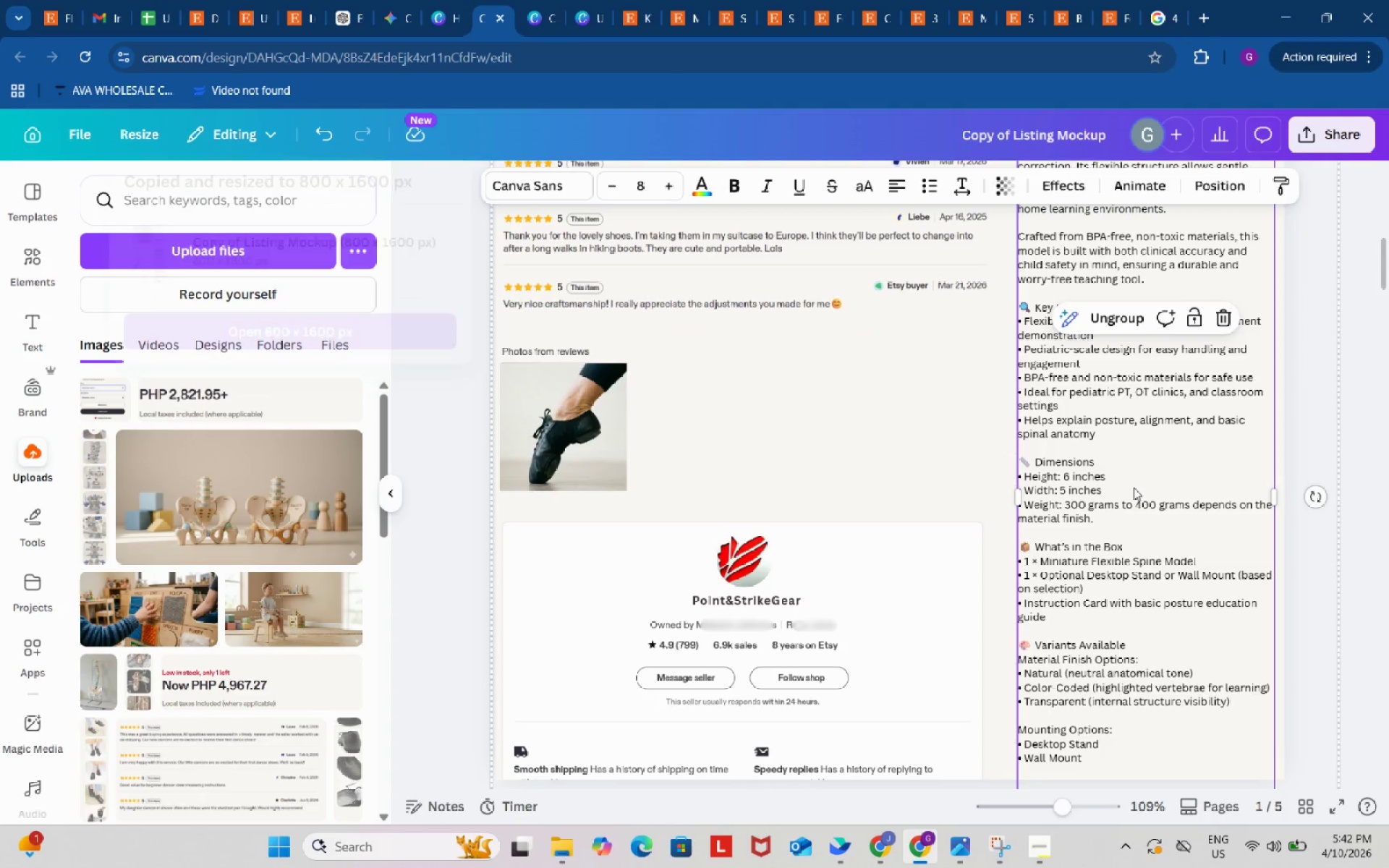 
left_click([1120, 537])
 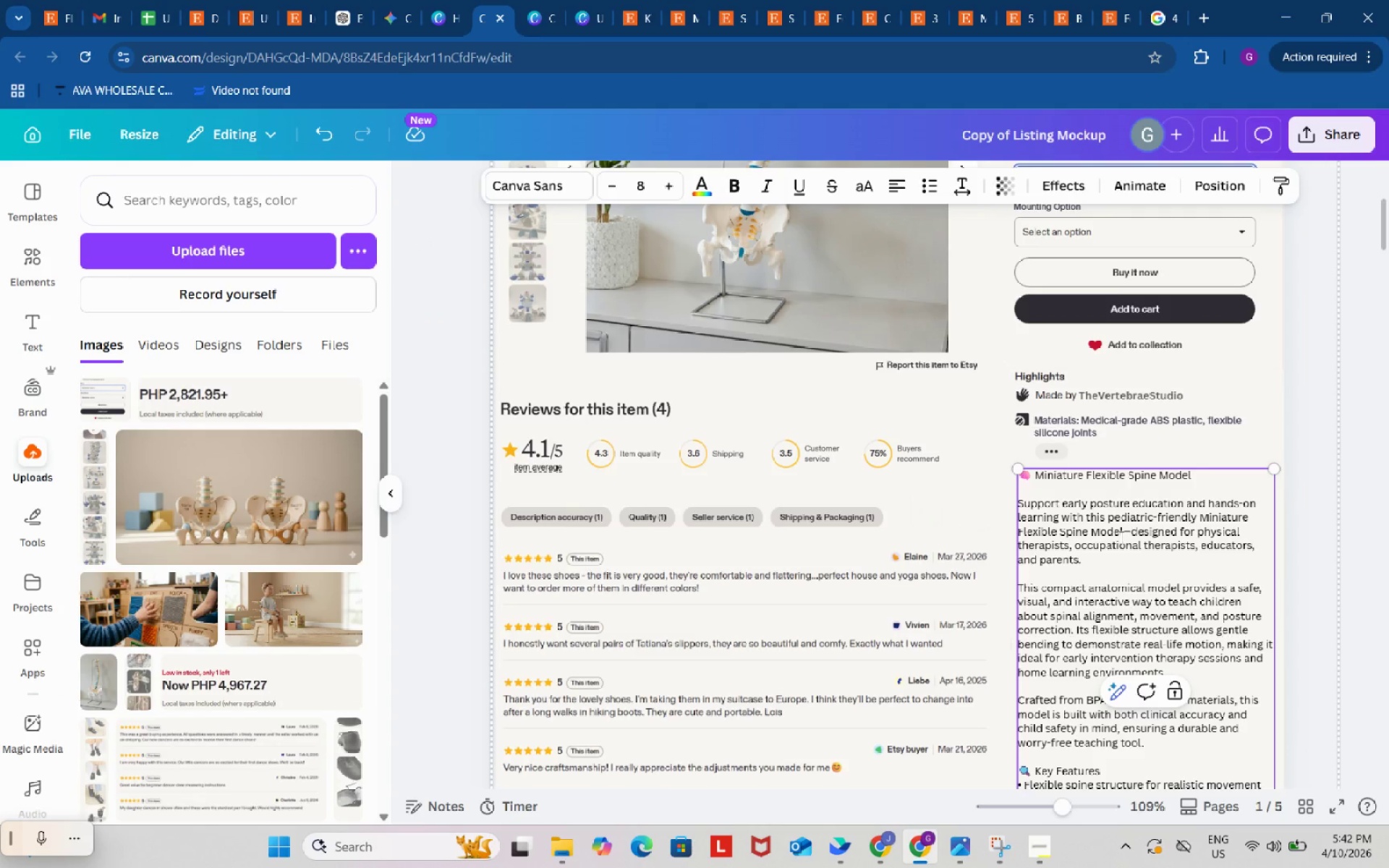 
hold_key(key=ControlLeft, duration=0.61)
 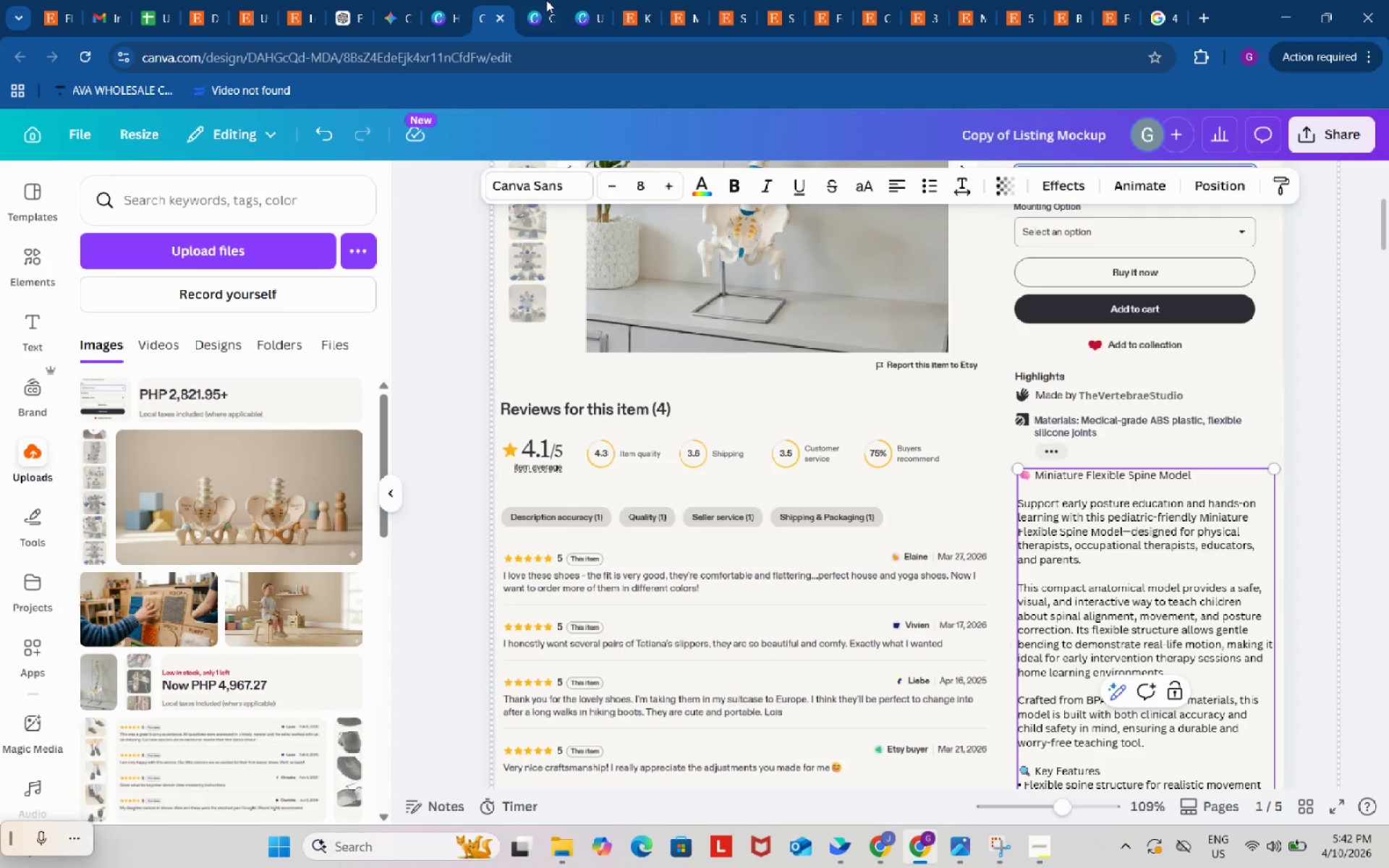 
left_click([545, 0])
 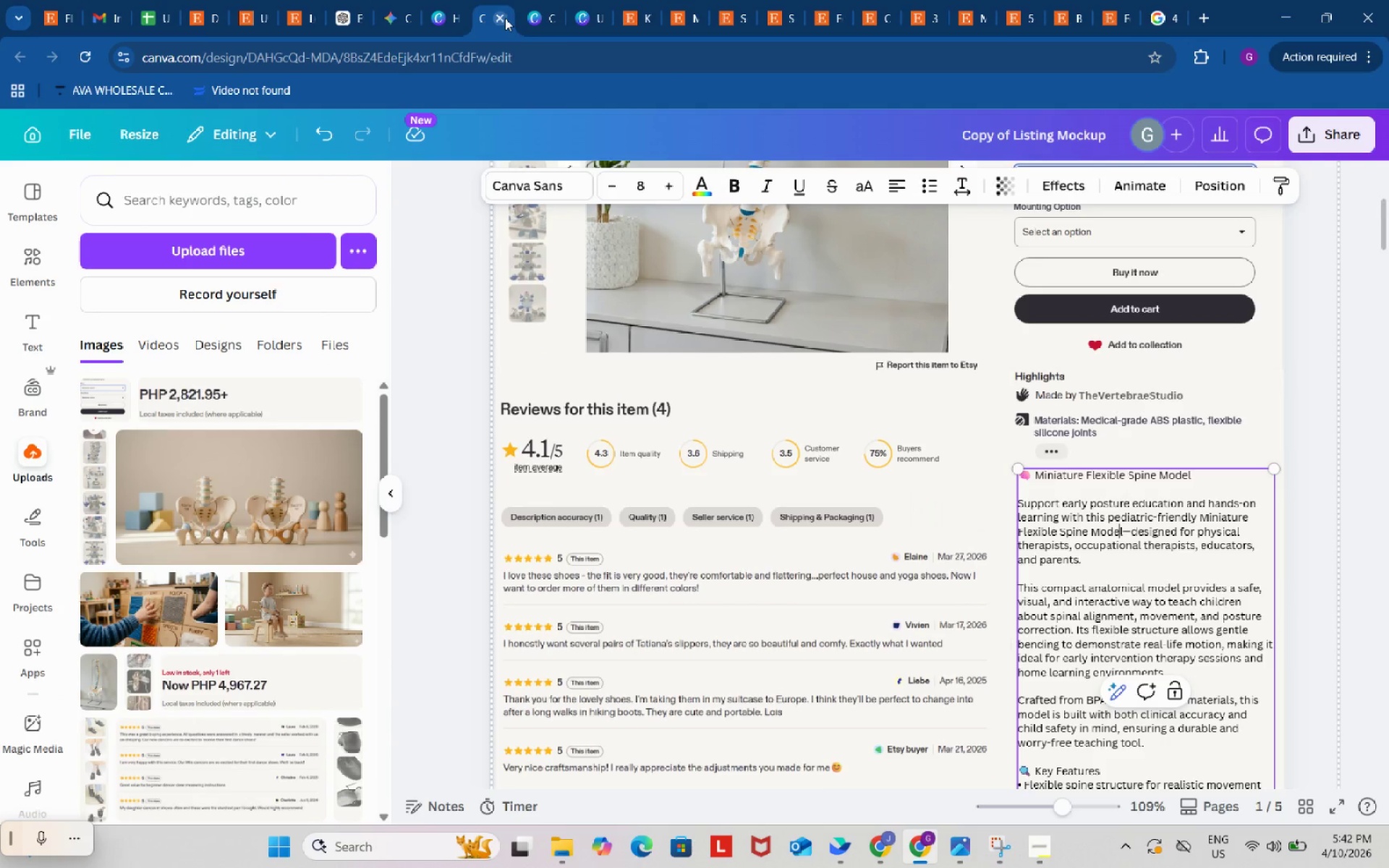 
left_click([501, 20])
 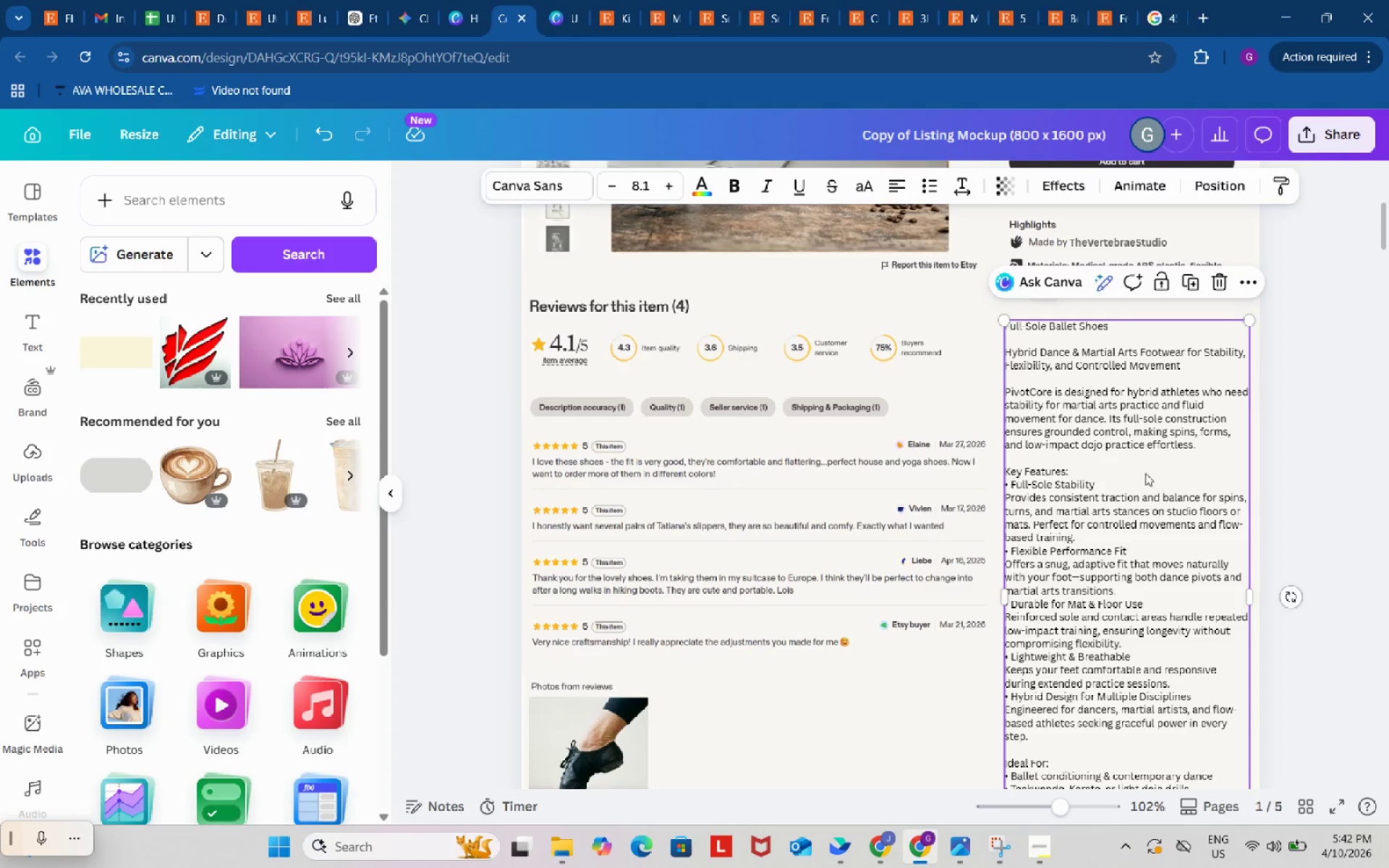 
double_click([1134, 469])
 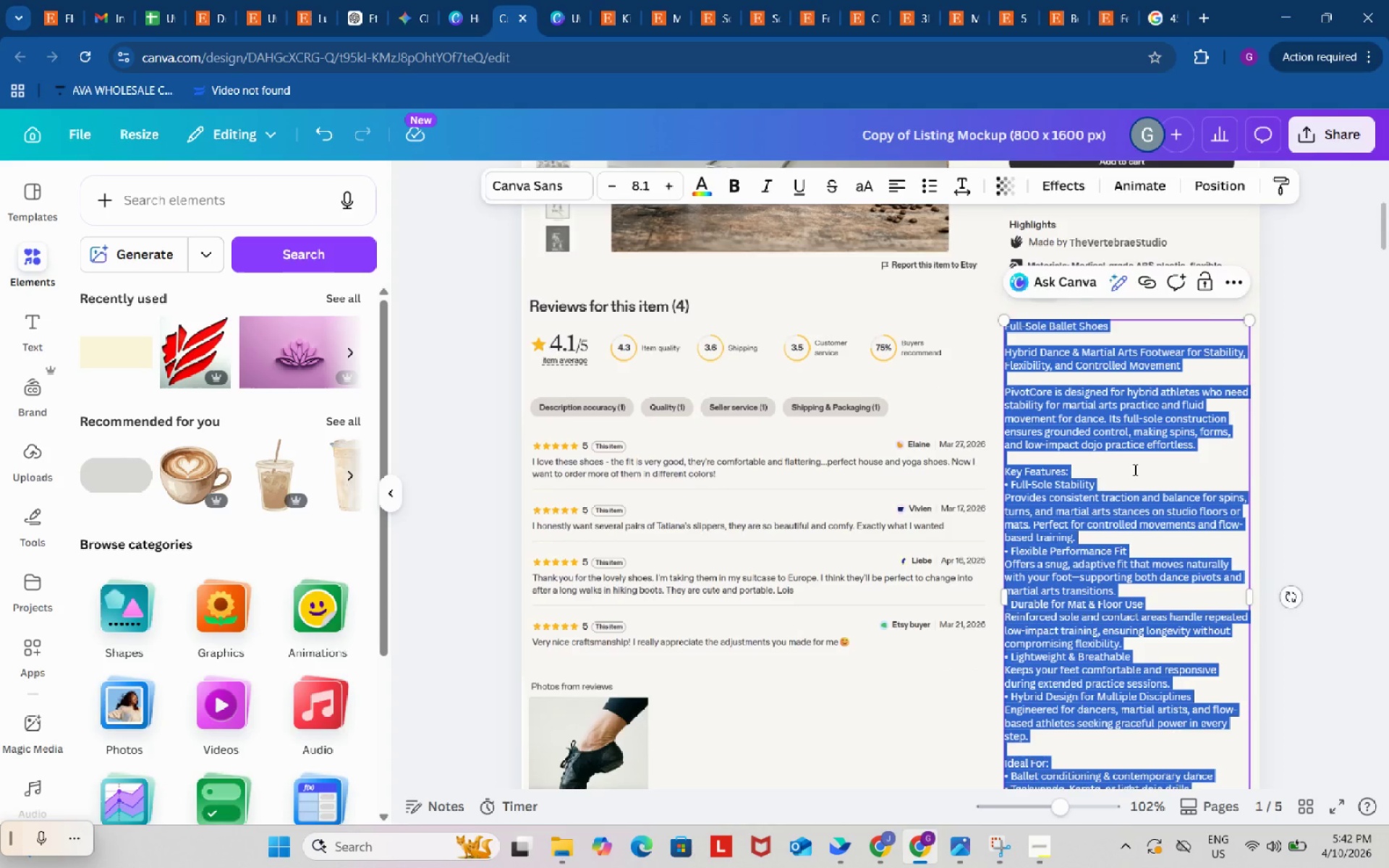 
scroll: coordinate [1134, 469], scroll_direction: up, amount: 4.0
 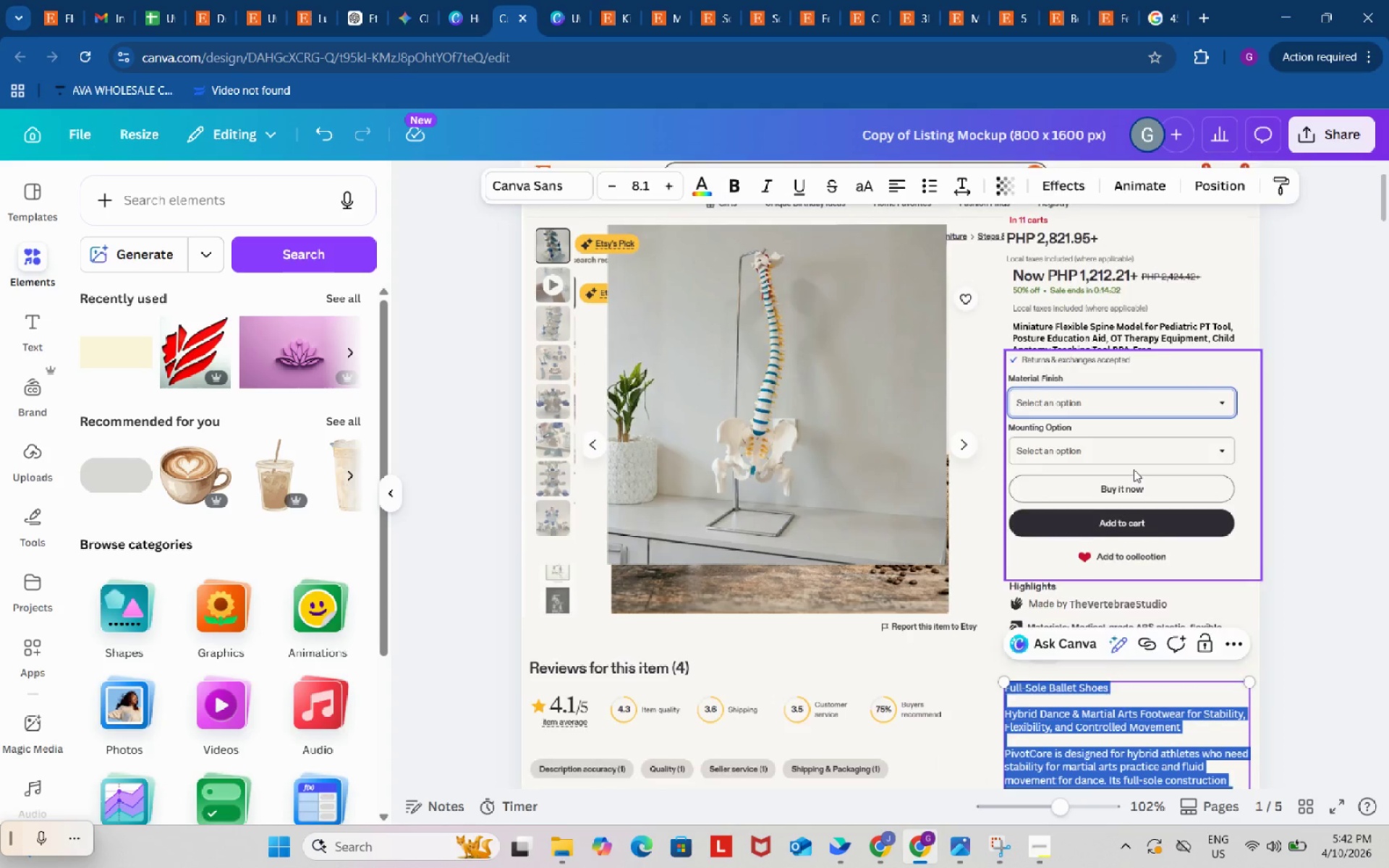 
key(Control+ControlLeft)
 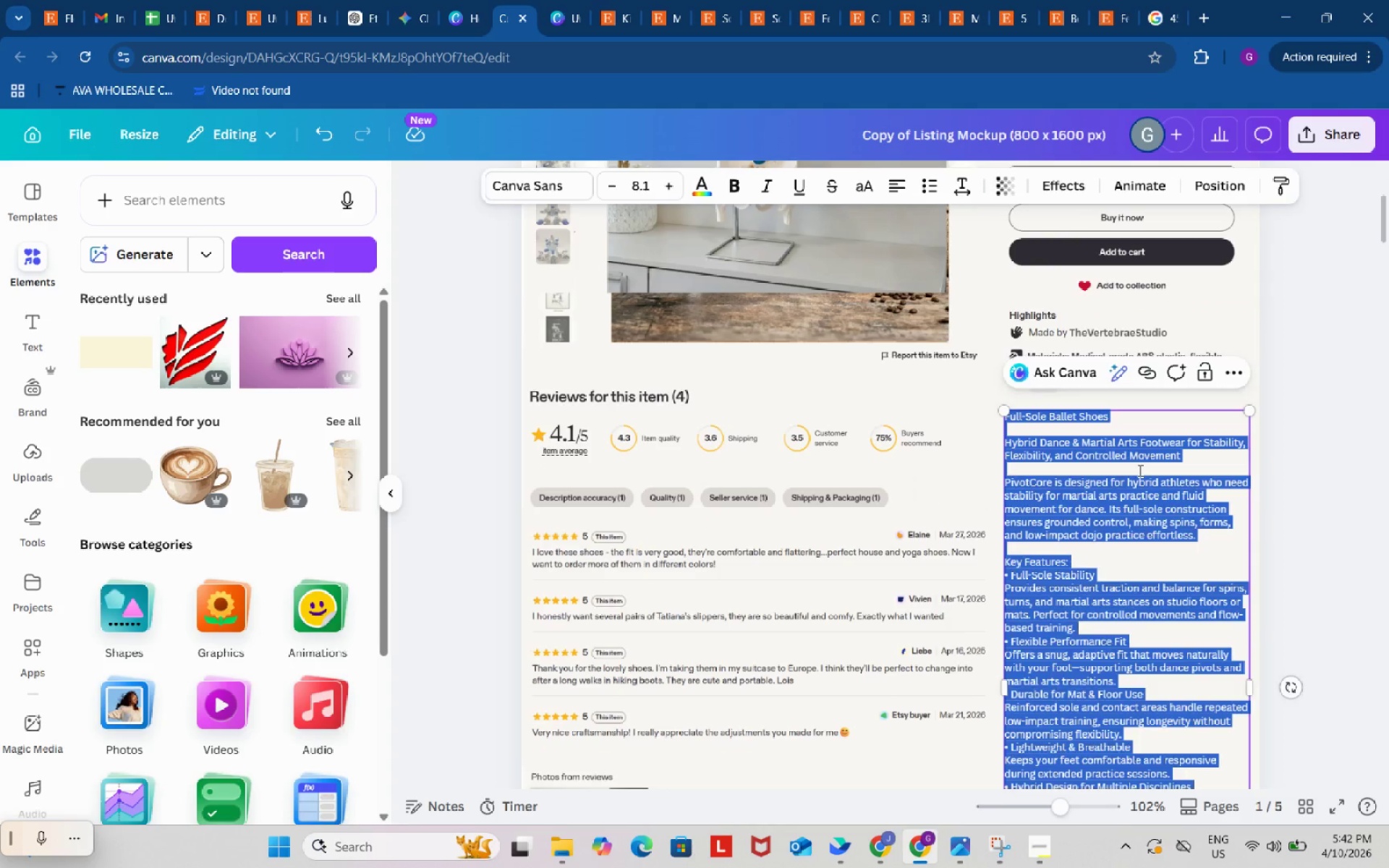 
key(Control+V)
 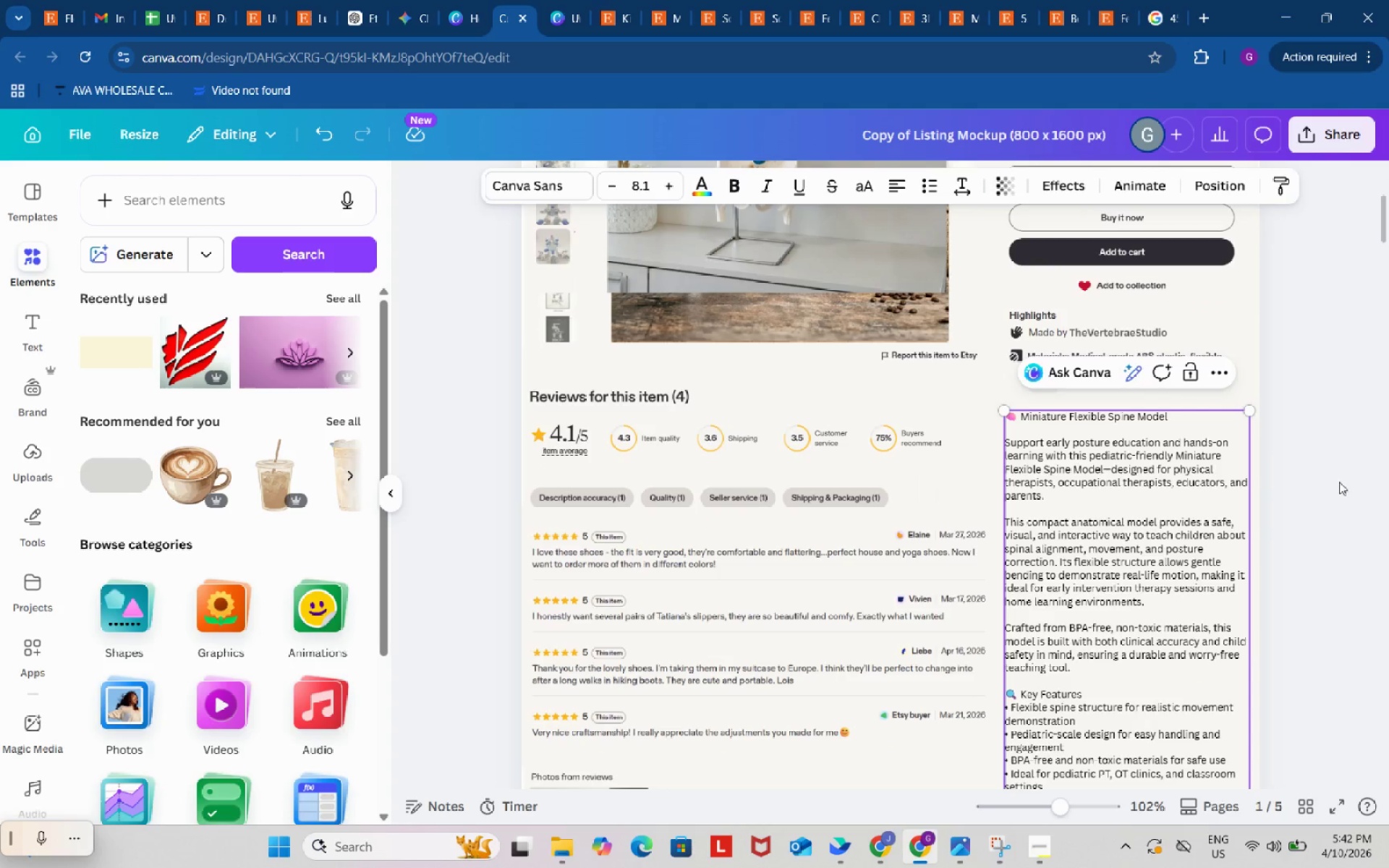 
scroll: coordinate [1134, 469], scroll_direction: down, amount: 3.0
 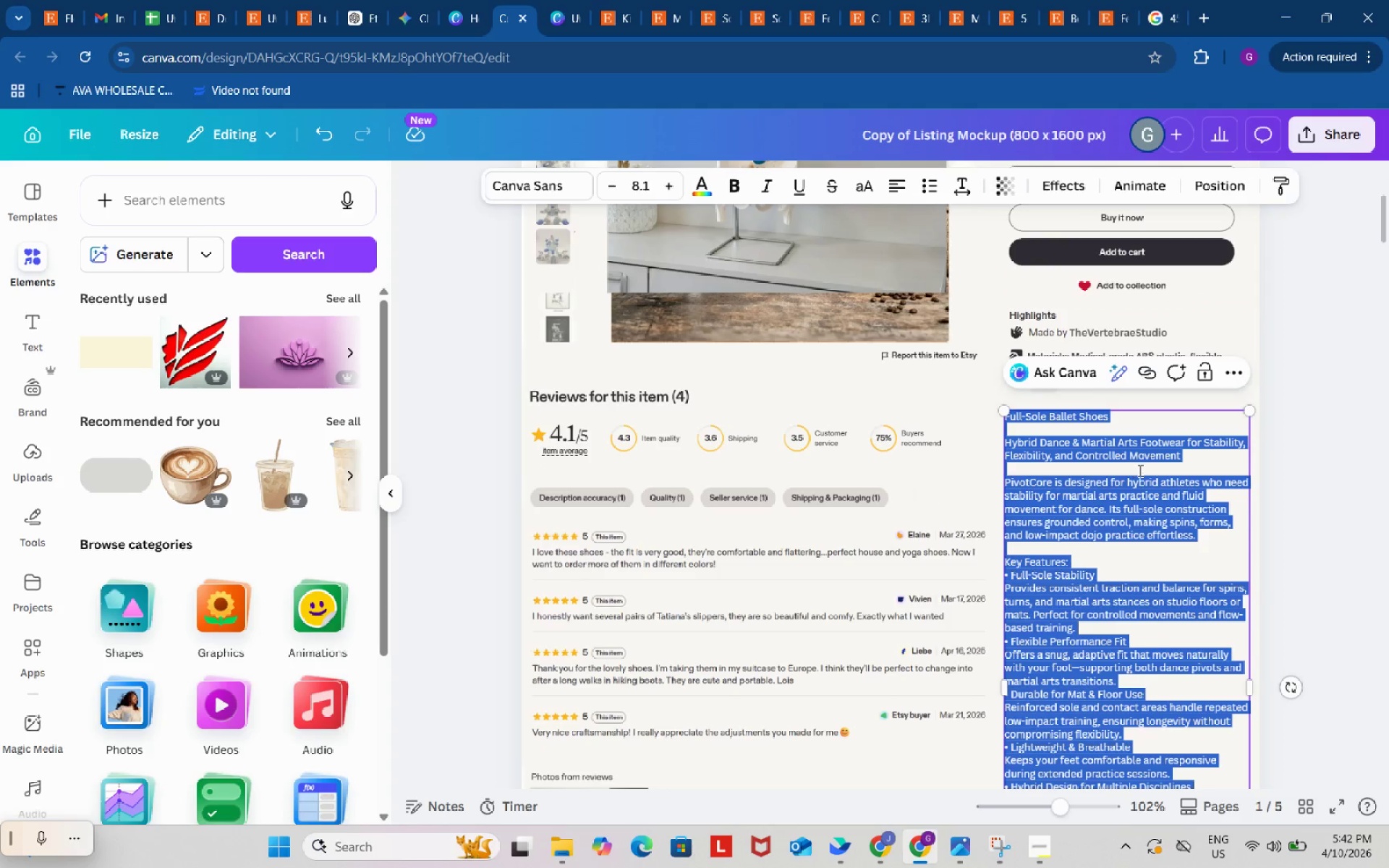 
left_click([1339, 482])
 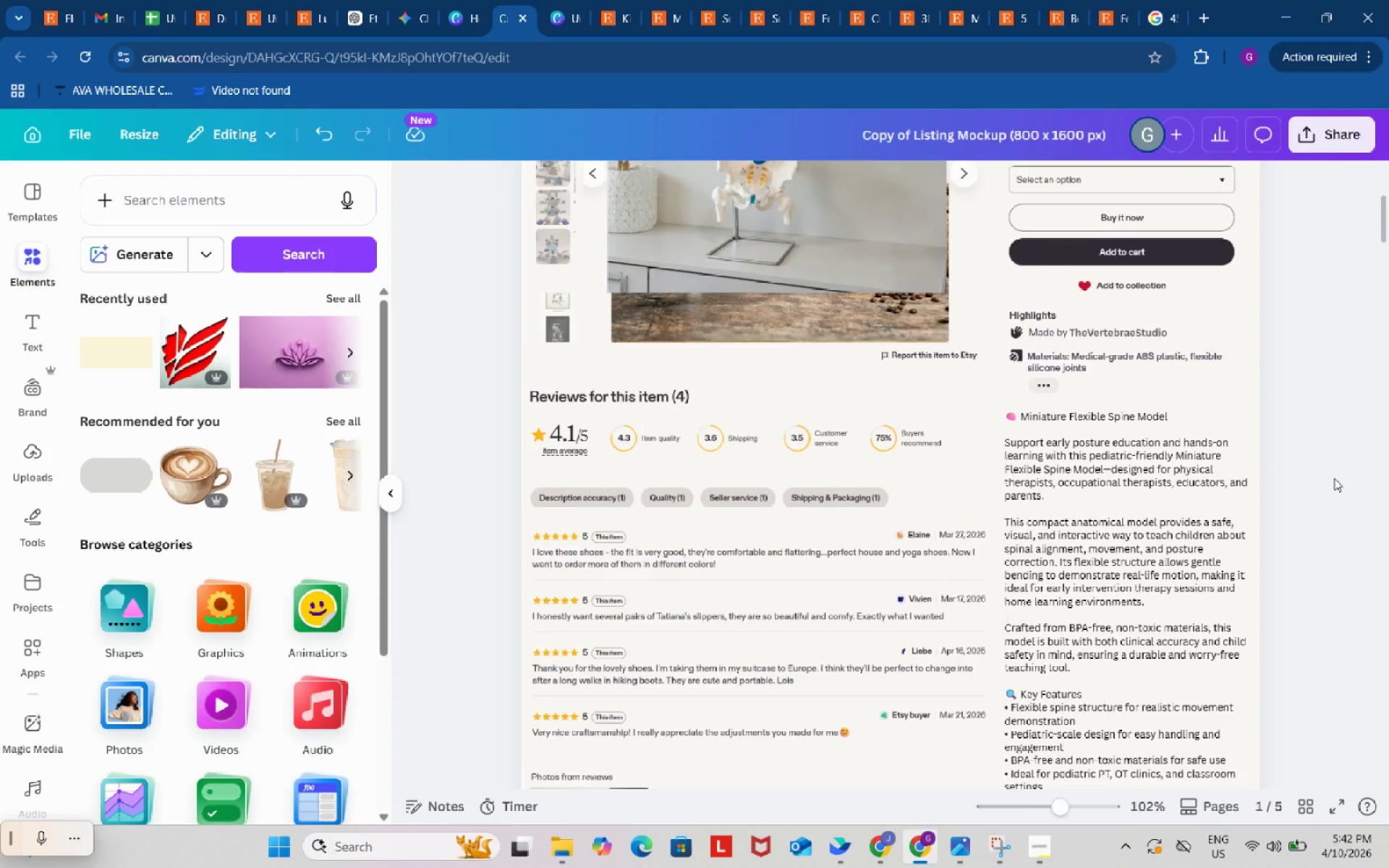 
scroll: coordinate [1334, 478], scroll_direction: down, amount: 9.0
 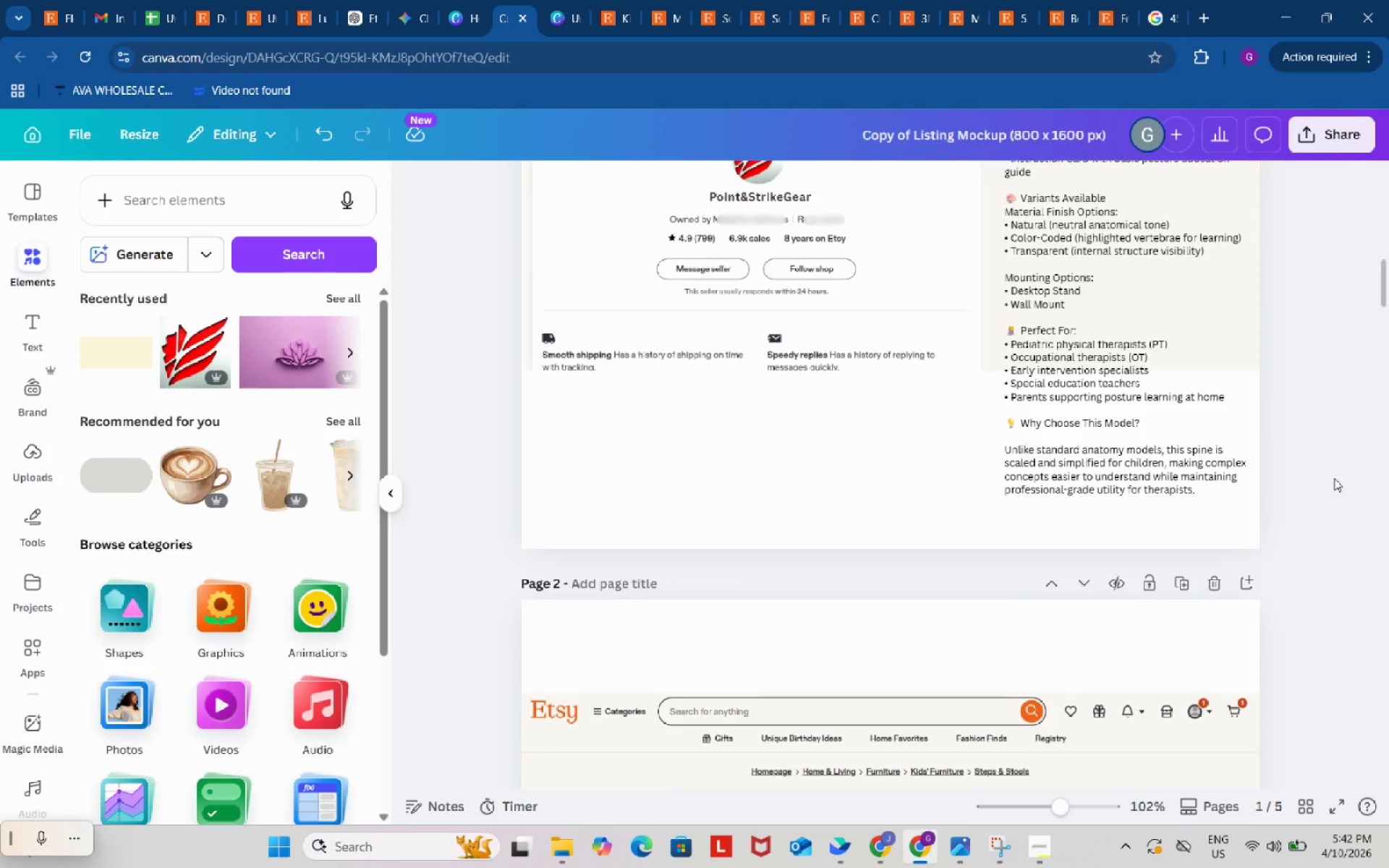 
scroll: coordinate [1334, 478], scroll_direction: up, amount: 1.0
 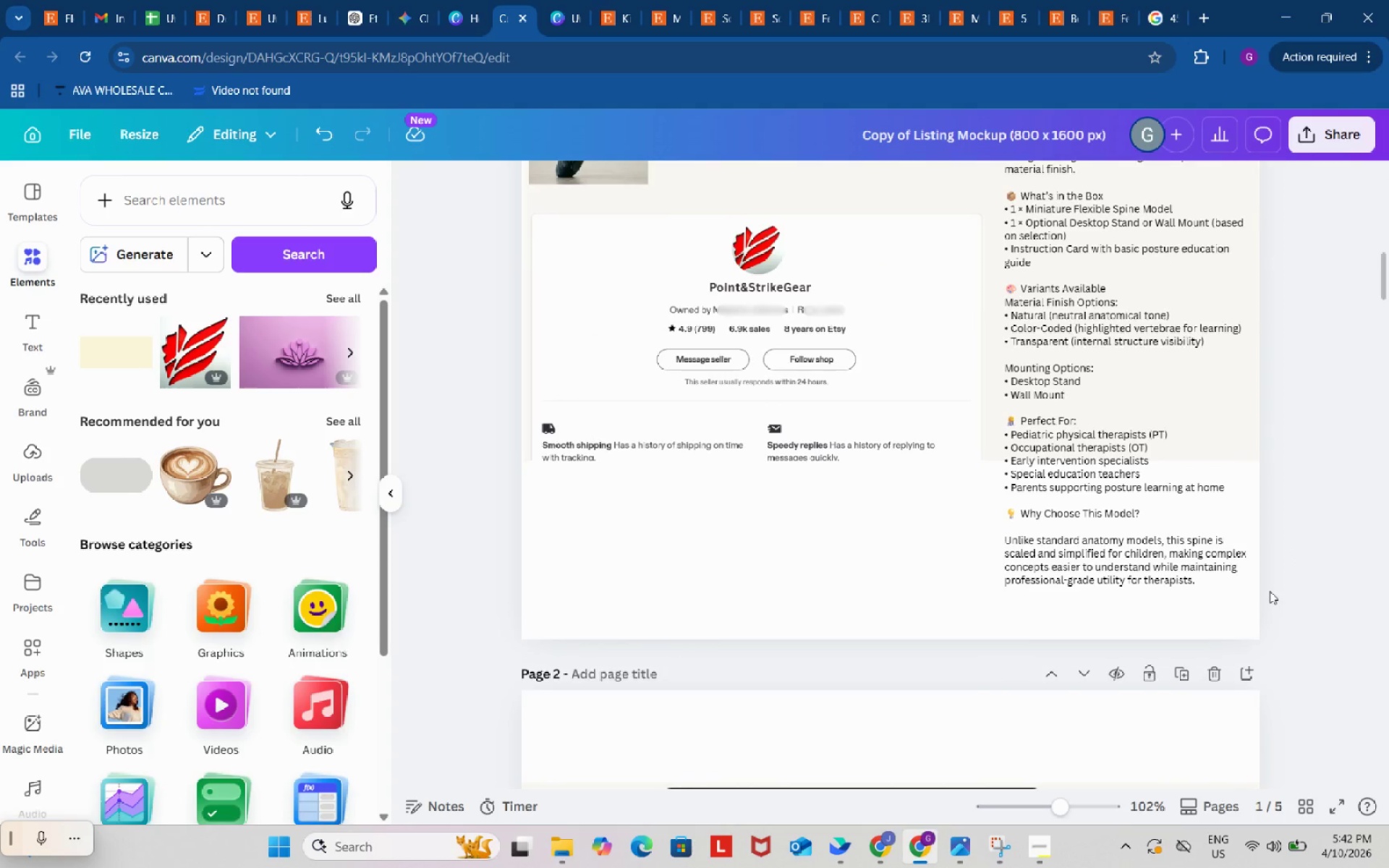 
left_click([1270, 591])
 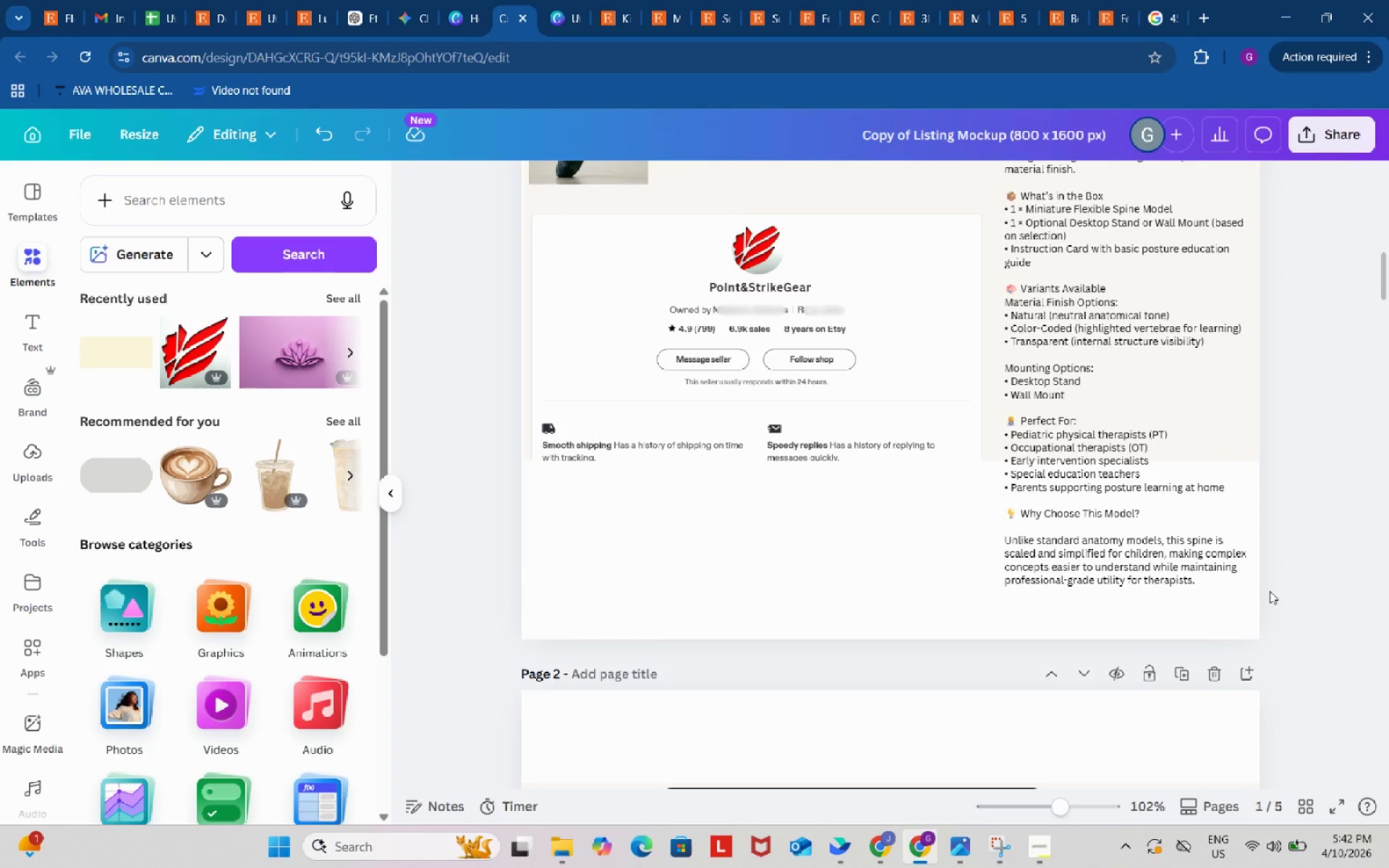 
scroll: coordinate [1270, 590], scroll_direction: up, amount: 9.0
 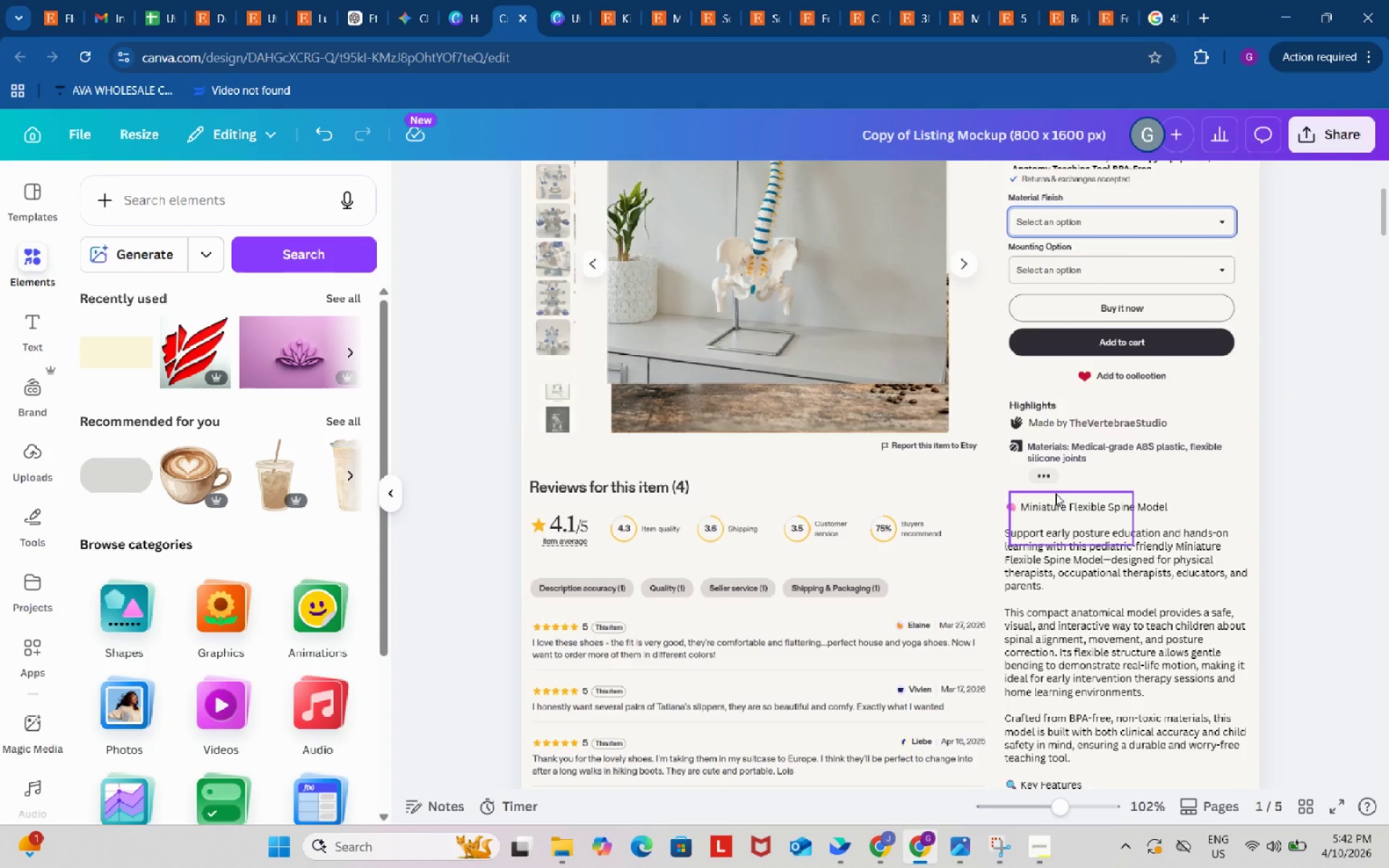 
left_click([1055, 493])
 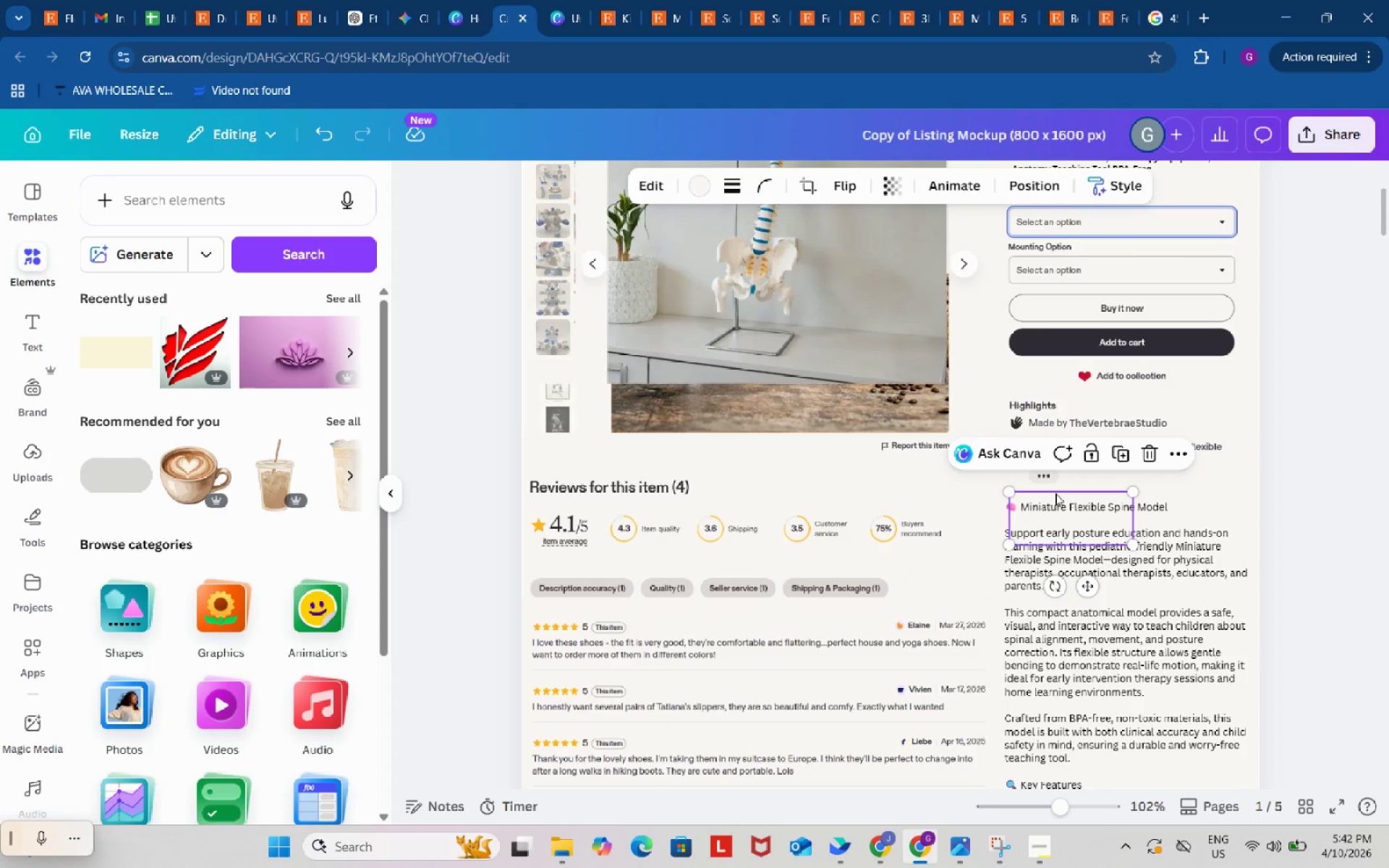 
key(Control+ControlLeft)
 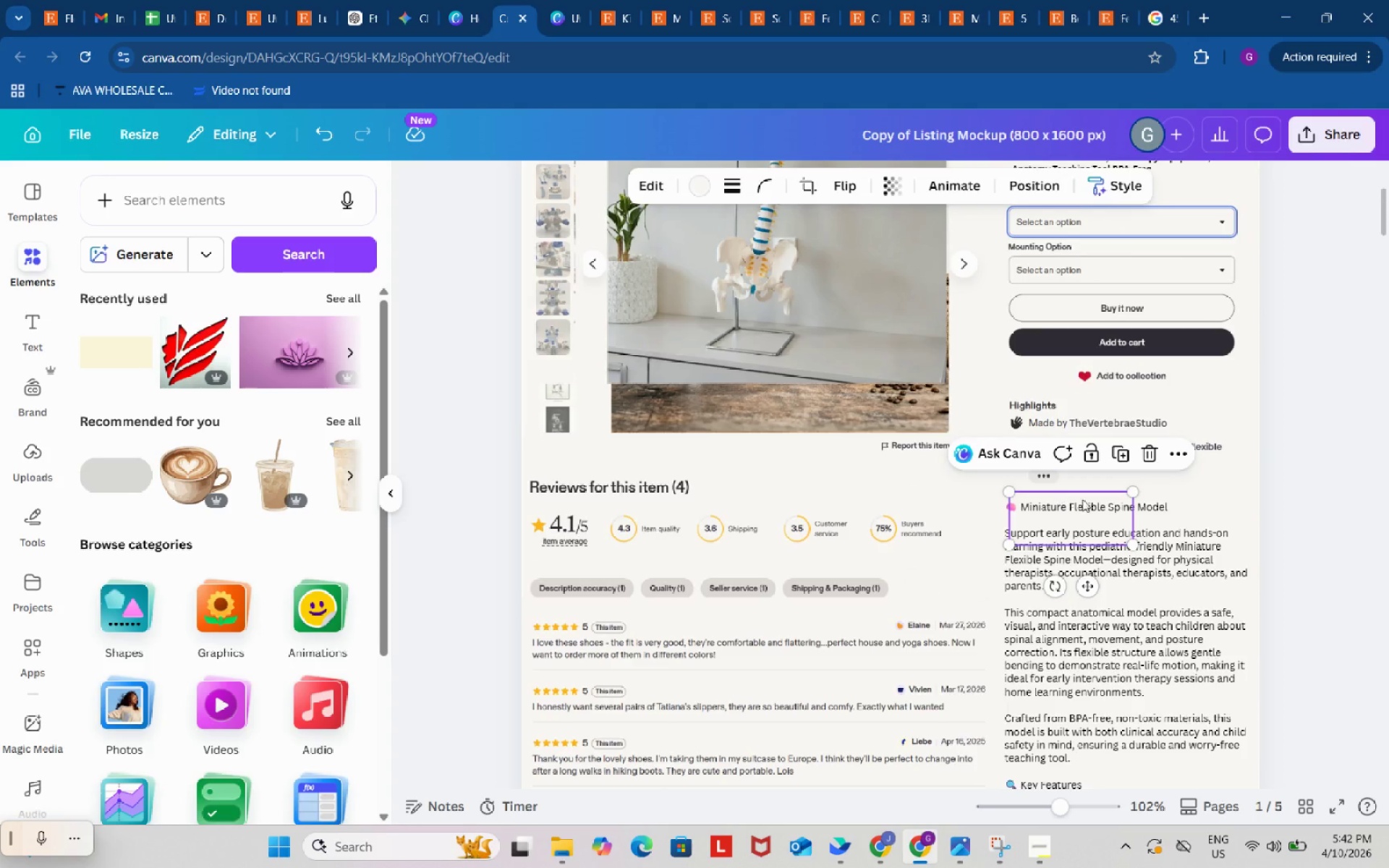 
key(Control+C)
 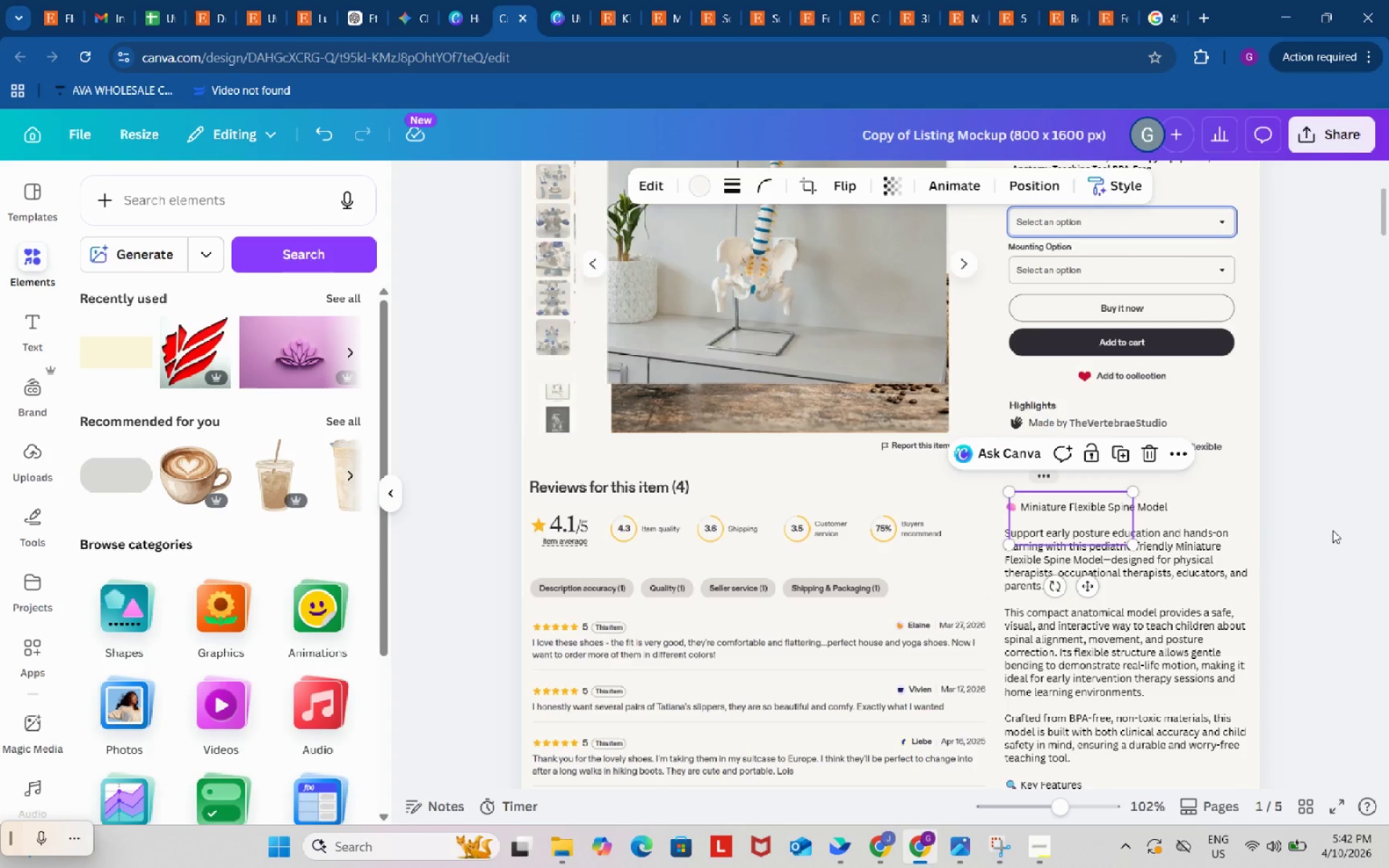 
left_click([1333, 530])
 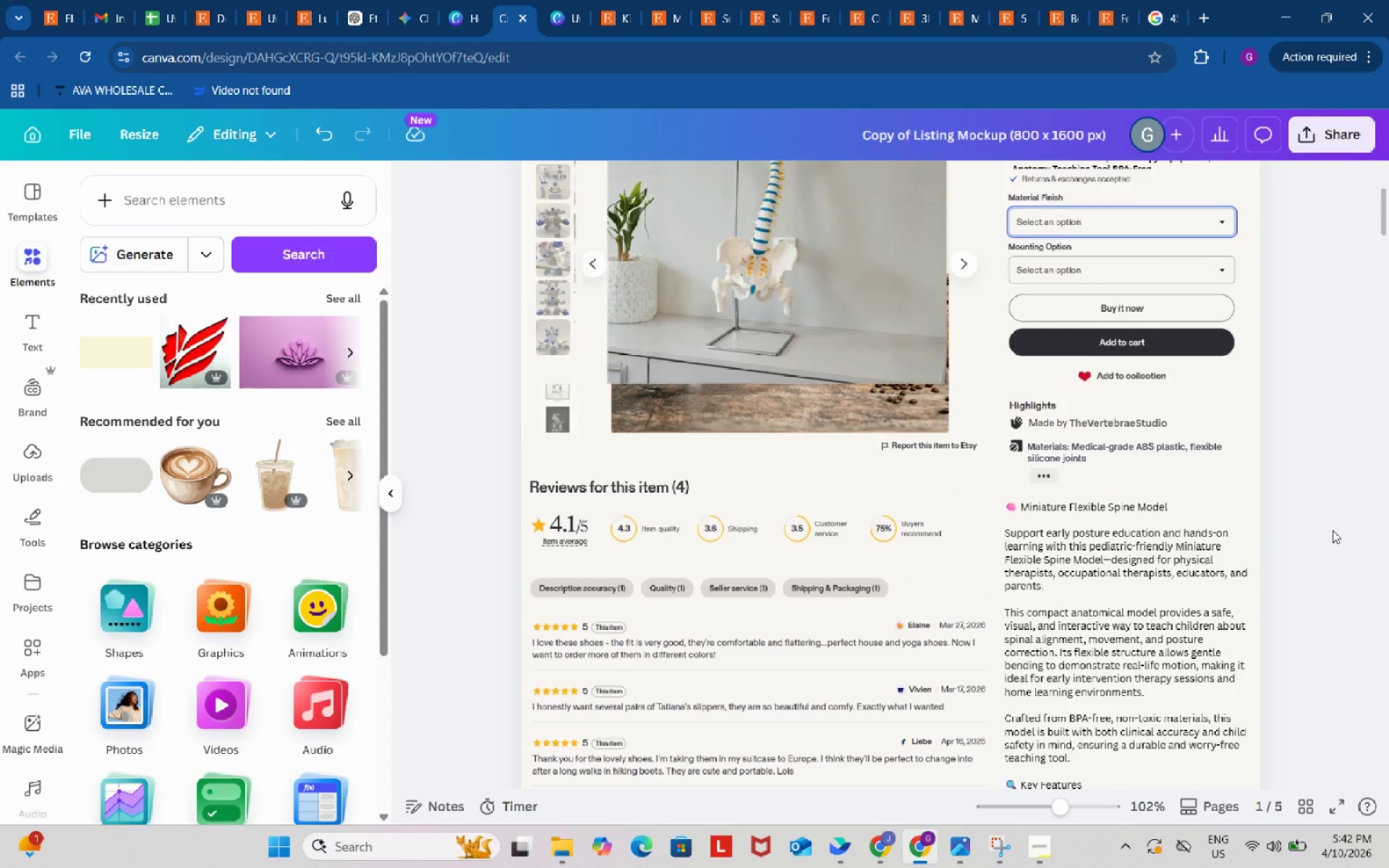 
scroll: coordinate [1333, 529], scroll_direction: down, amount: 11.0
 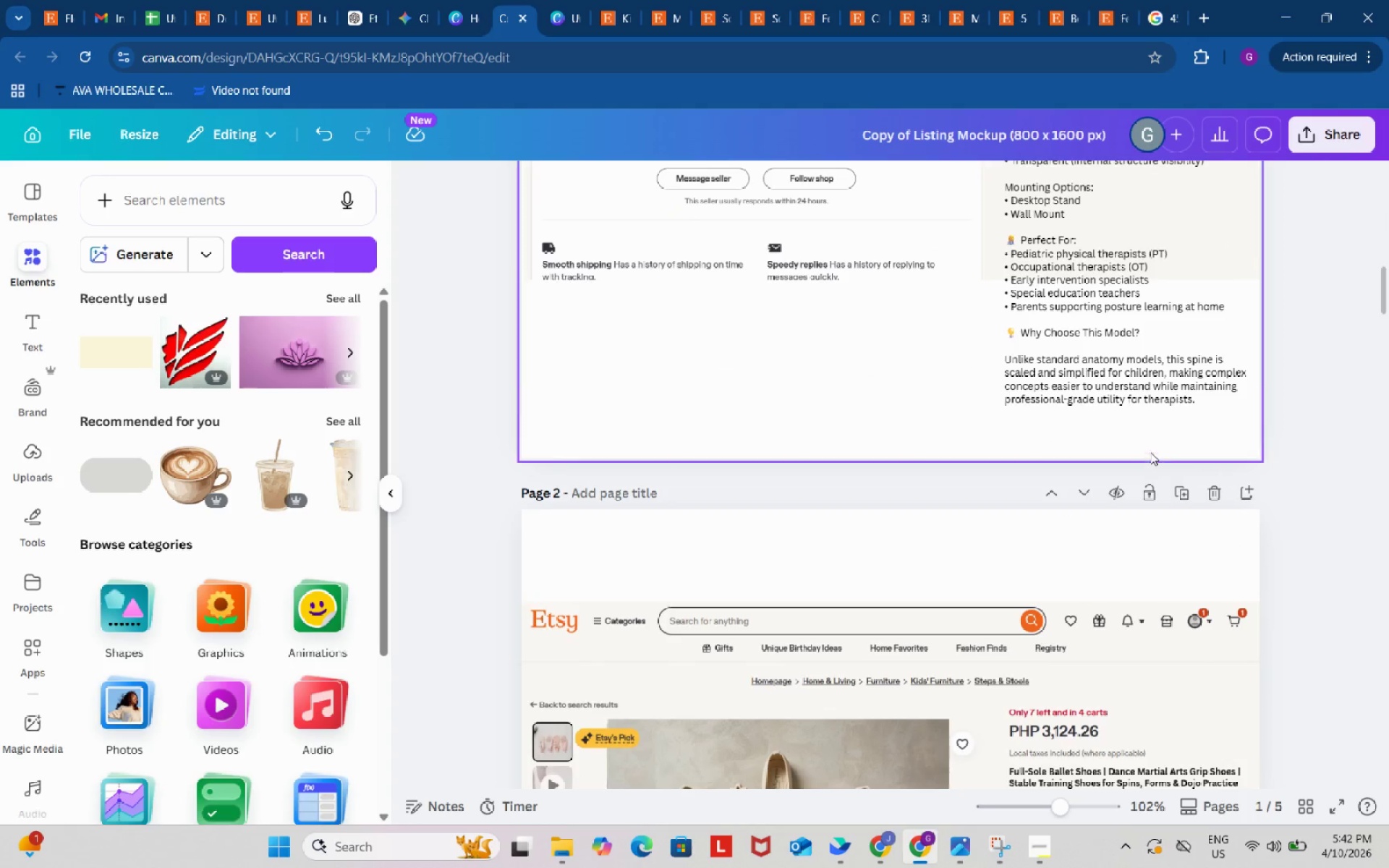 
left_click([1150, 451])
 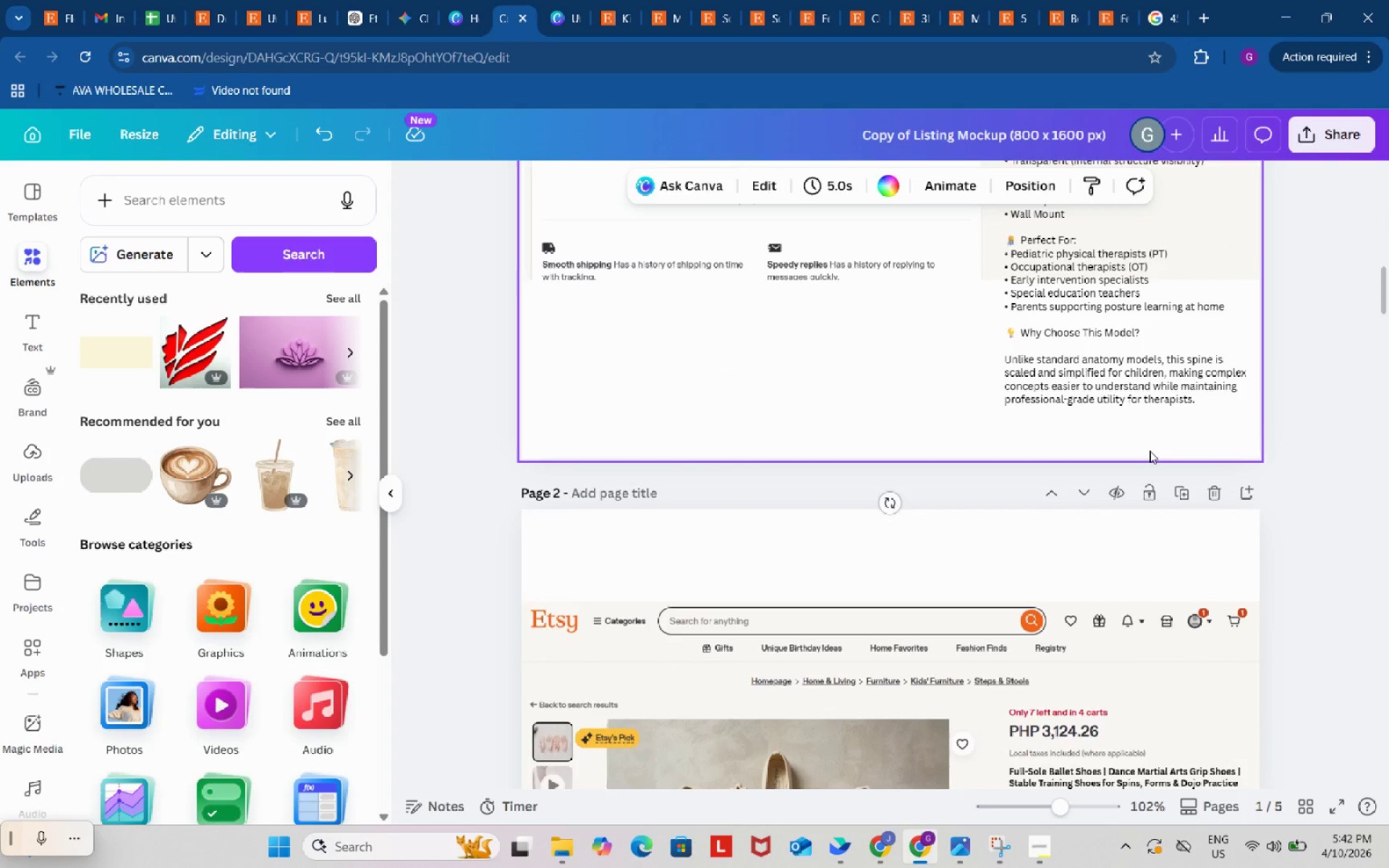 
key(Control+ControlLeft)
 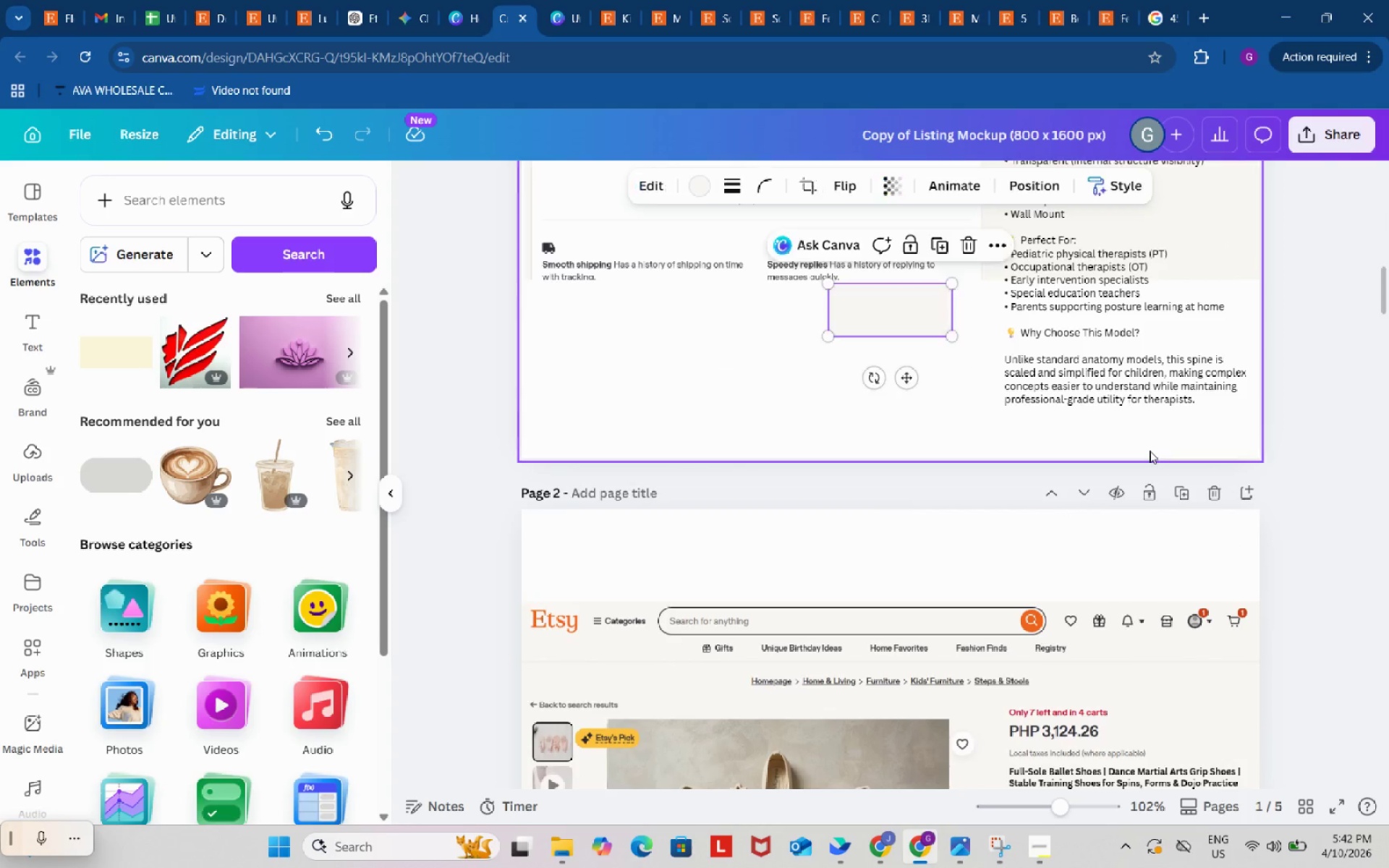 
key(Control+V)
 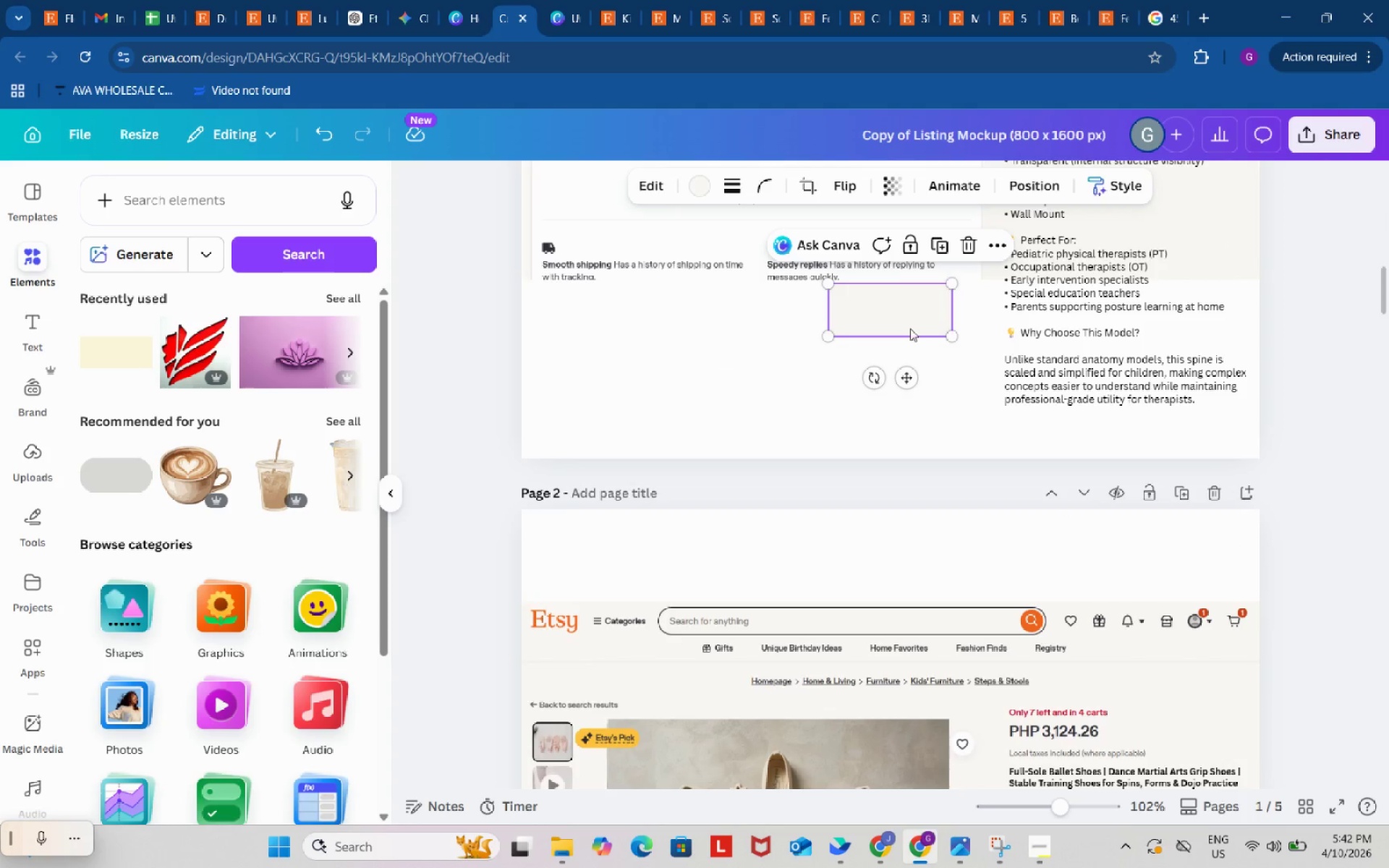 
left_click_drag(start_coordinate=[904, 327], to_coordinate=[1071, 324])
 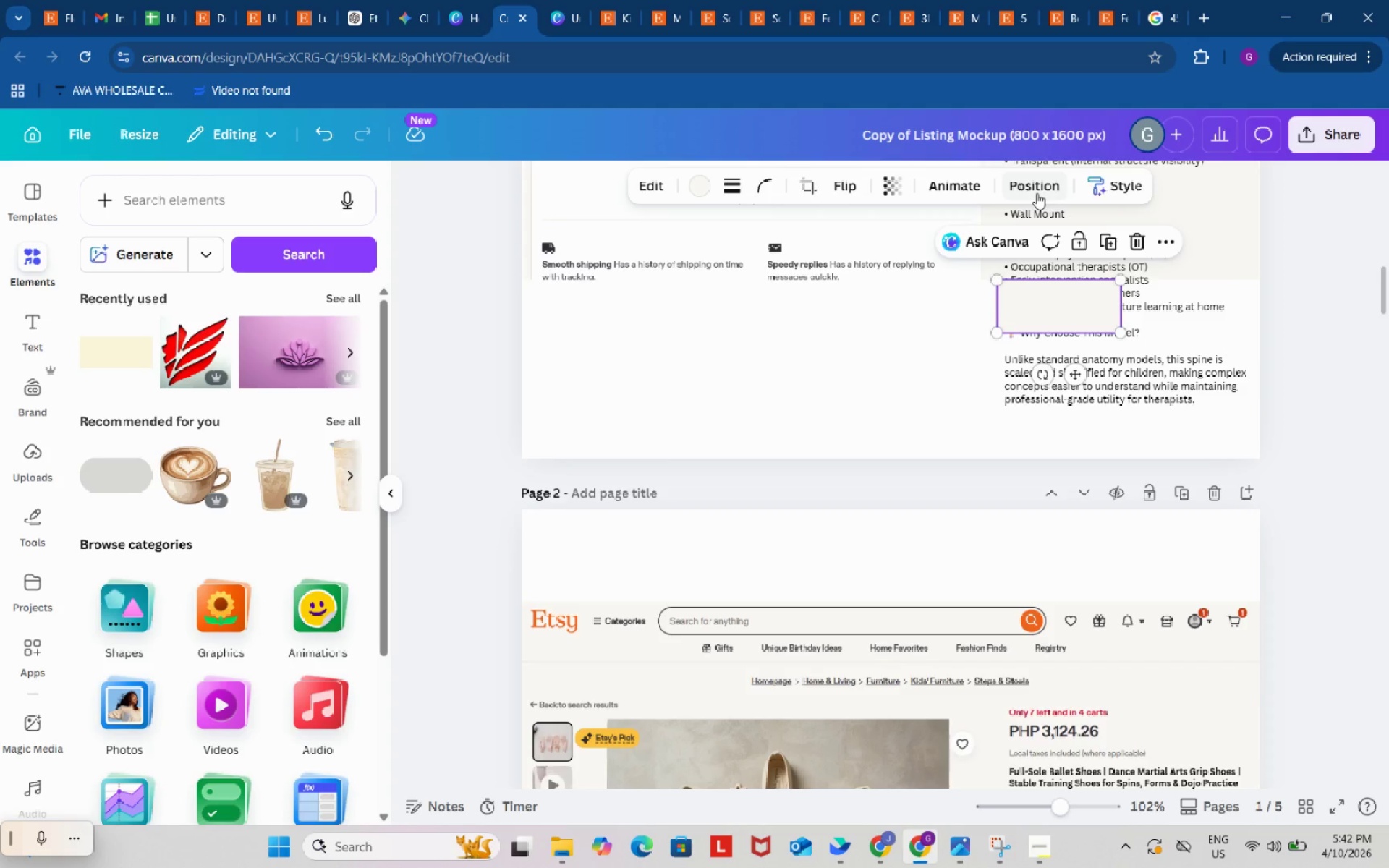 
left_click([1037, 193])
 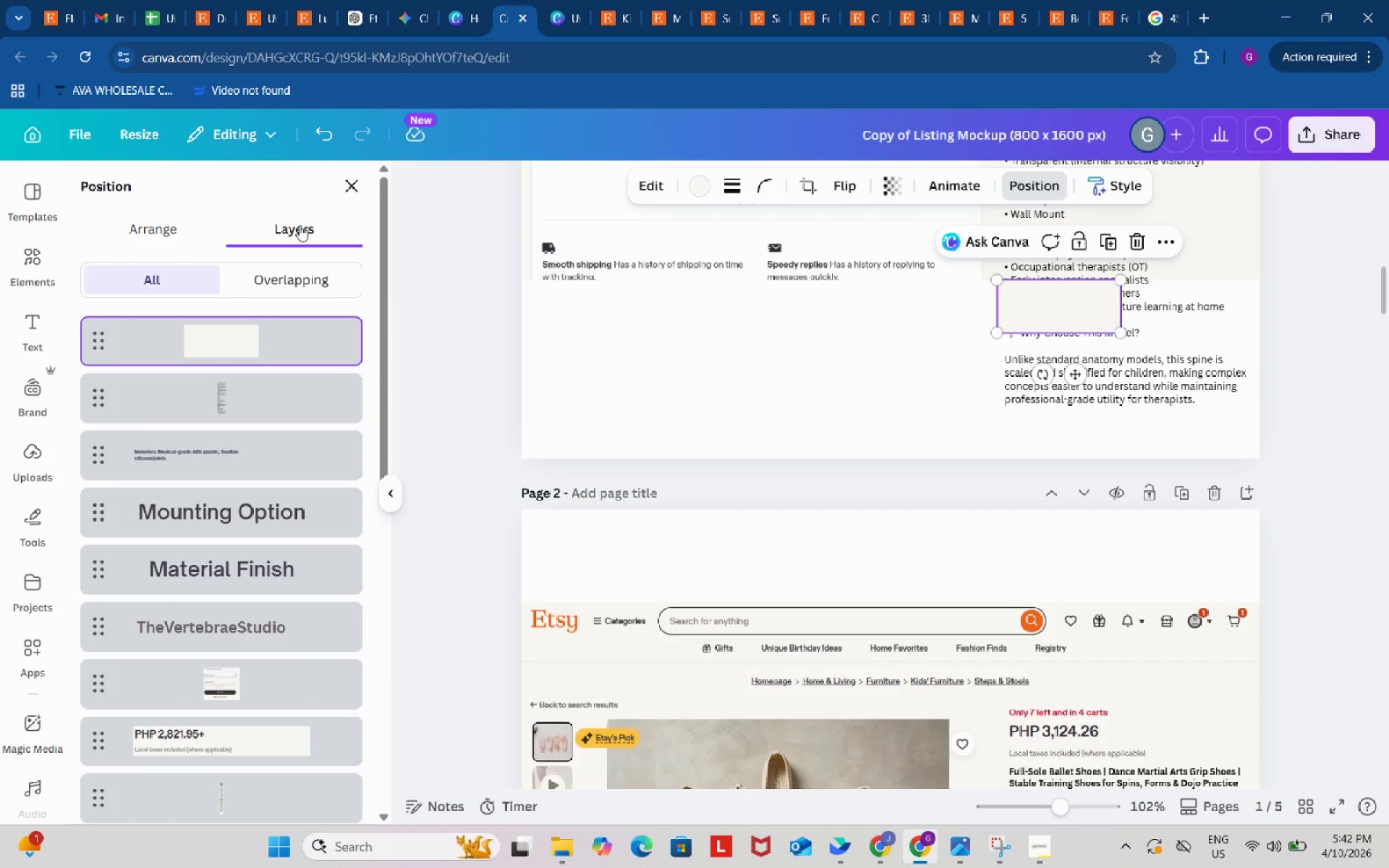 
left_click([162, 225])
 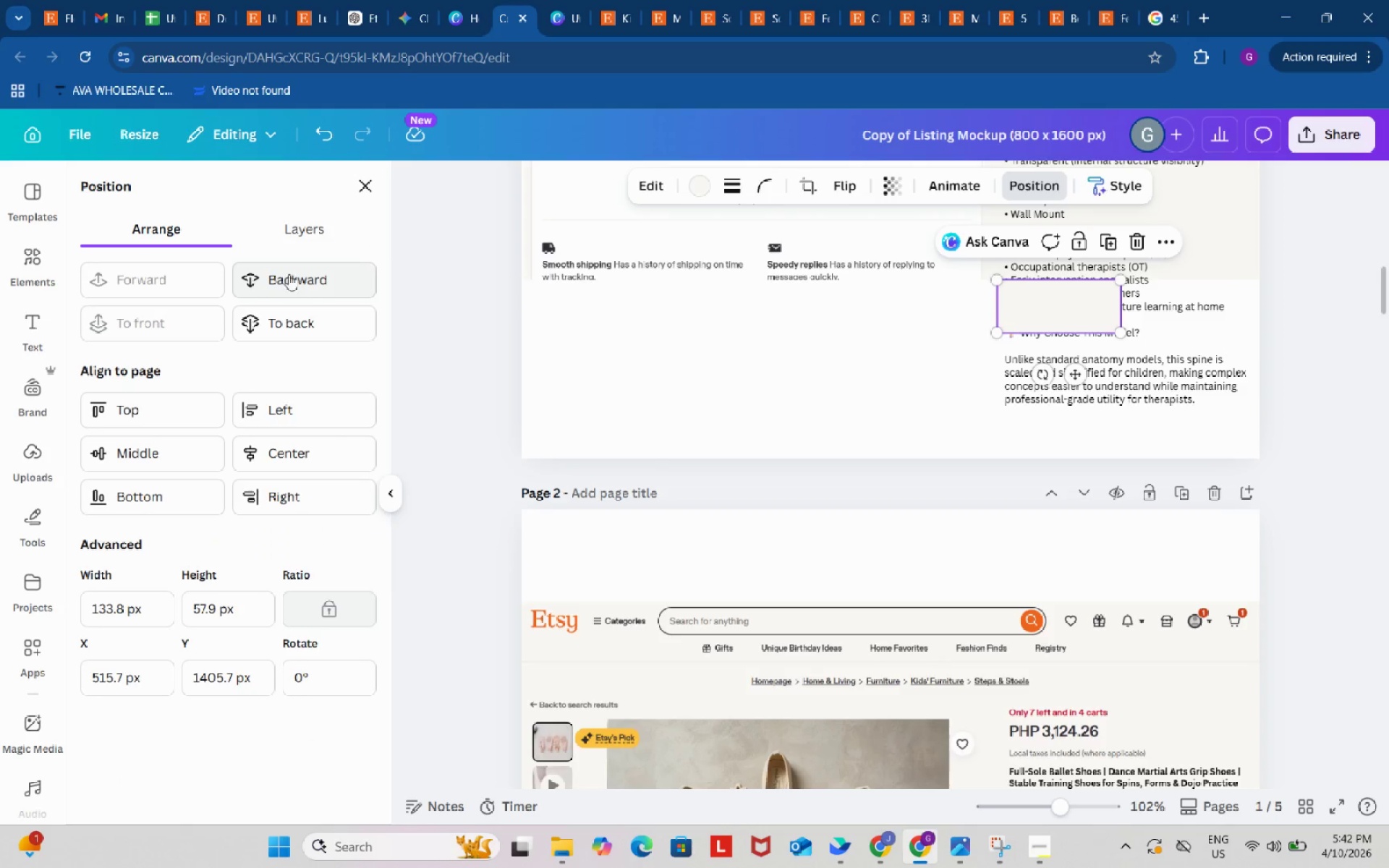 
left_click([289, 274])
 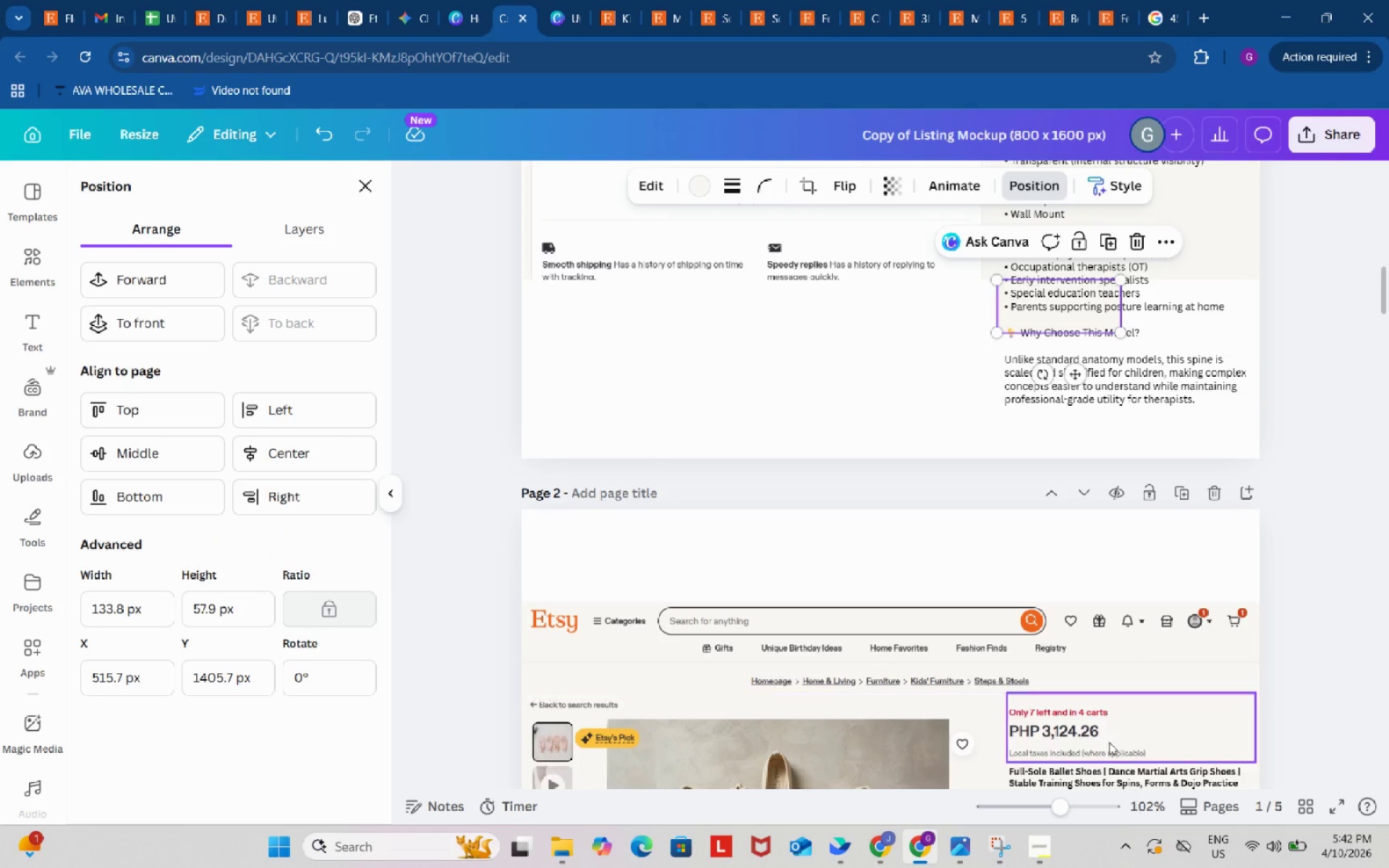 
left_click_drag(start_coordinate=[1057, 812], to_coordinate=[1068, 809])
 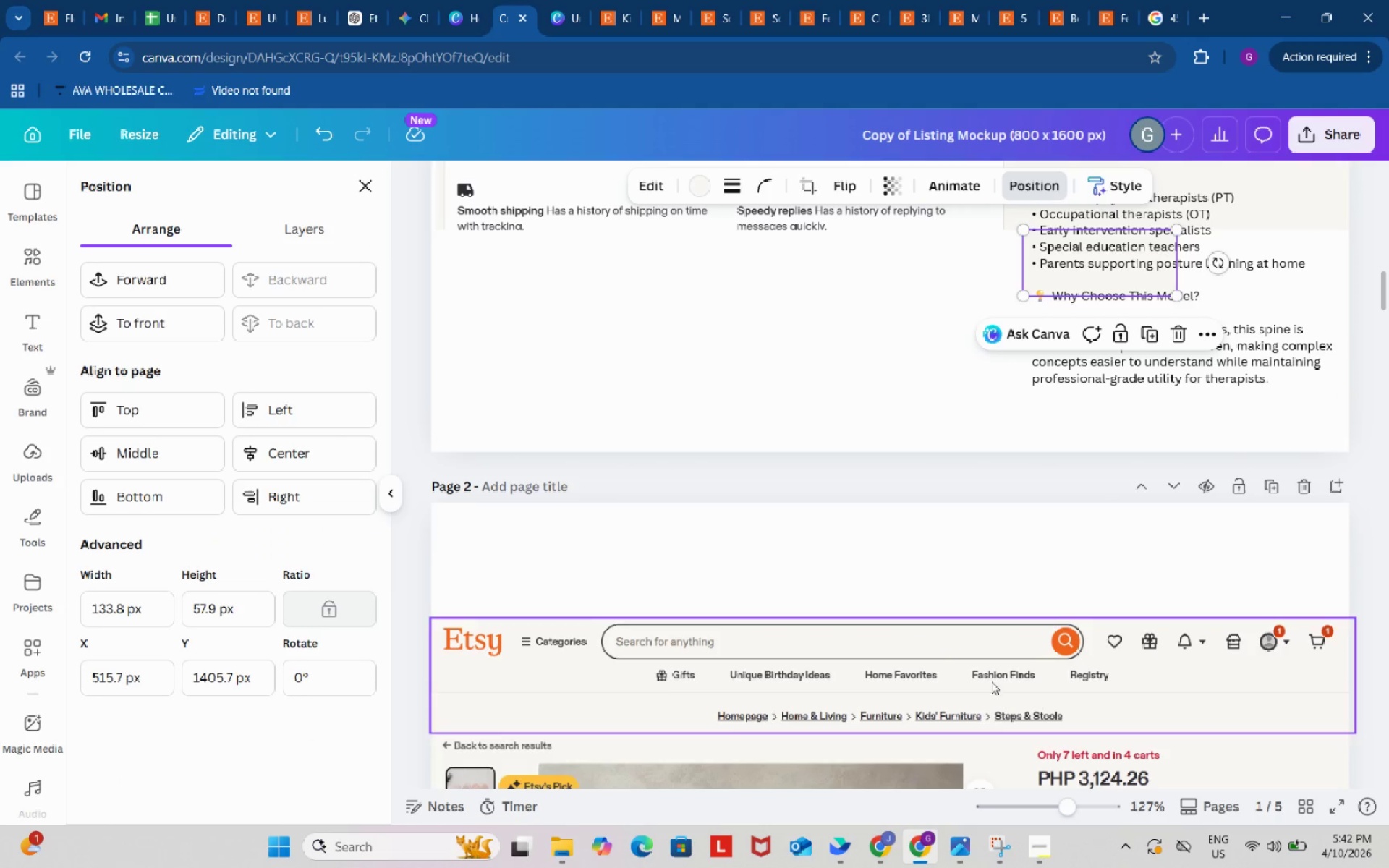 
scroll: coordinate [1206, 548], scroll_direction: up, amount: 1.0
 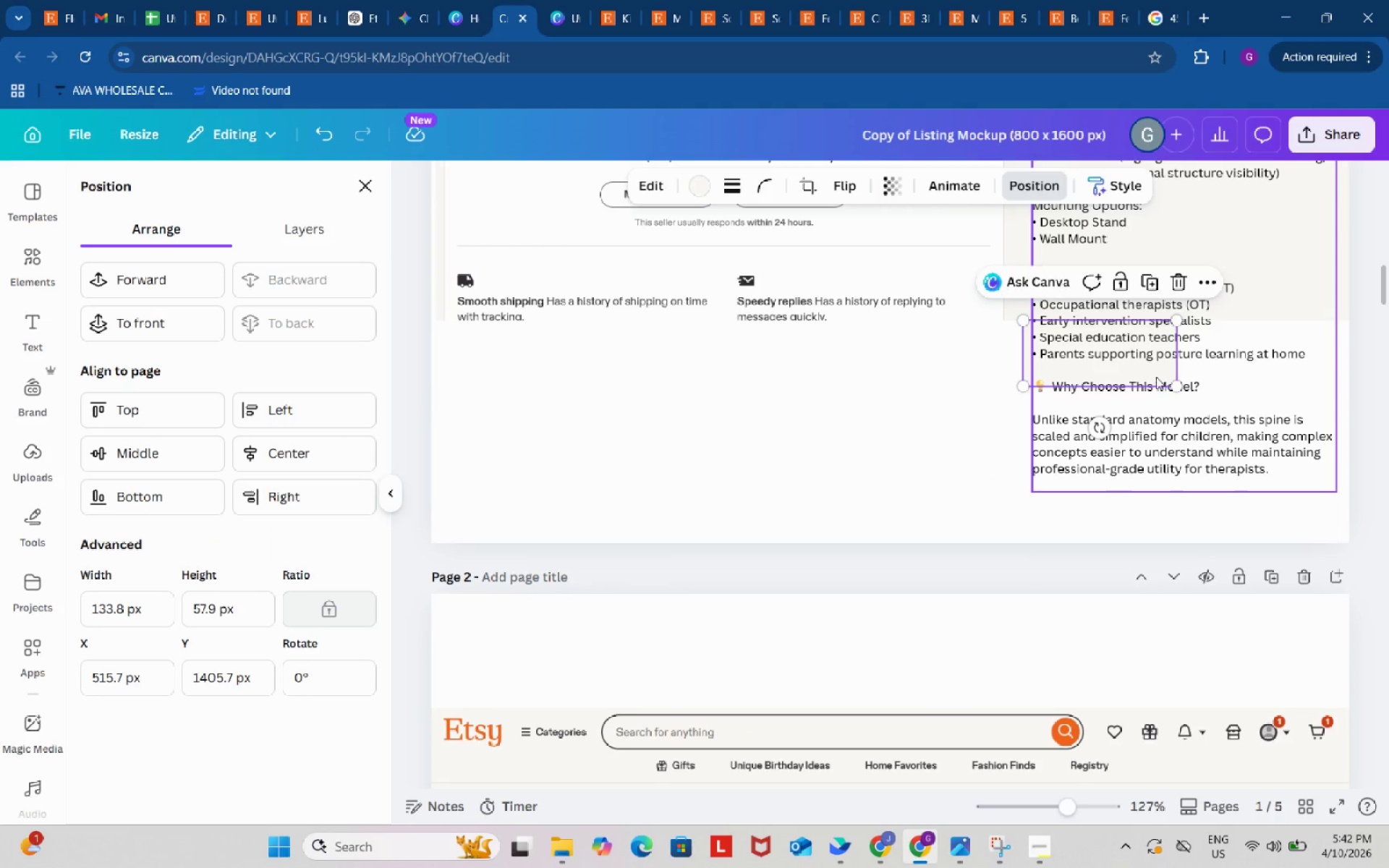 
left_click_drag(start_coordinate=[1156, 375], to_coordinate=[1138, 370])
 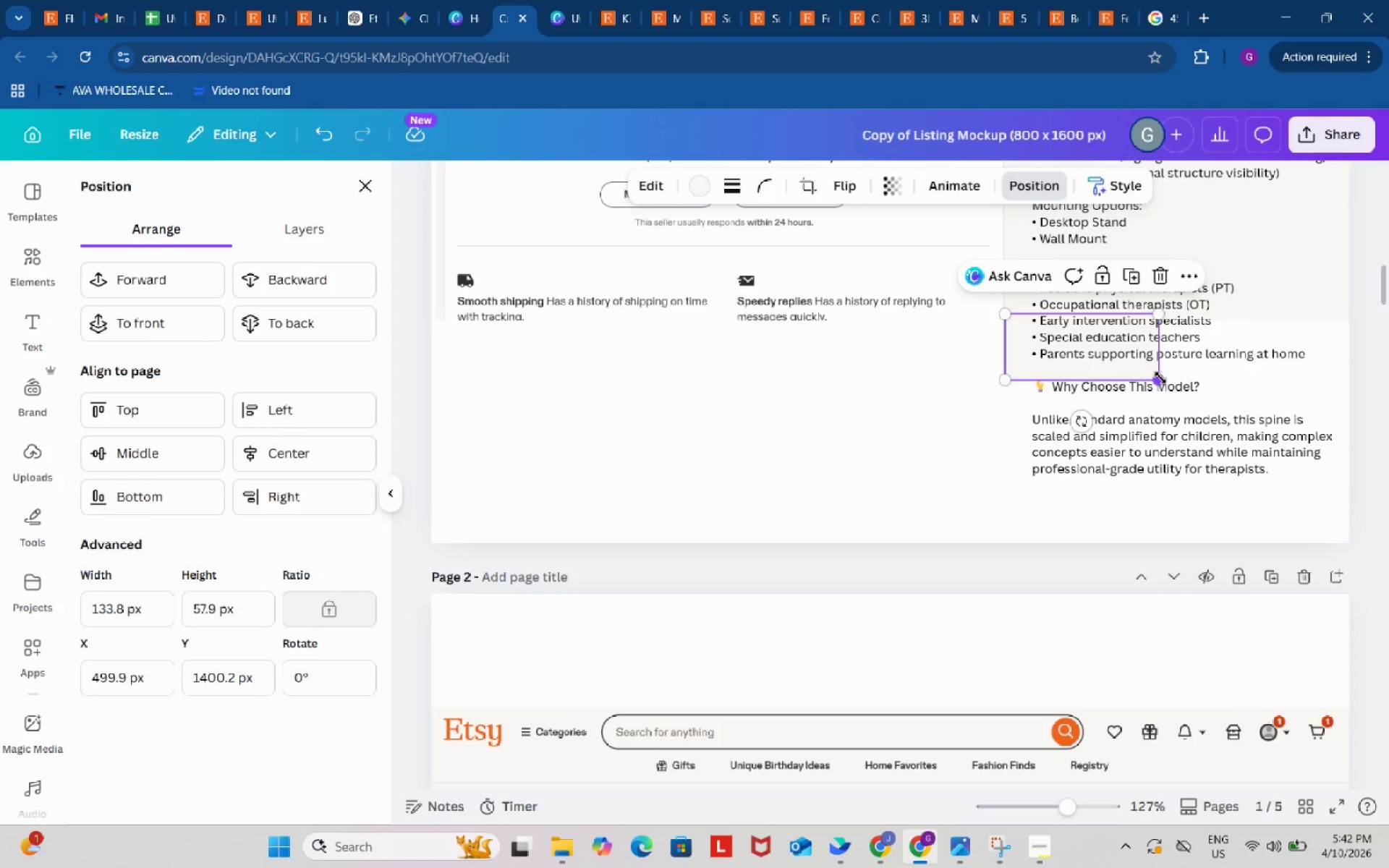 
left_click_drag(start_coordinate=[1160, 378], to_coordinate=[1388, 867])
 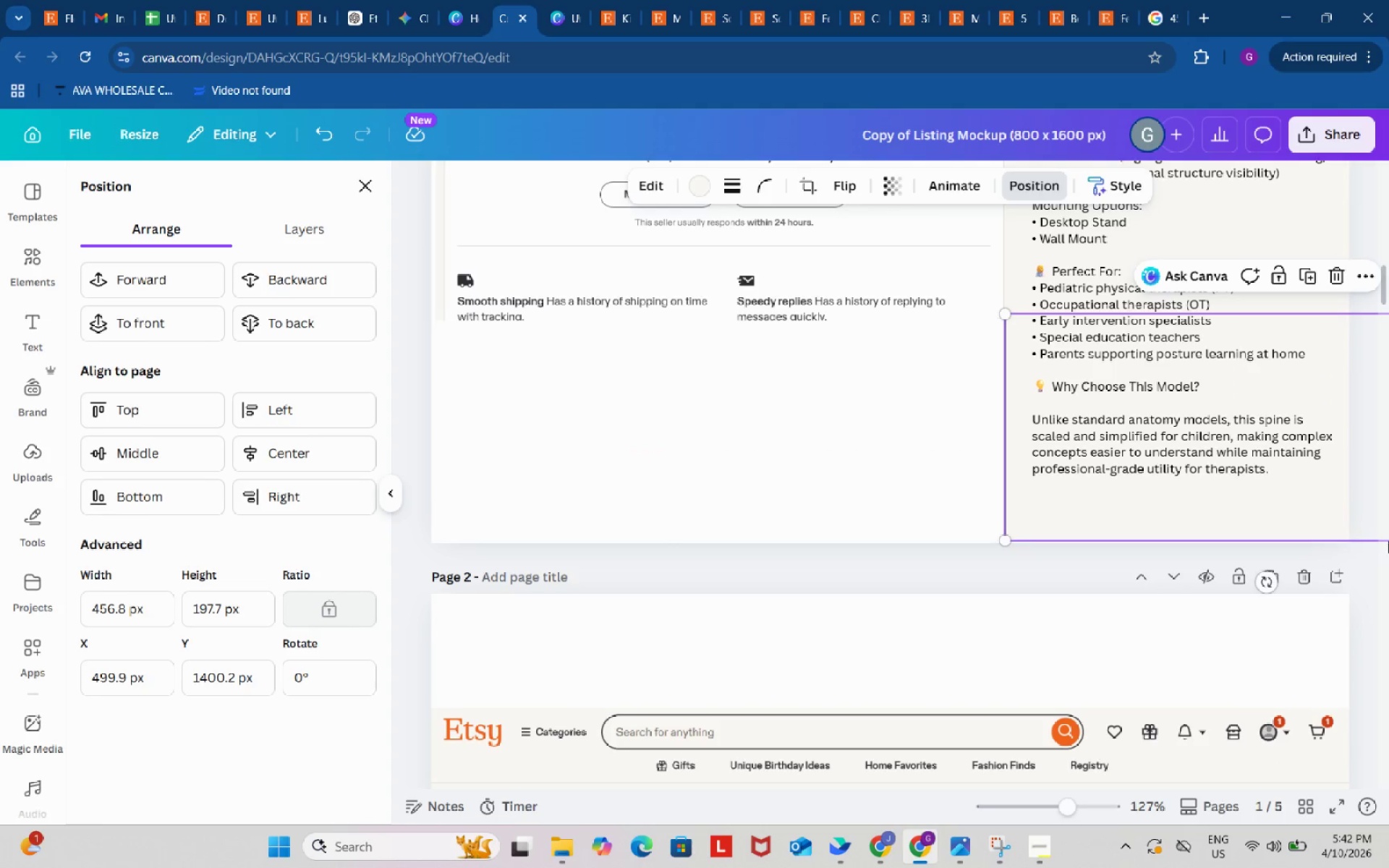 
left_click([1369, 608])
 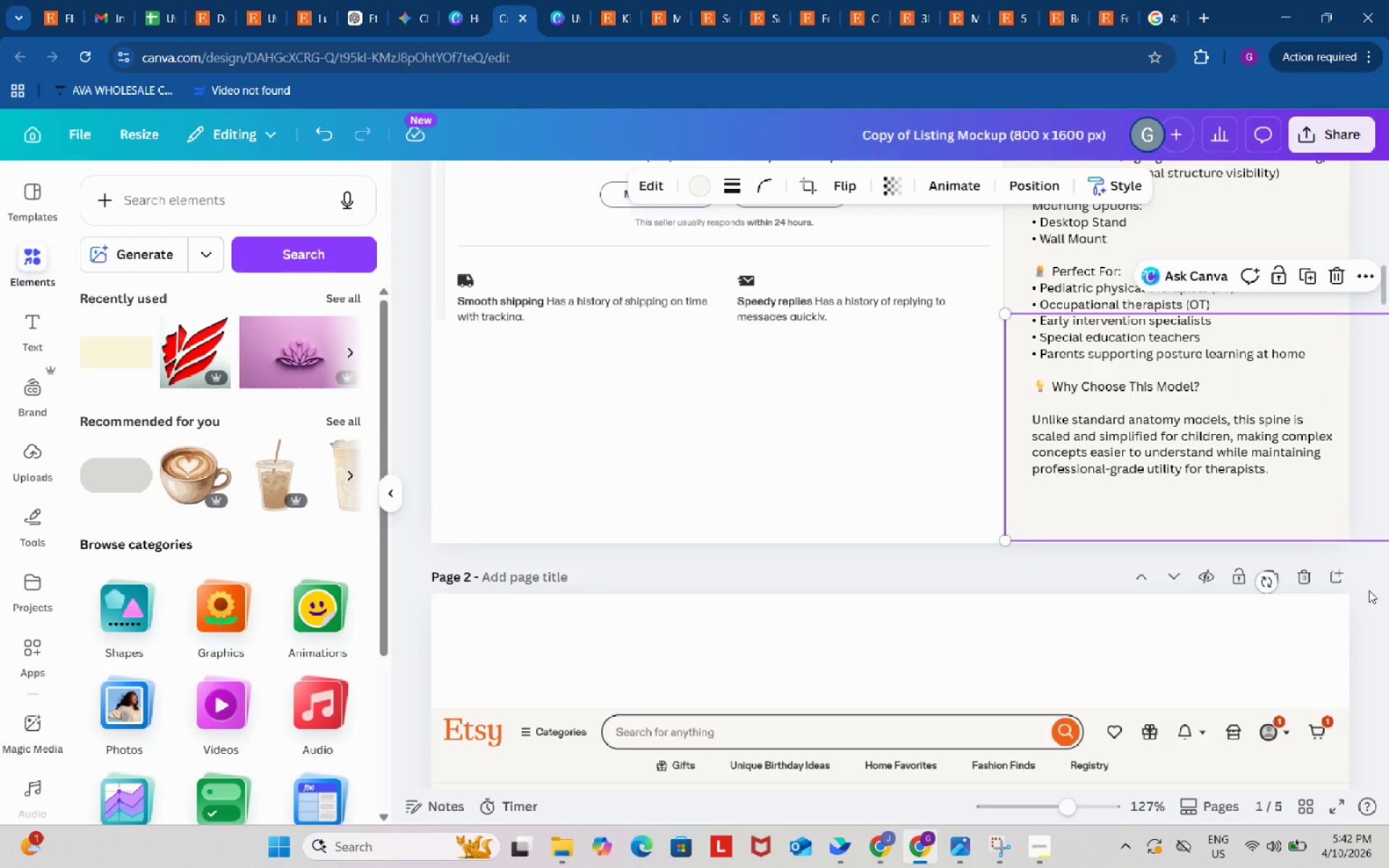 
left_click([1369, 579])
 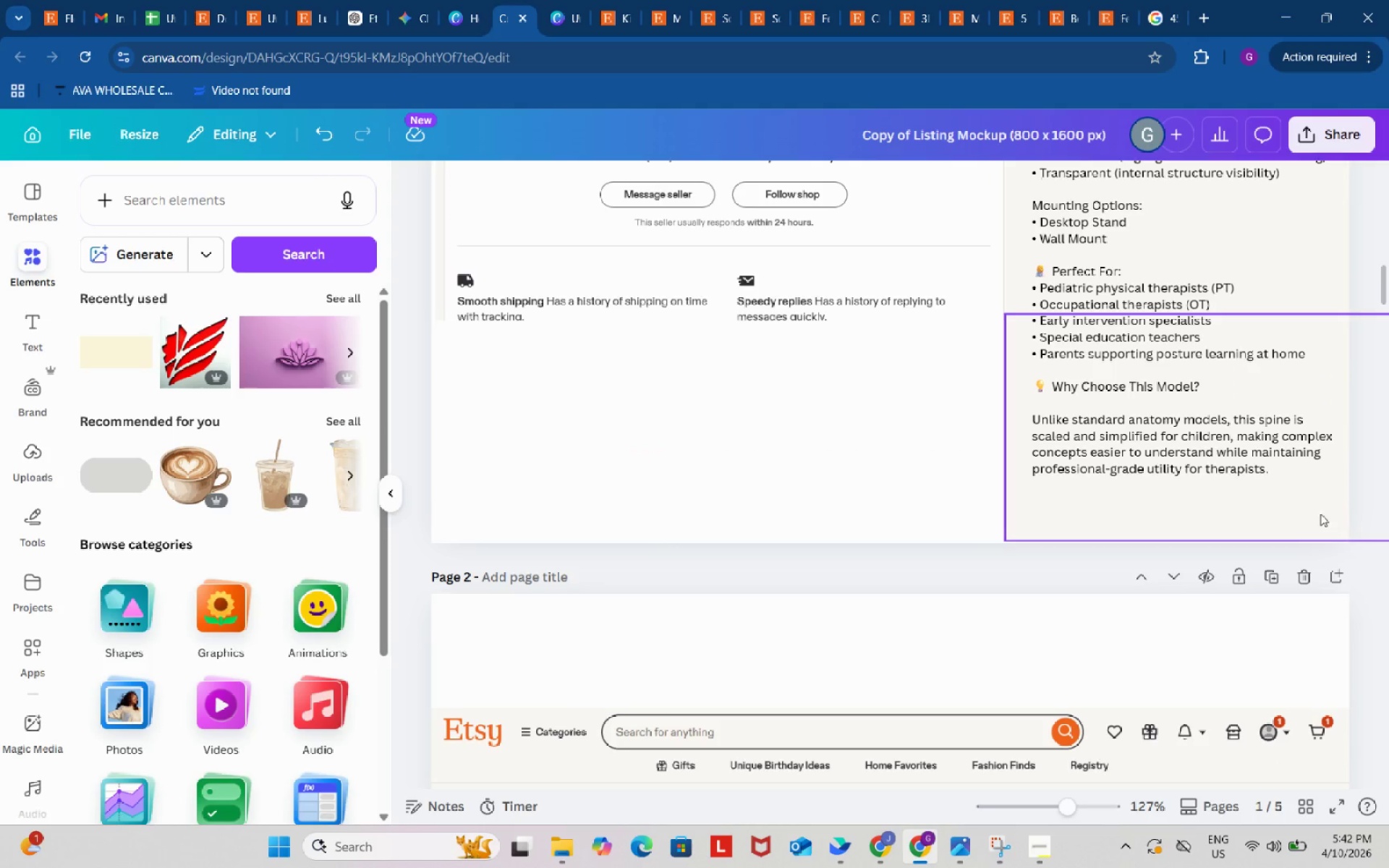 
left_click([1320, 514])
 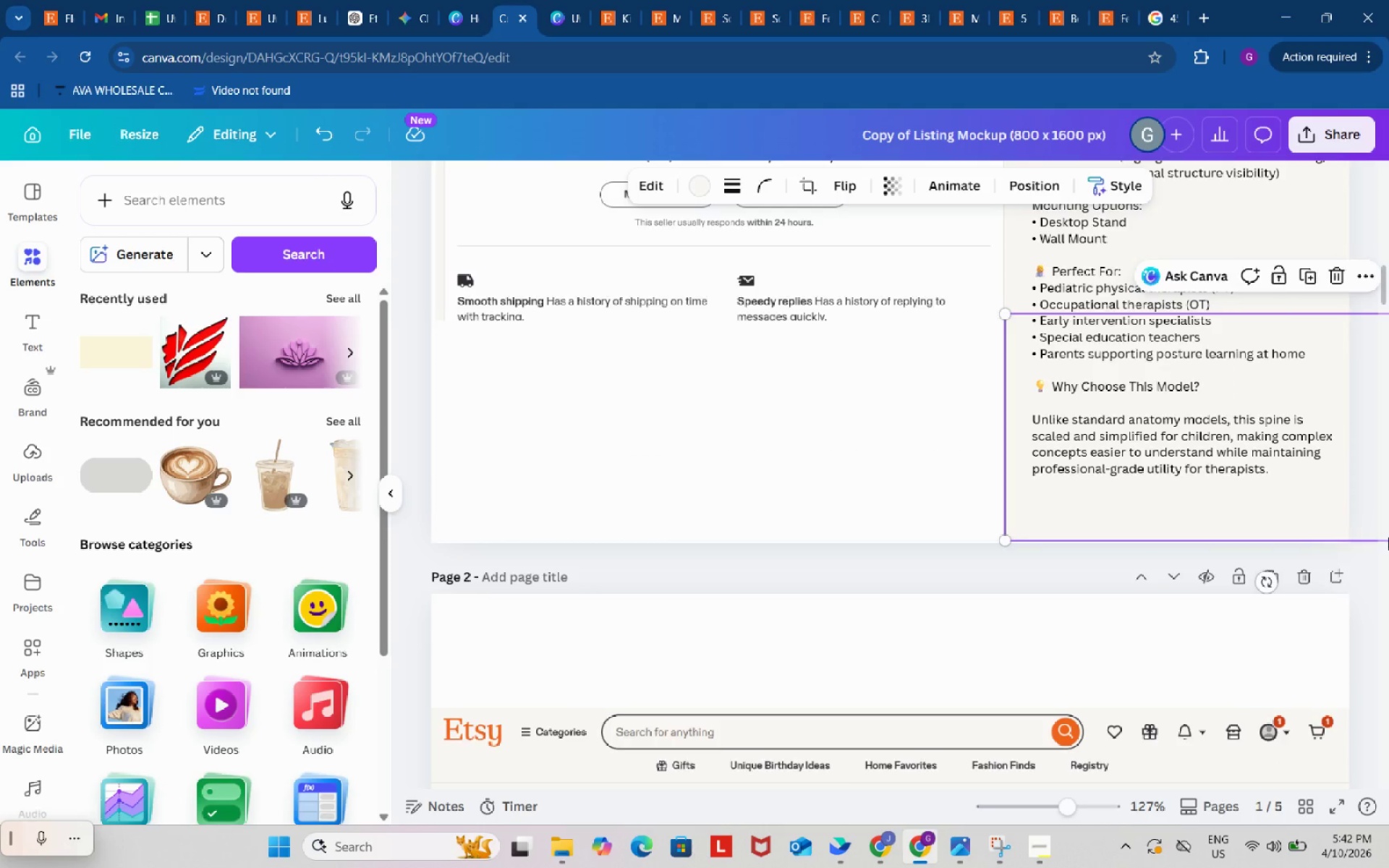 
left_click_drag(start_coordinate=[1388, 537], to_coordinate=[1388, 558])
 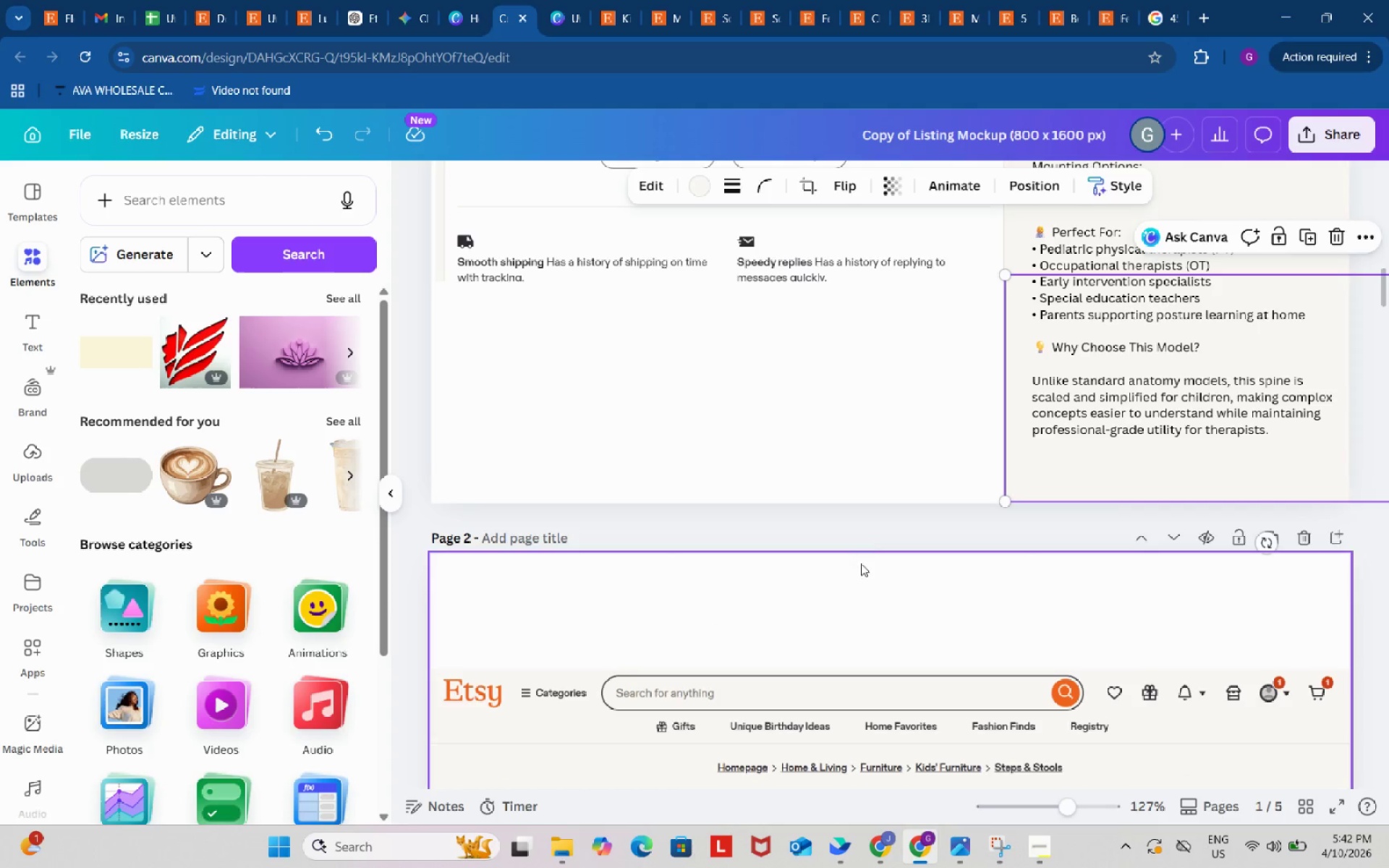 
left_click([879, 533])
 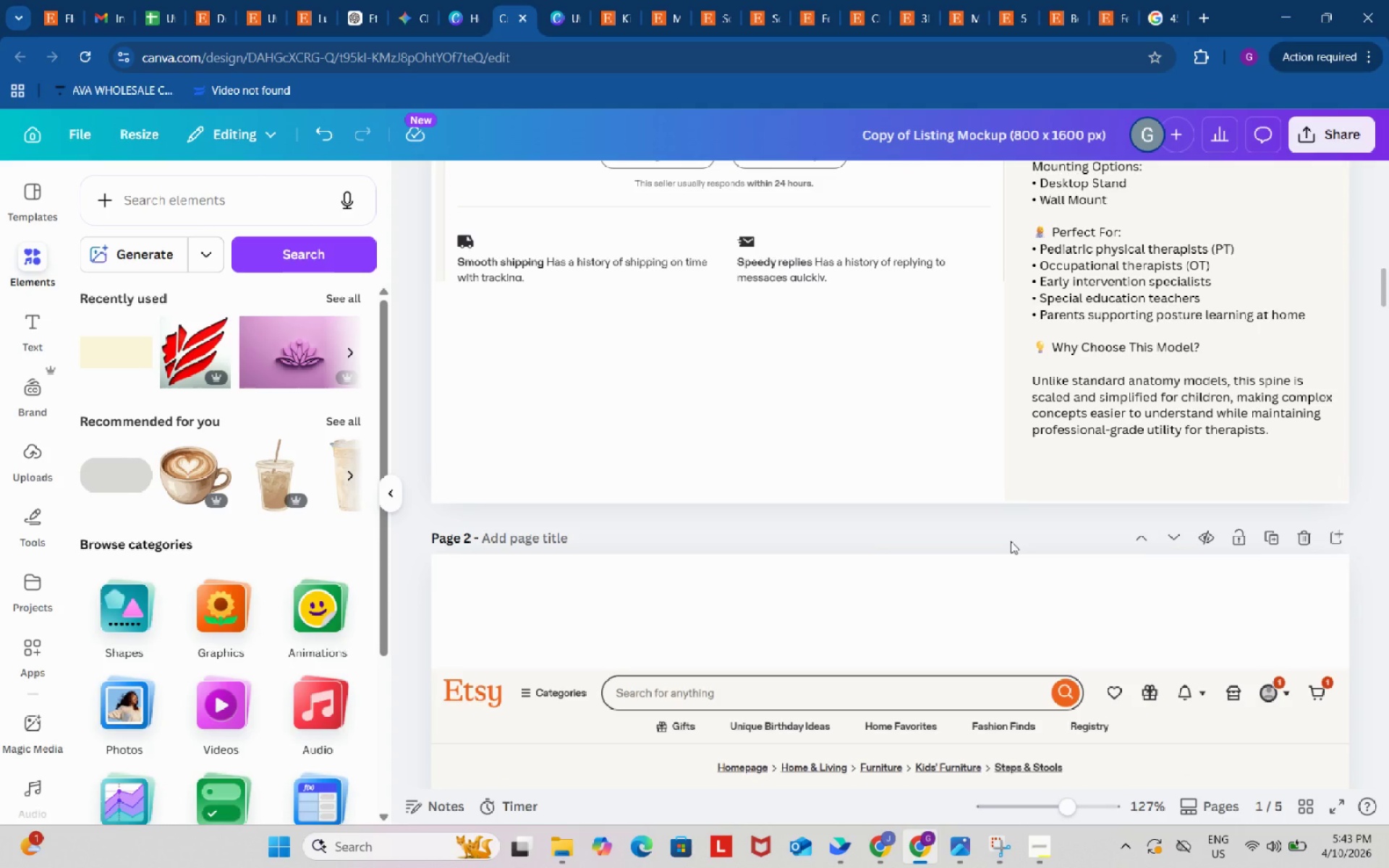 
scroll: coordinate [1011, 541], scroll_direction: up, amount: 1.0
 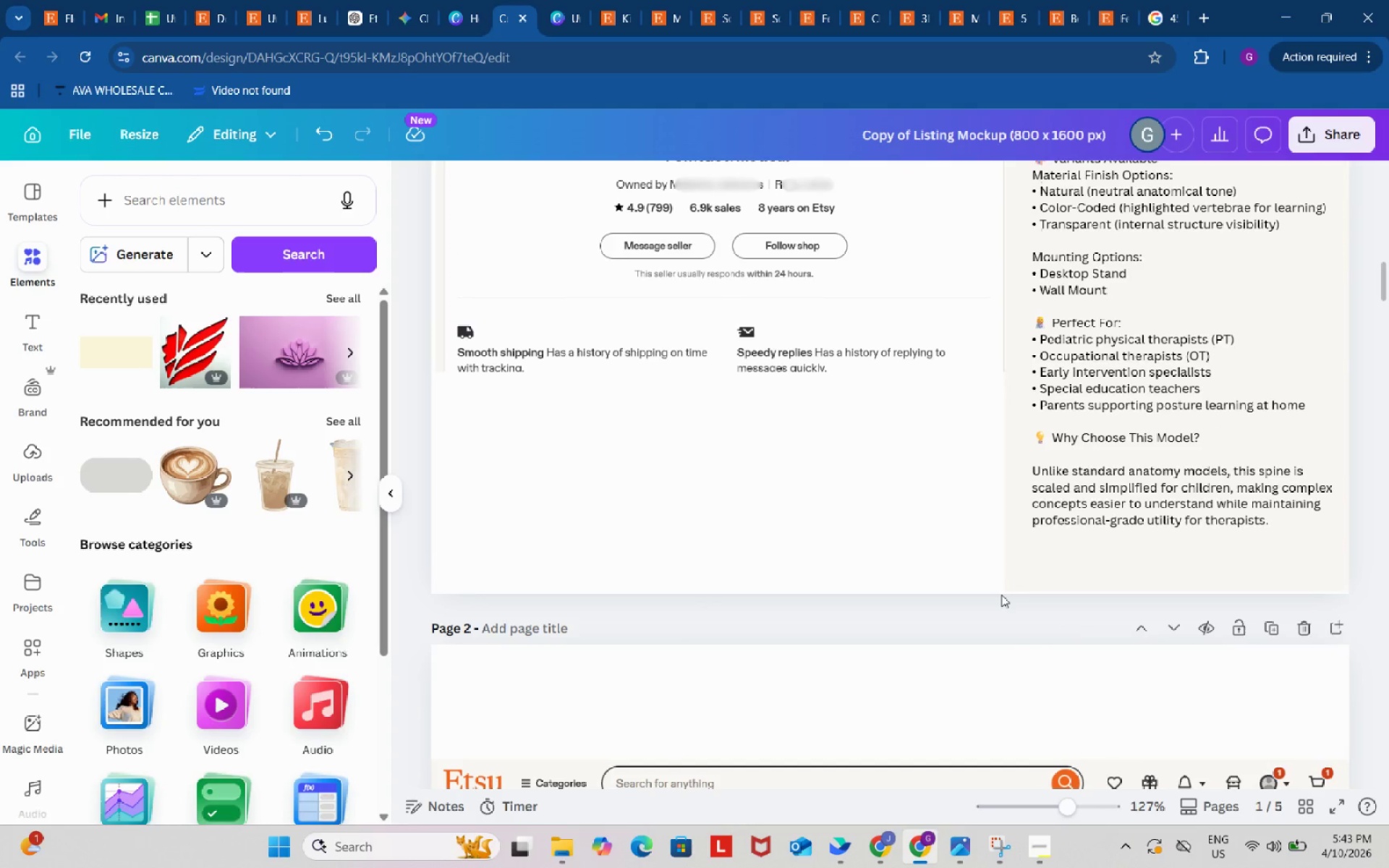 
left_click([1020, 579])
 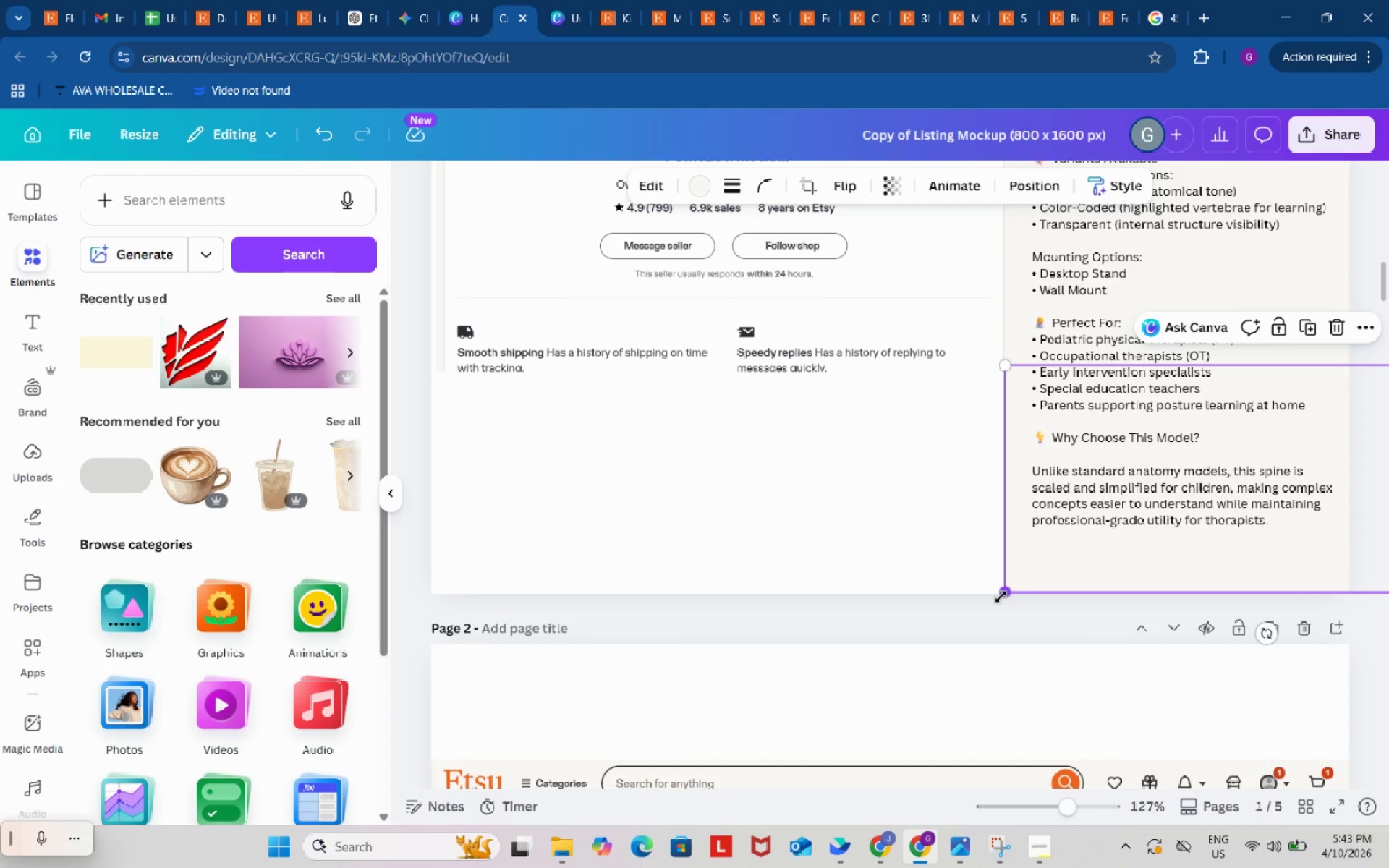 
left_click_drag(start_coordinate=[1001, 597], to_coordinate=[1003, 602])
 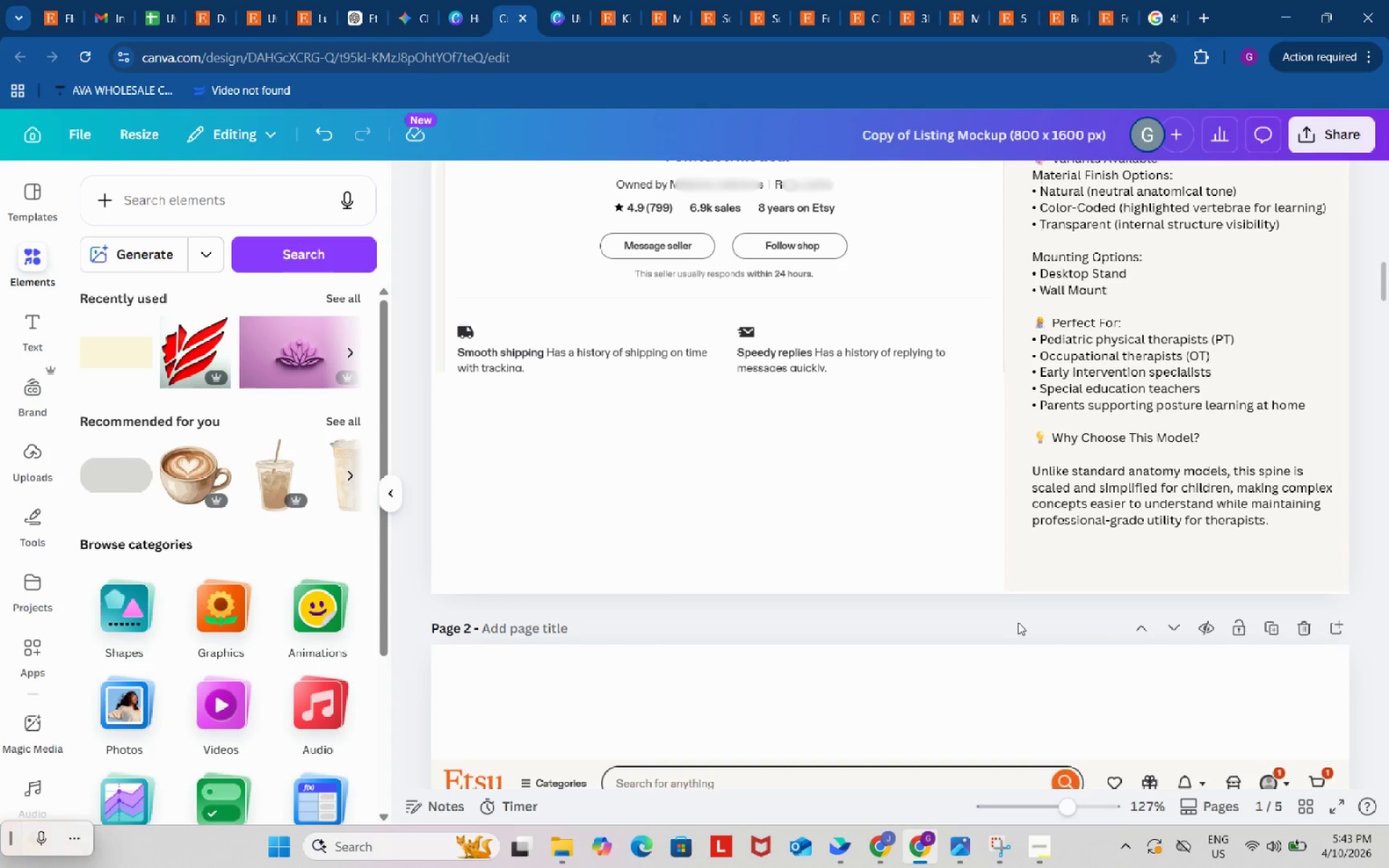 
left_click([1018, 622])
 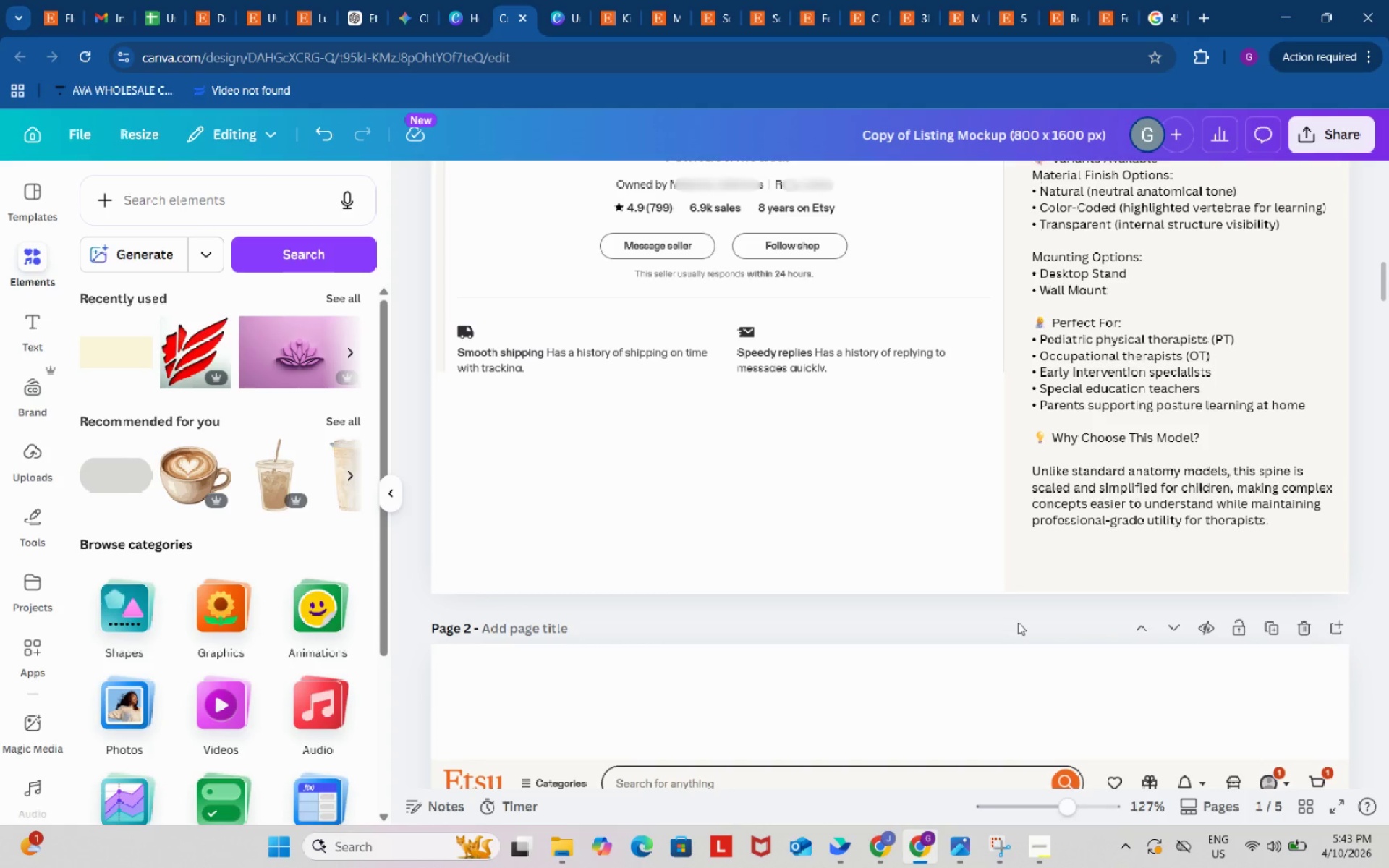 
scroll: coordinate [1019, 622], scroll_direction: up, amount: 1.0
 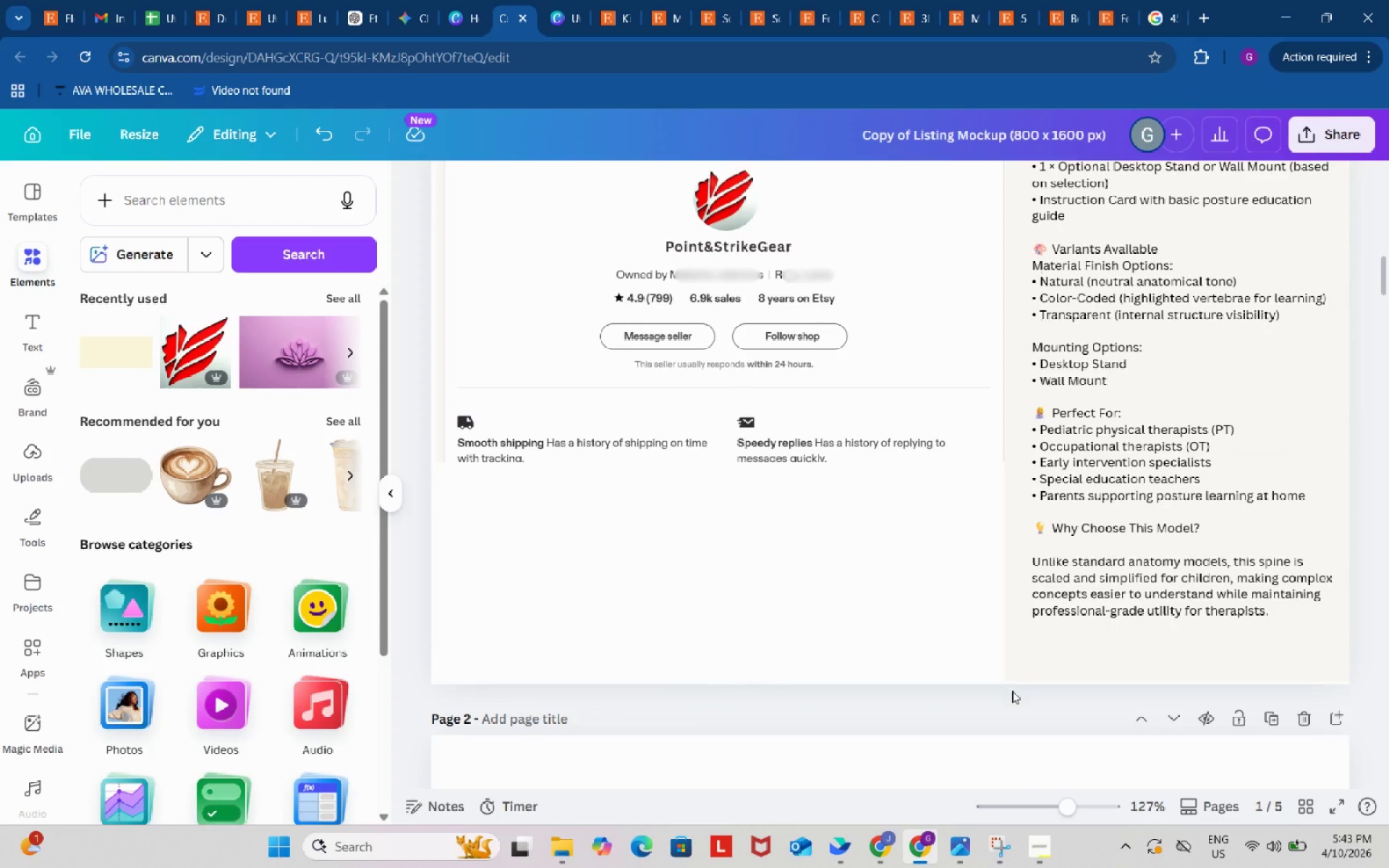 
left_click([997, 723])
 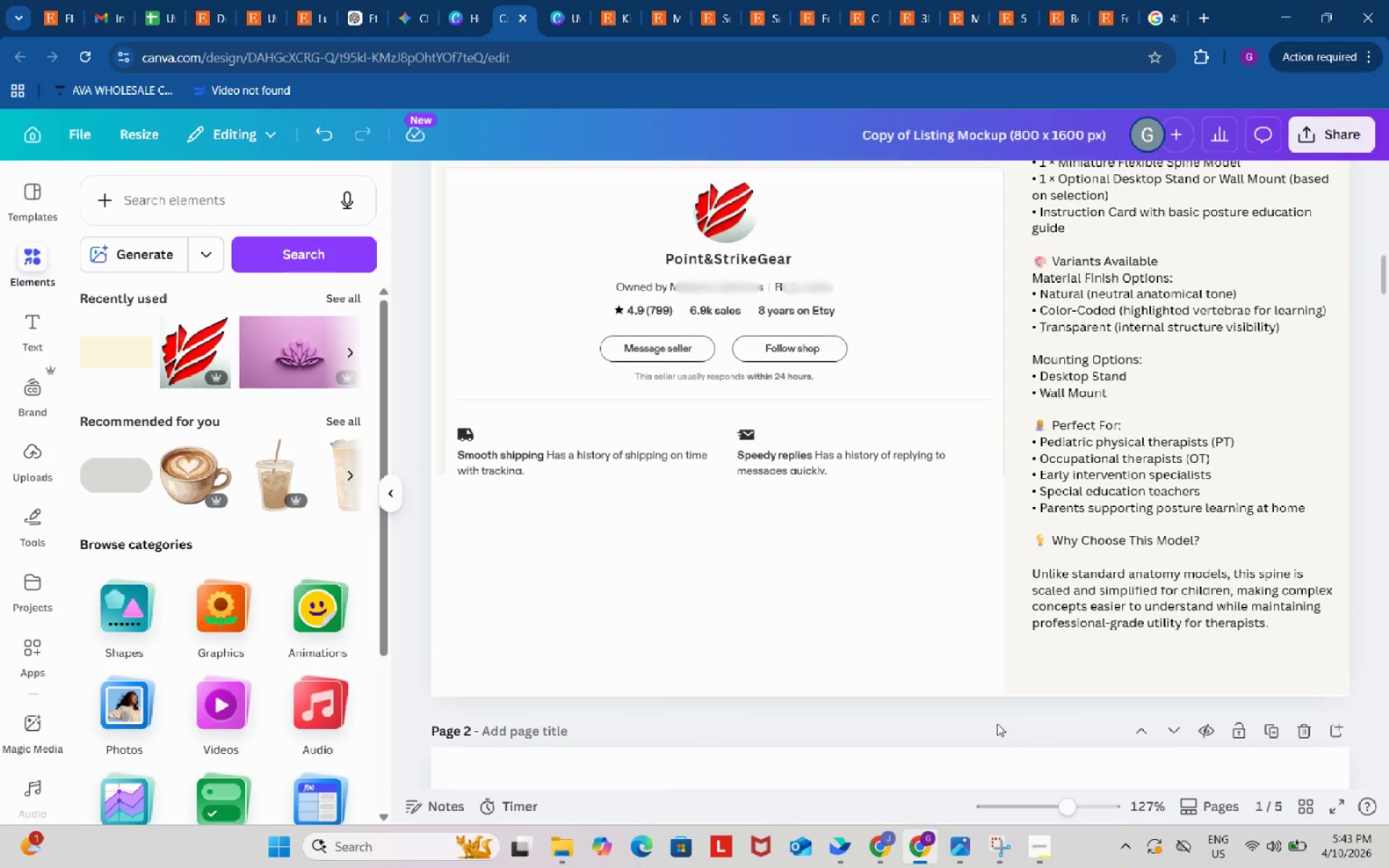 
scroll: coordinate [997, 723], scroll_direction: up, amount: 2.0
 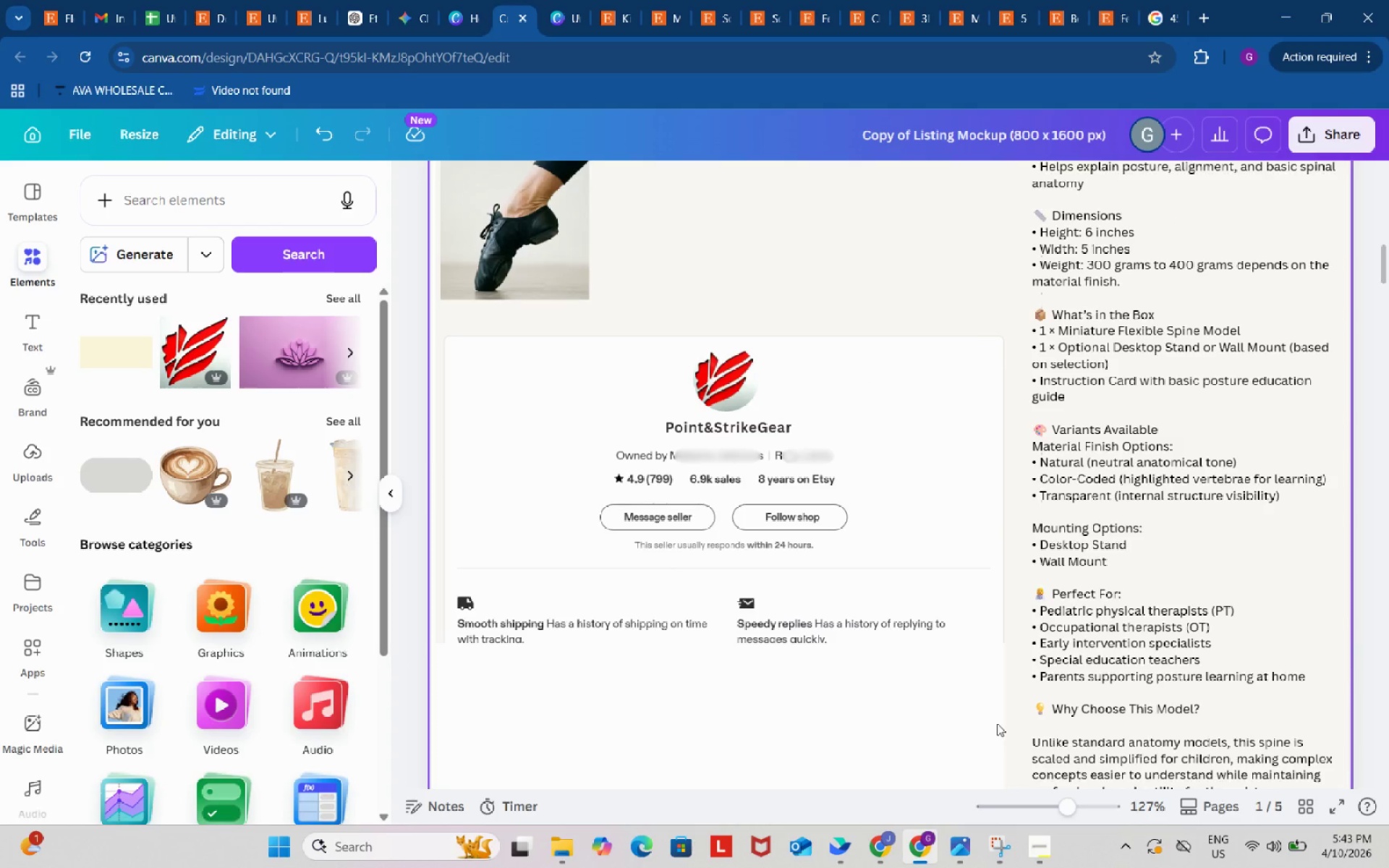 
scroll: coordinate [997, 723], scroll_direction: down, amount: 3.0
 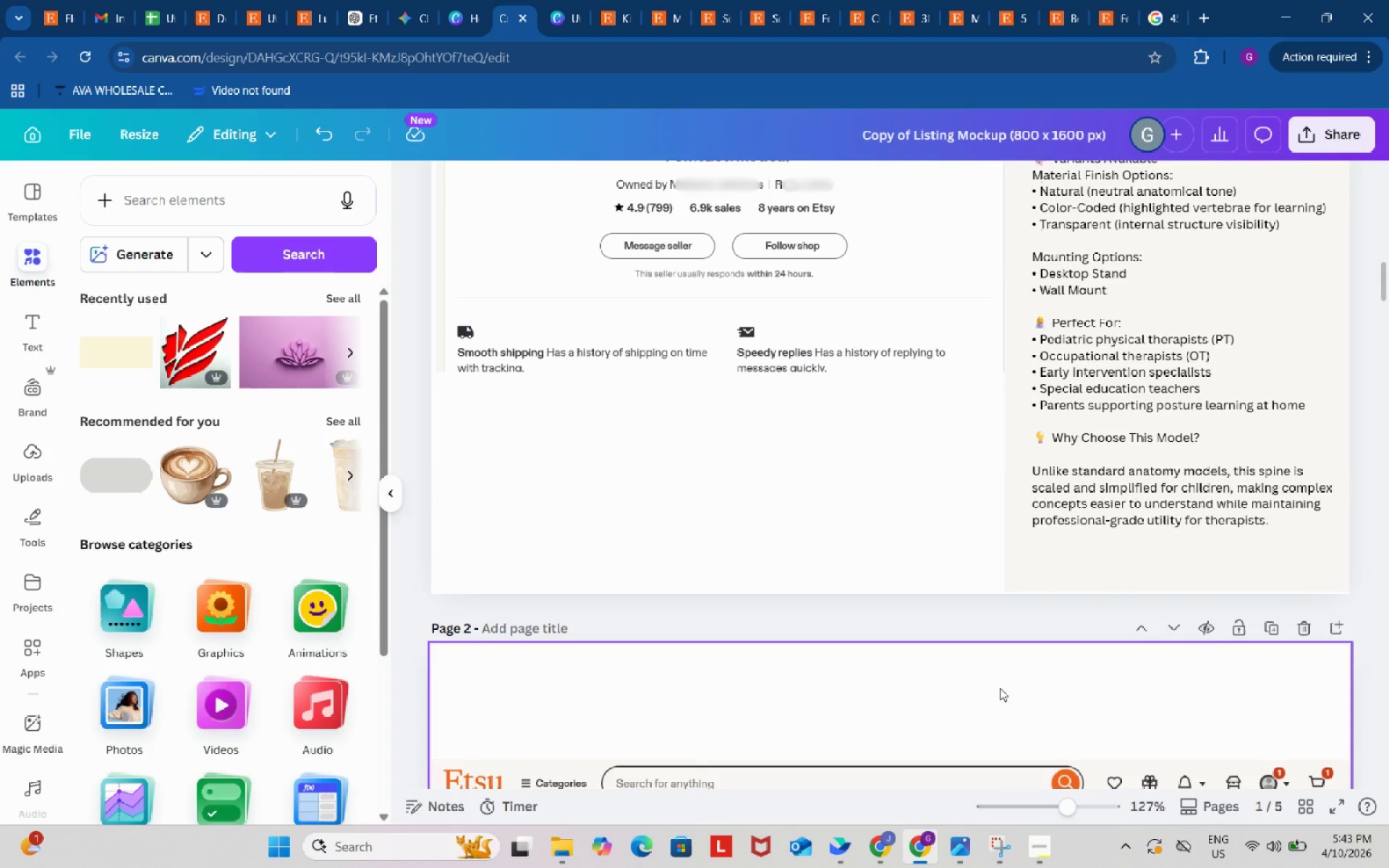 
scroll: coordinate [1003, 681], scroll_direction: up, amount: 10.0
 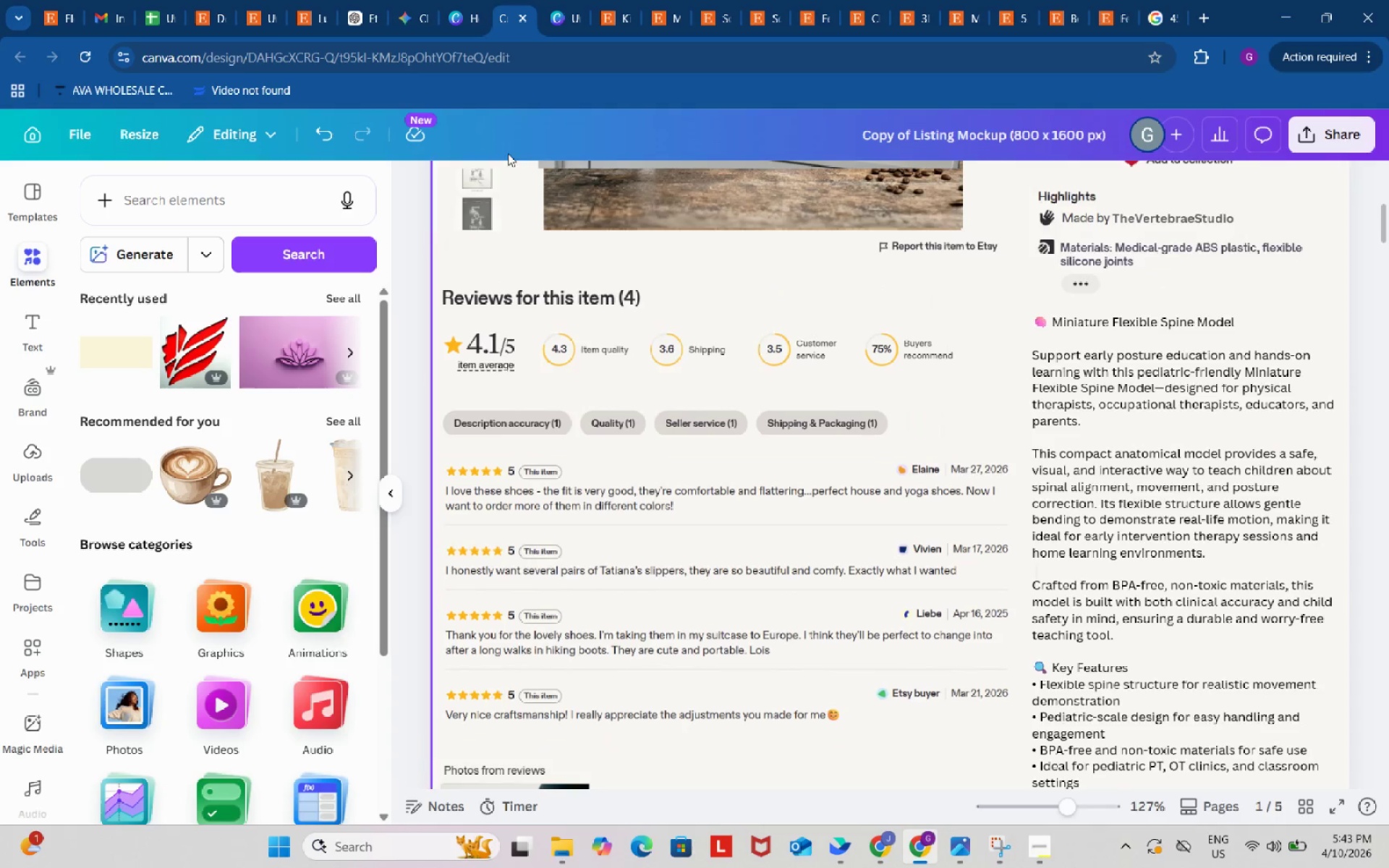 
left_click([221, 0])
 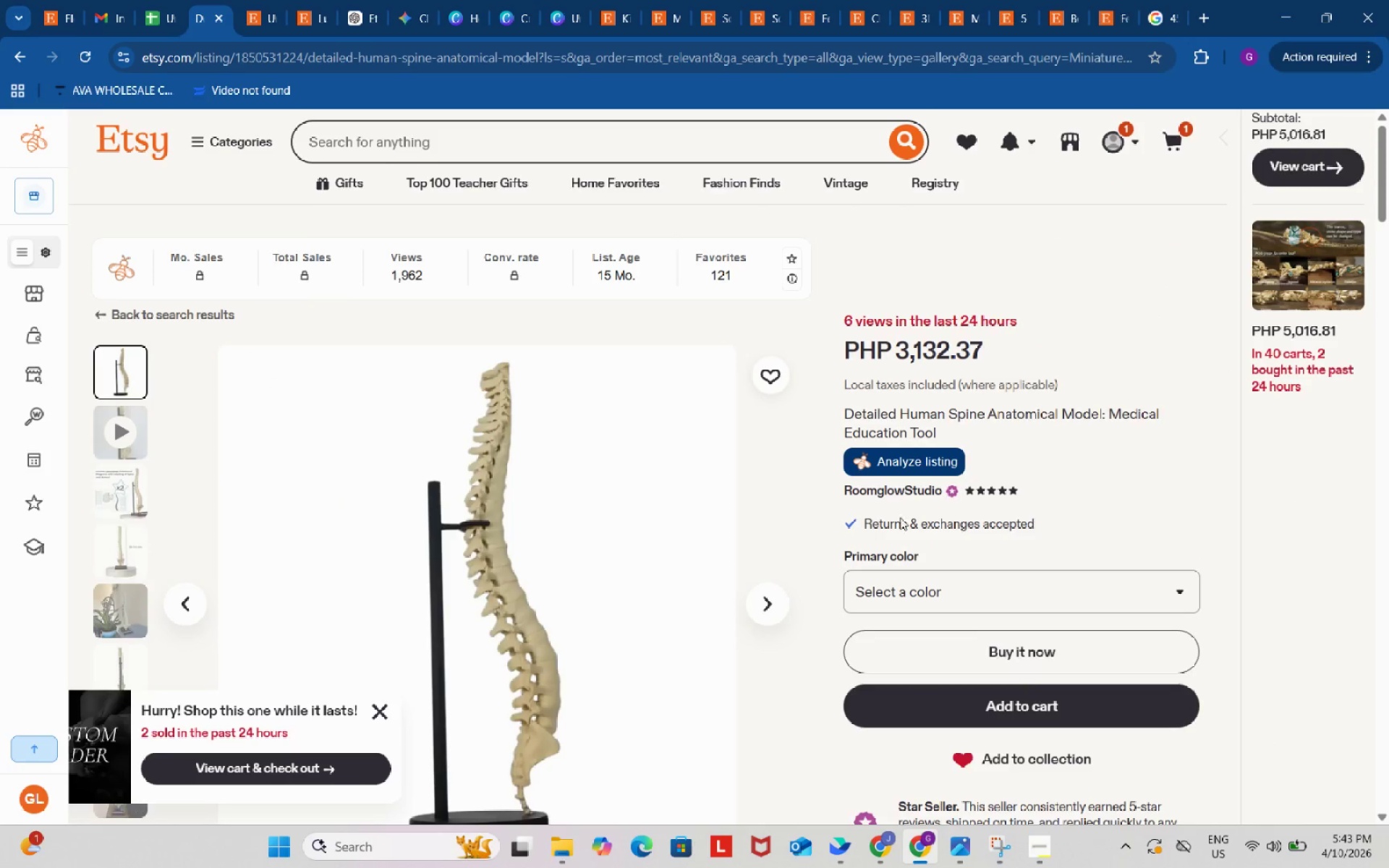 
scroll: coordinate [910, 525], scroll_direction: down, amount: 13.0
 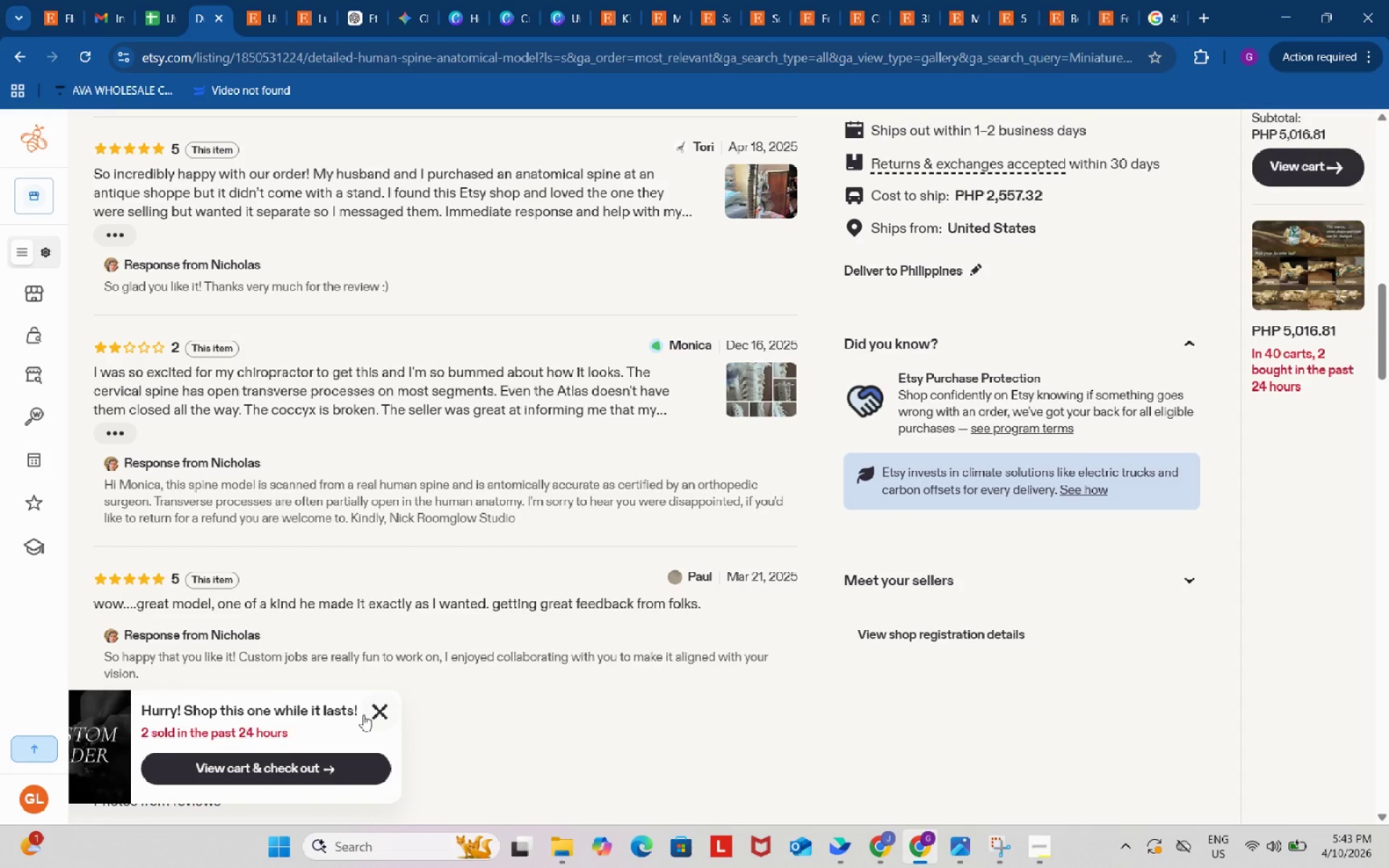 
left_click([388, 711])
 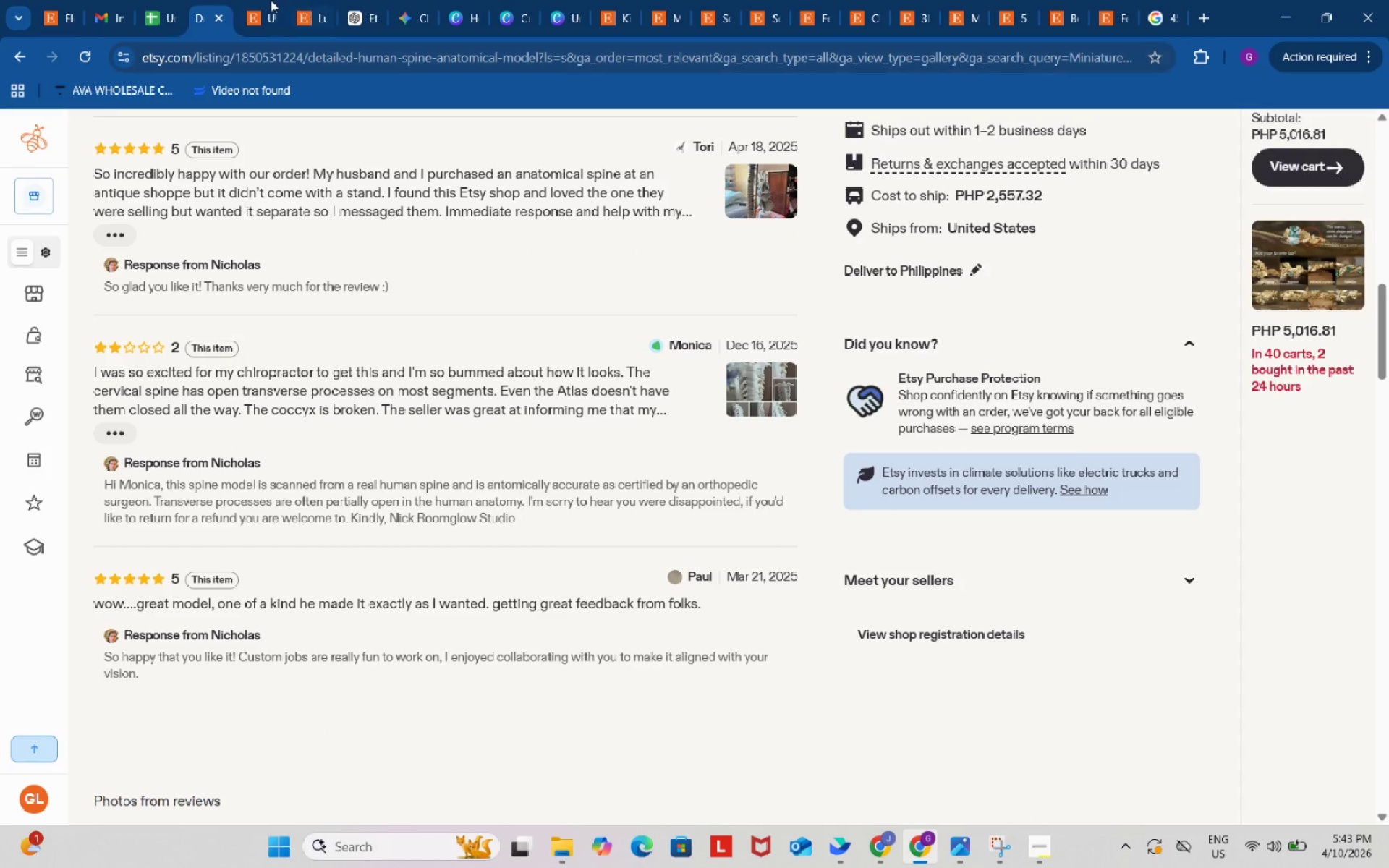 
left_click([271, 0])
 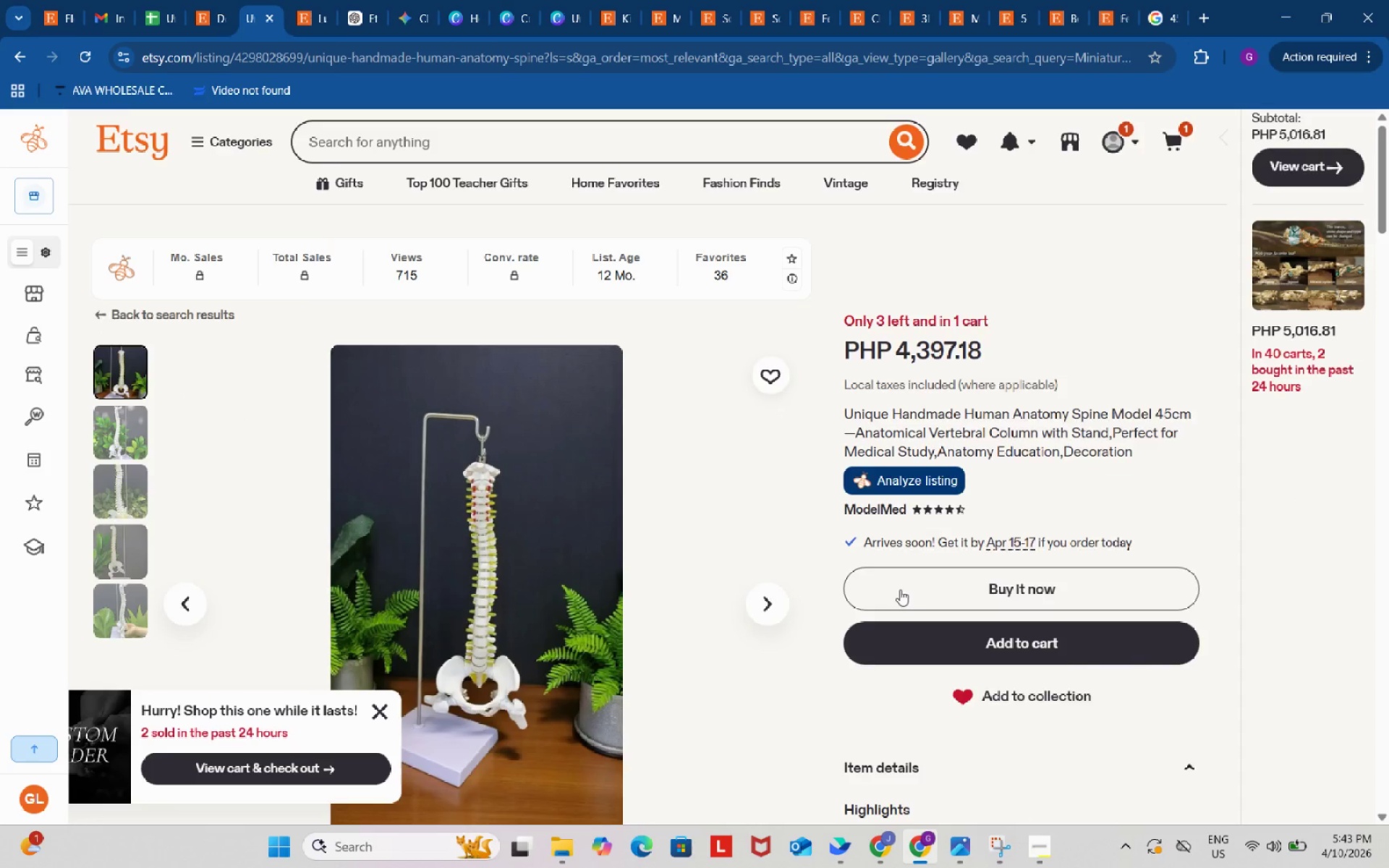 
scroll: coordinate [906, 583], scroll_direction: down, amount: 10.0
 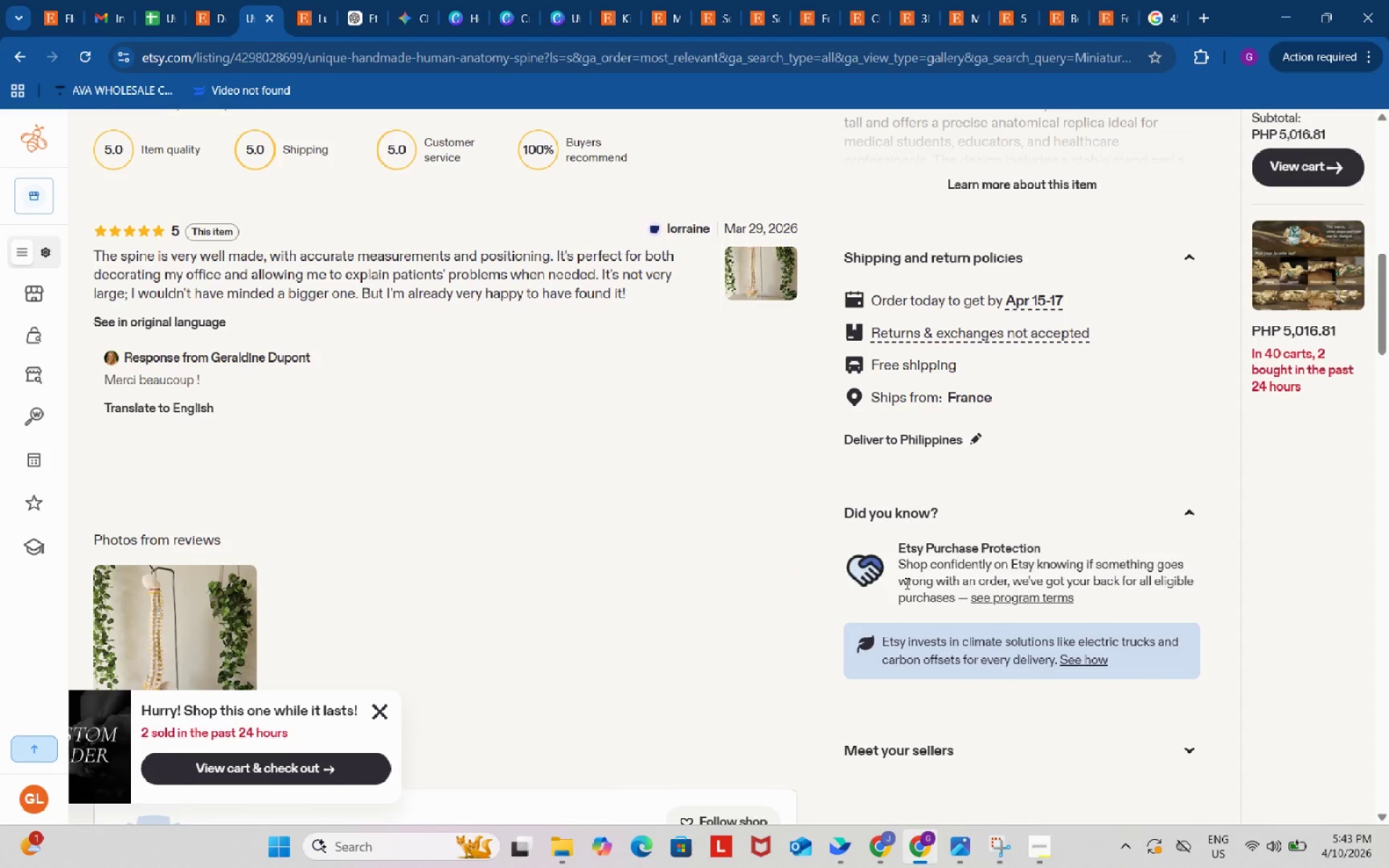 
left_click([313, 0])
 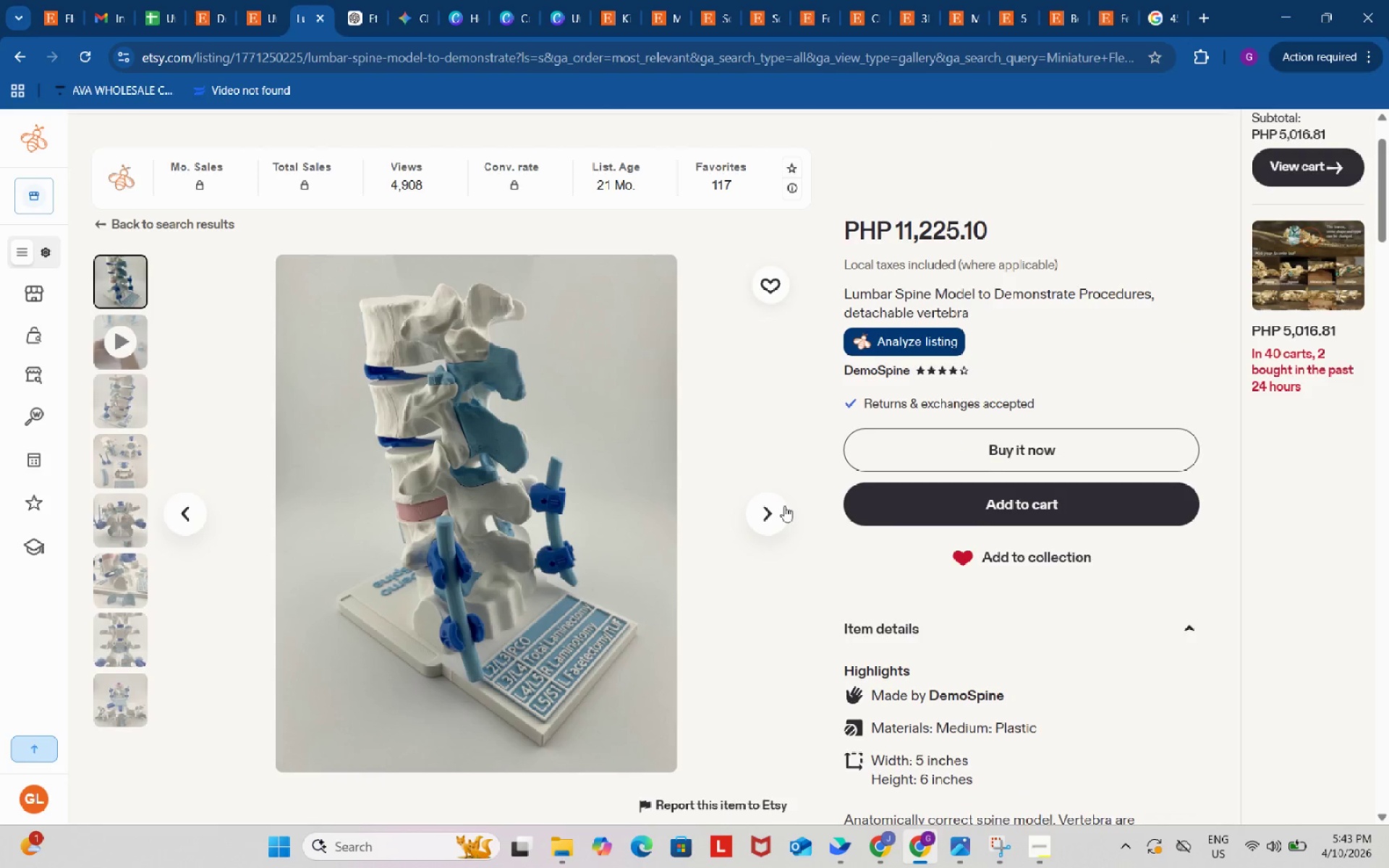 
scroll: coordinate [906, 583], scroll_direction: up, amount: 2.0
 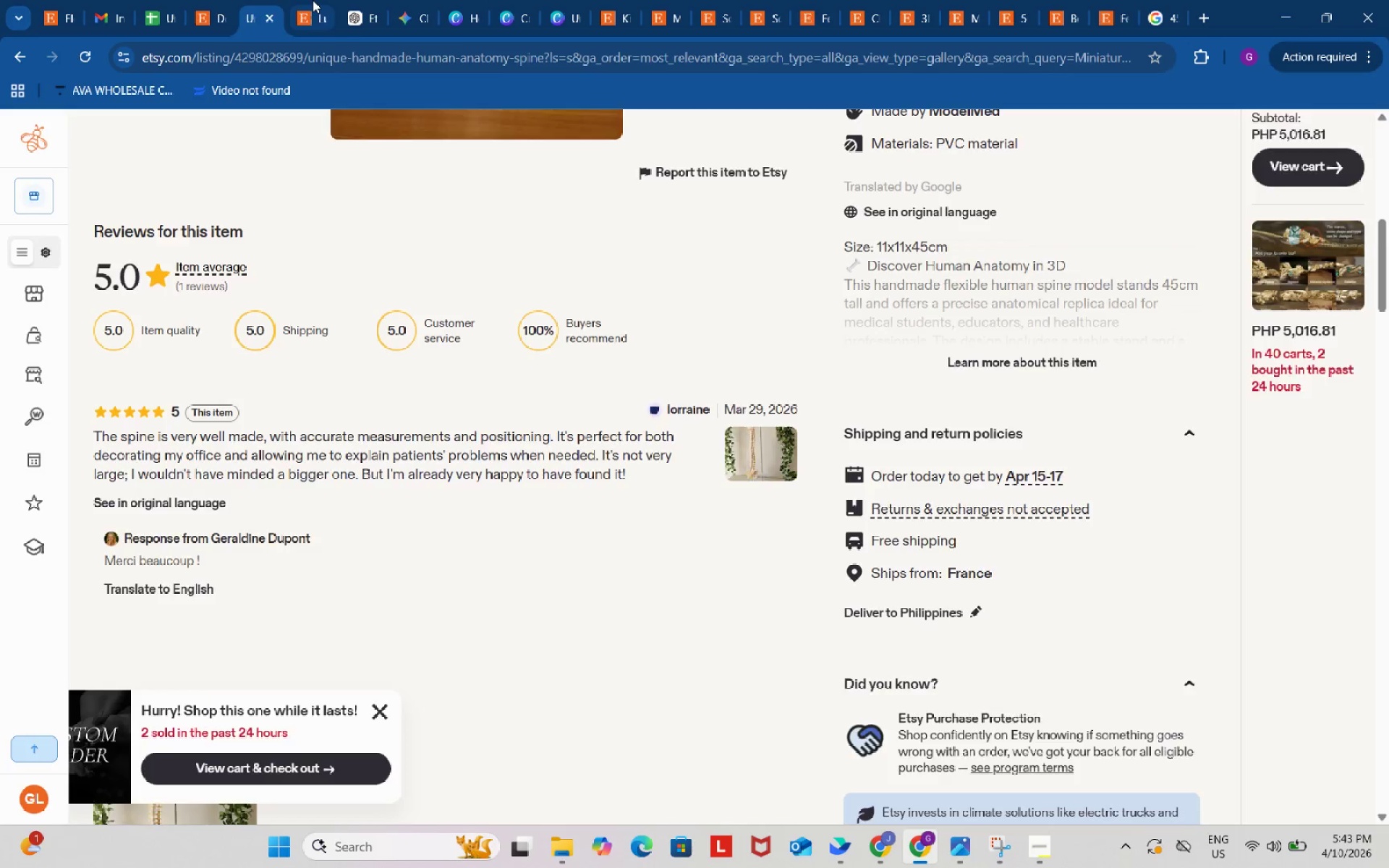 
scroll: coordinate [834, 536], scroll_direction: down, amount: 11.0
 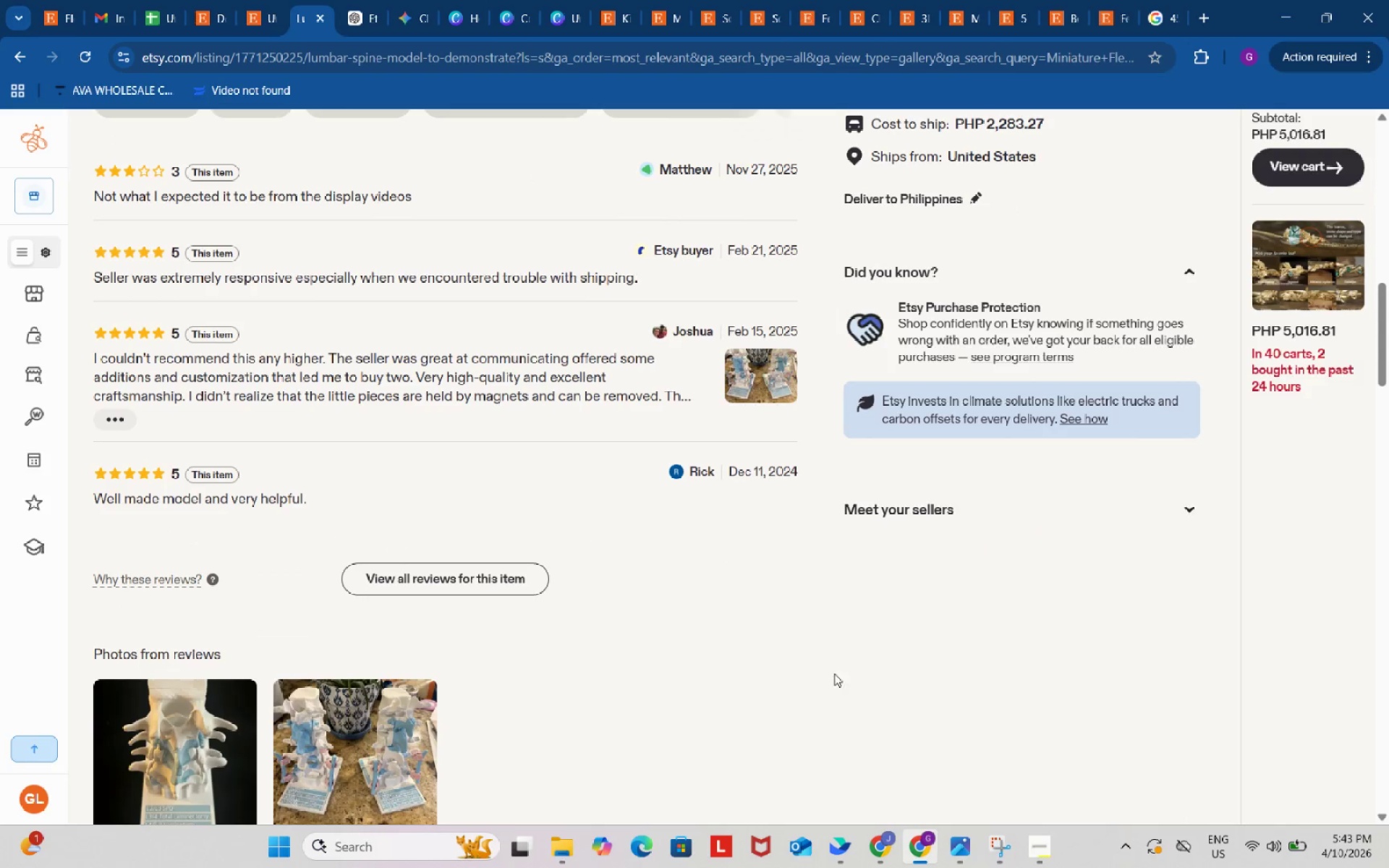 
scroll: coordinate [833, 686], scroll_direction: up, amount: 1.0
 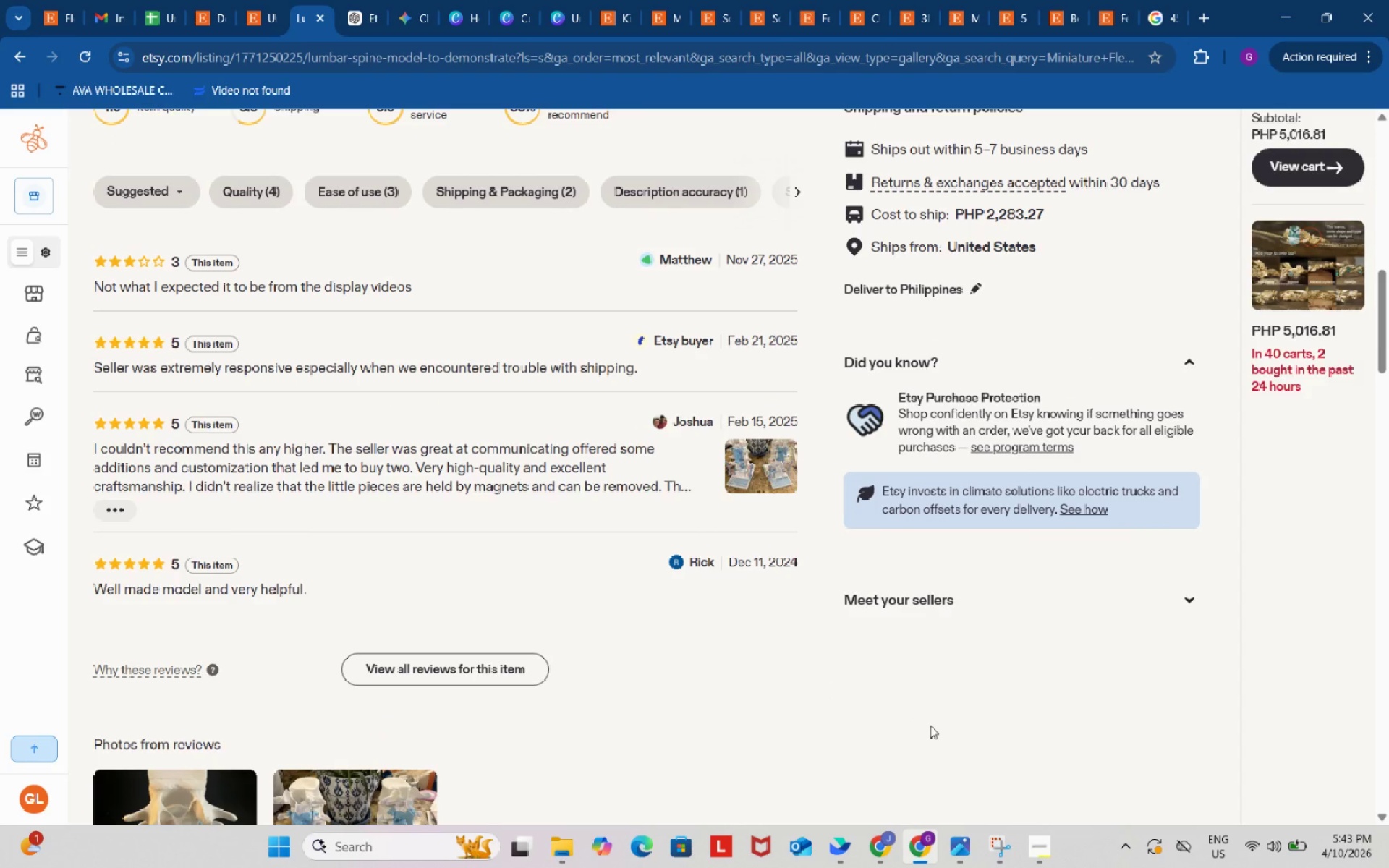 
key(Meta+Shift+S)
 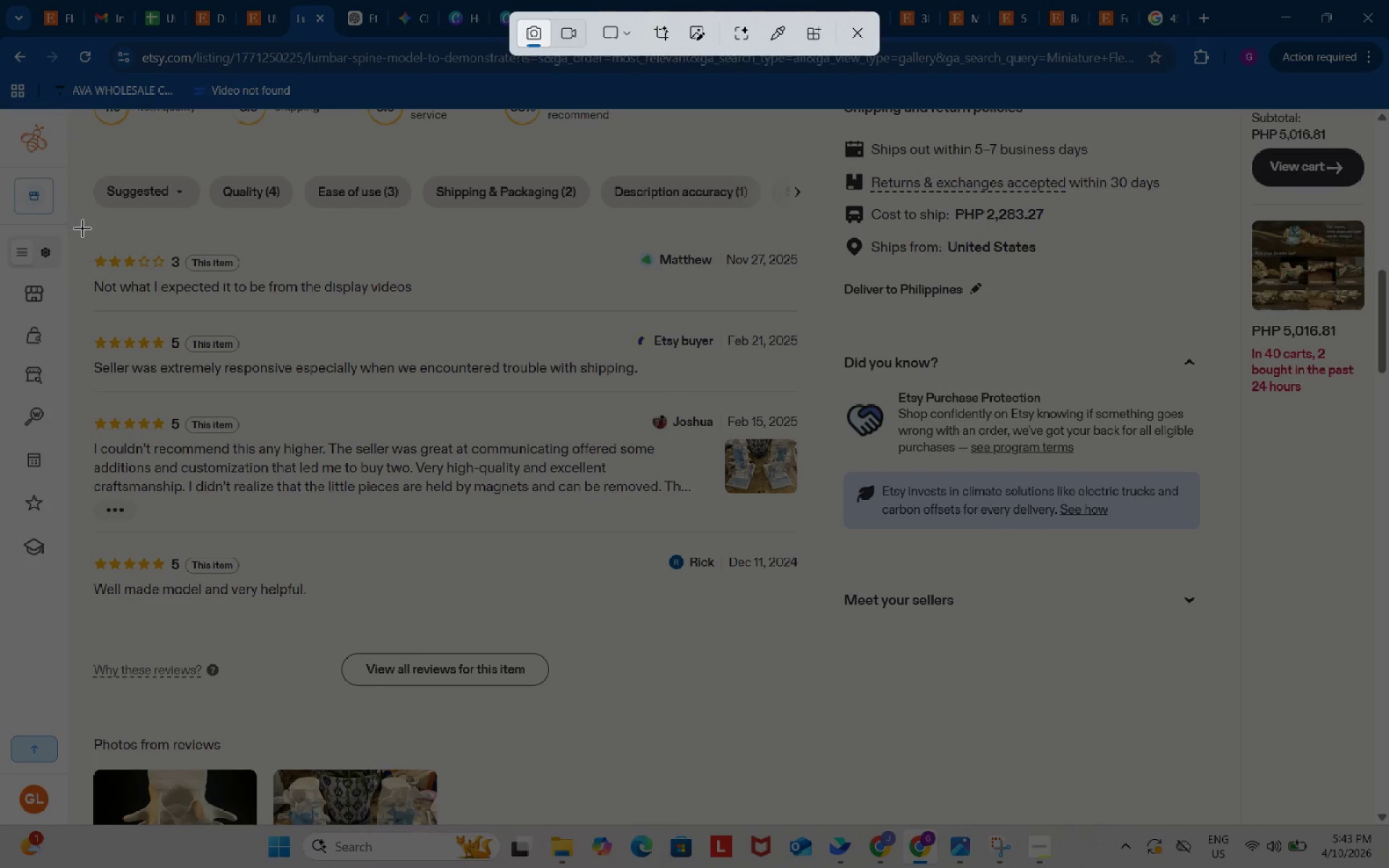 
left_click_drag(start_coordinate=[78, 224], to_coordinate=[834, 644])
 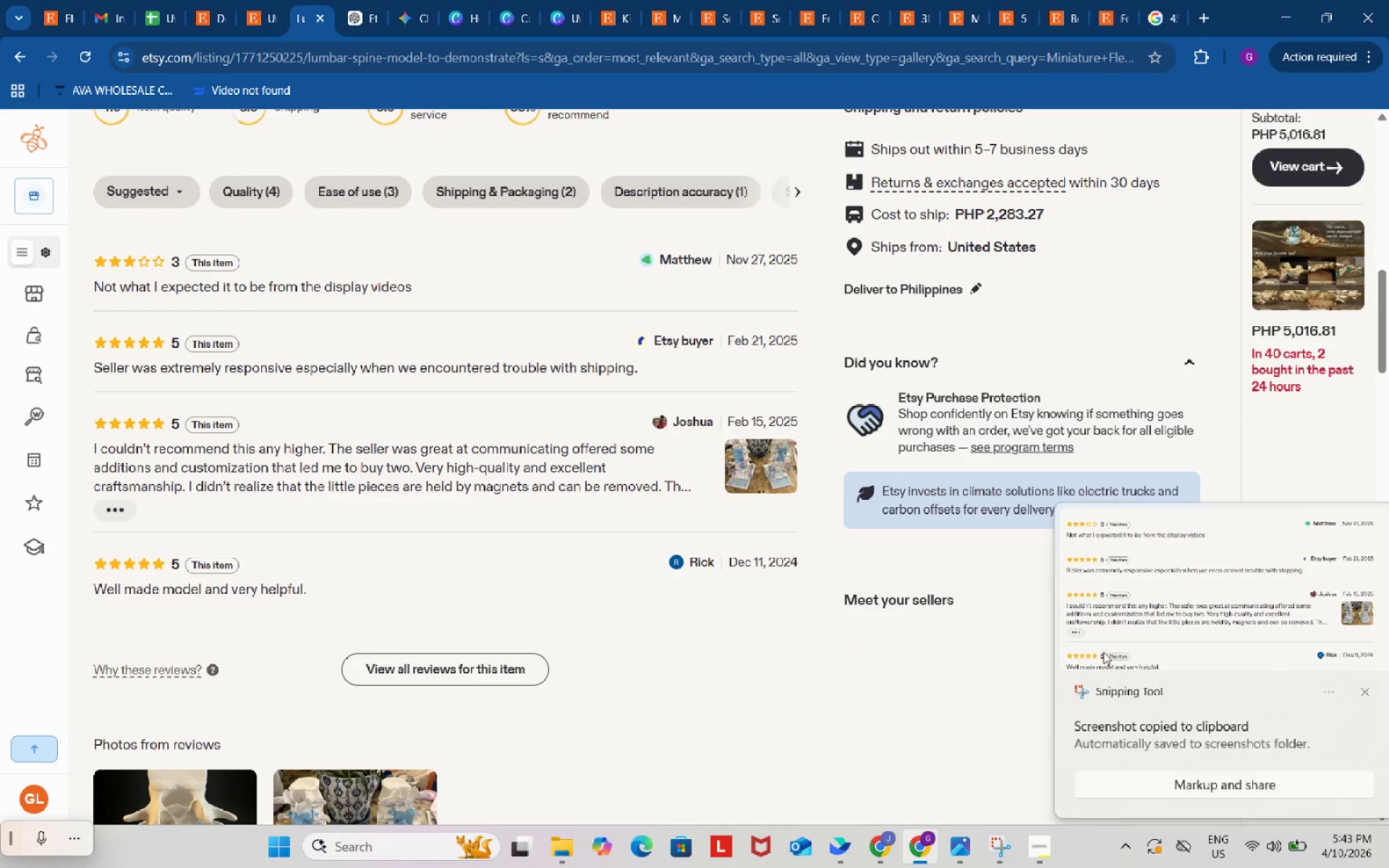 
left_click([1127, 646])
 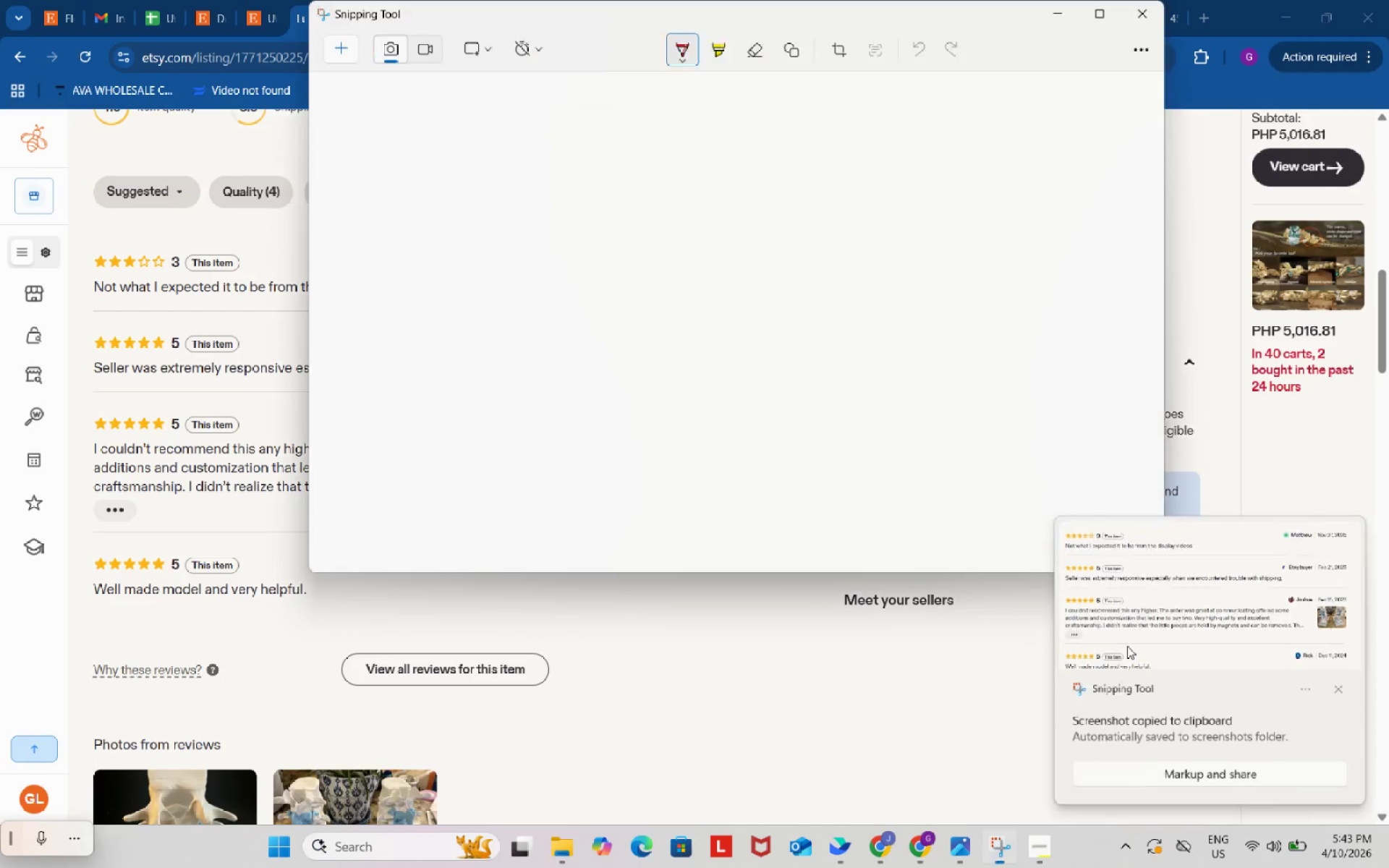 
mouse_move([1118, 633])
 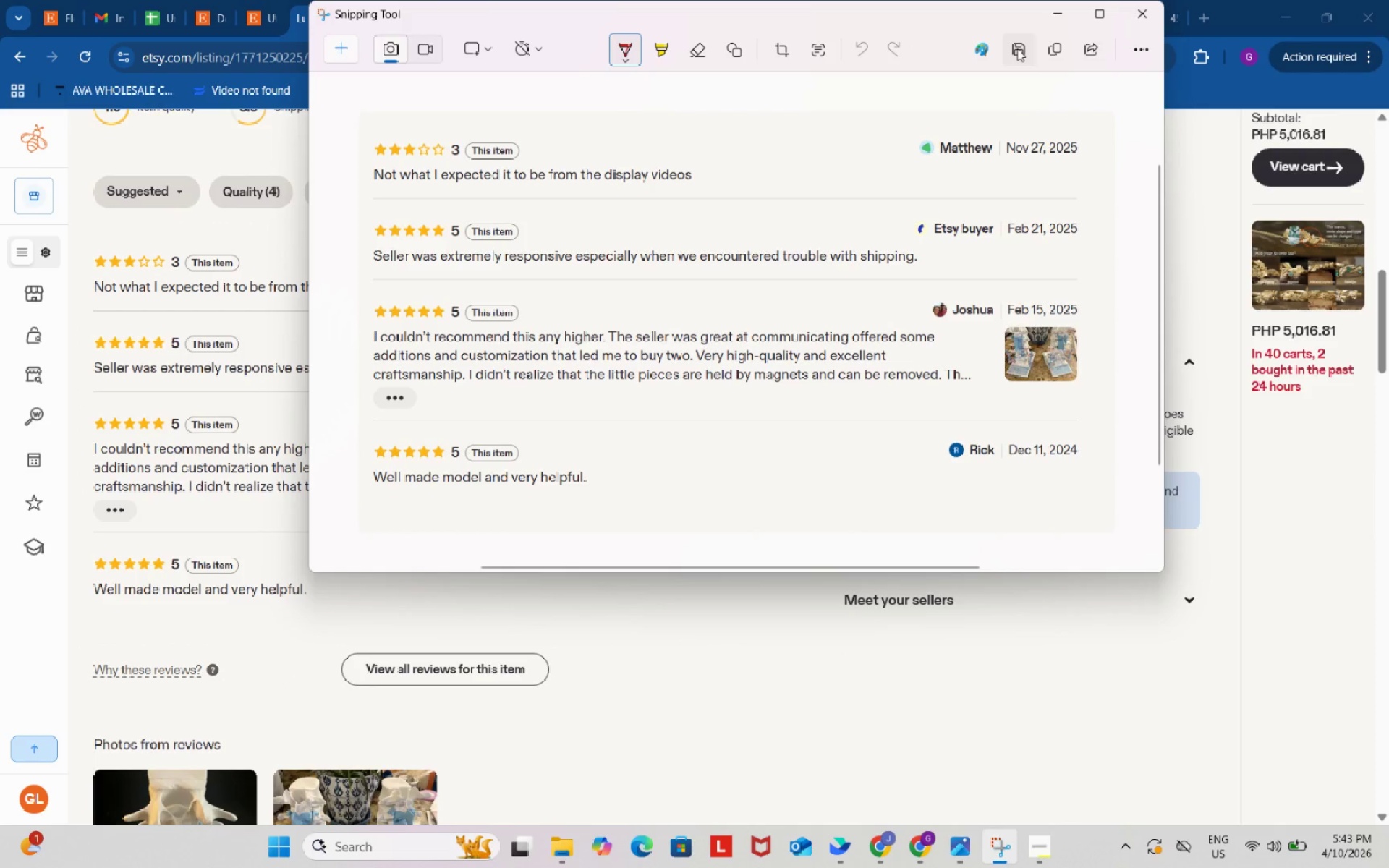 
left_click([1017, 48])
 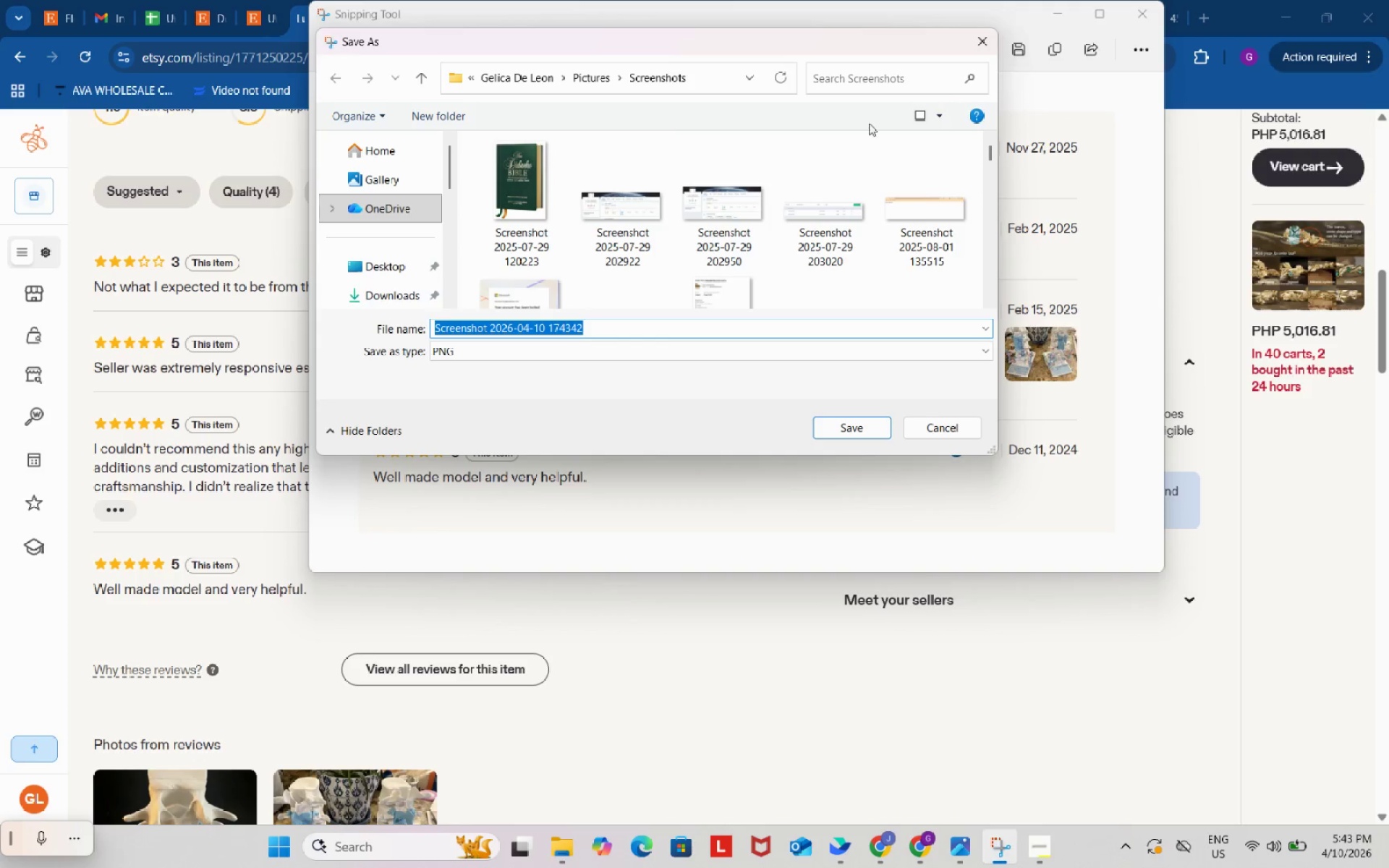 
left_click([373, 297])
 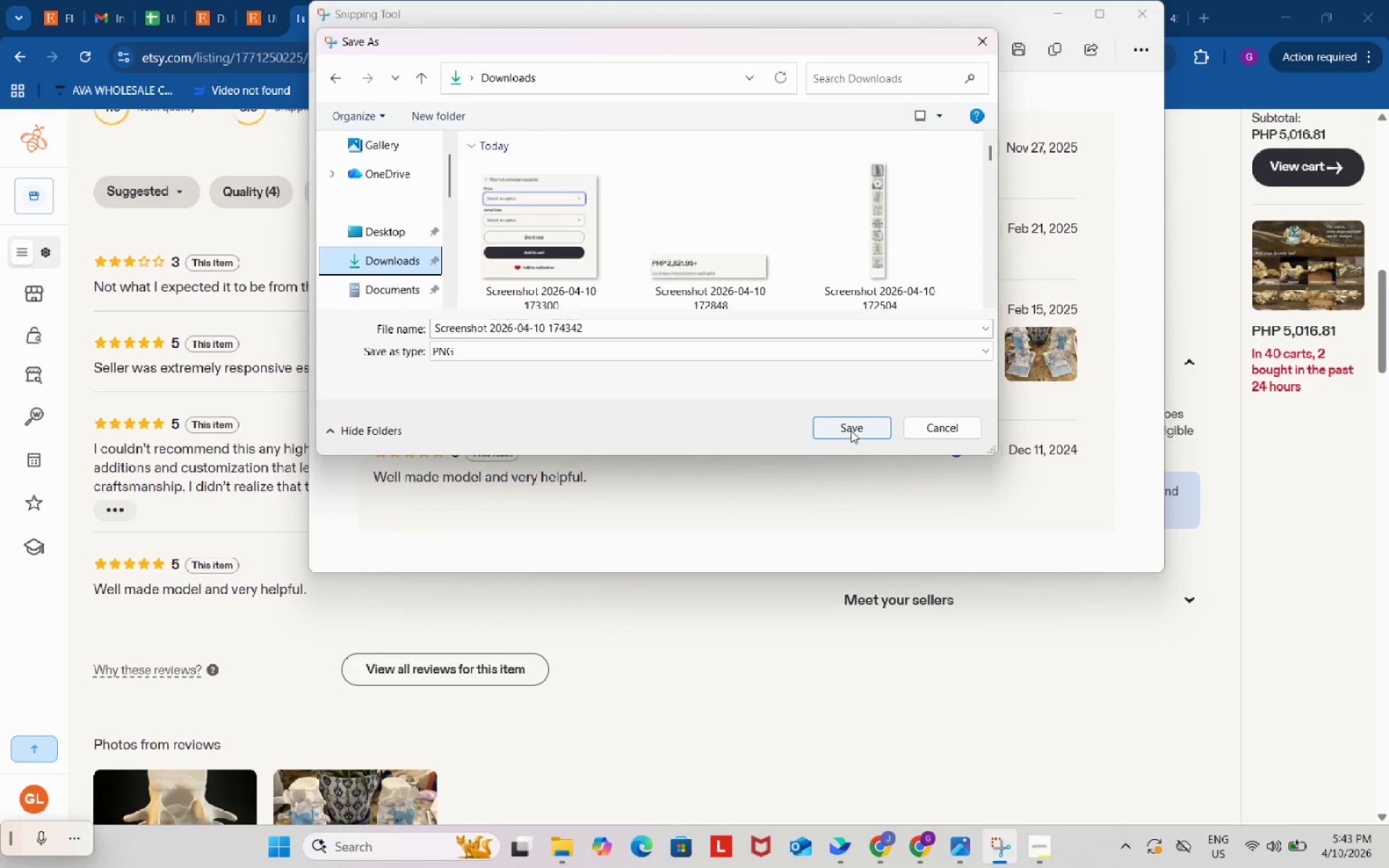 
left_click([851, 427])
 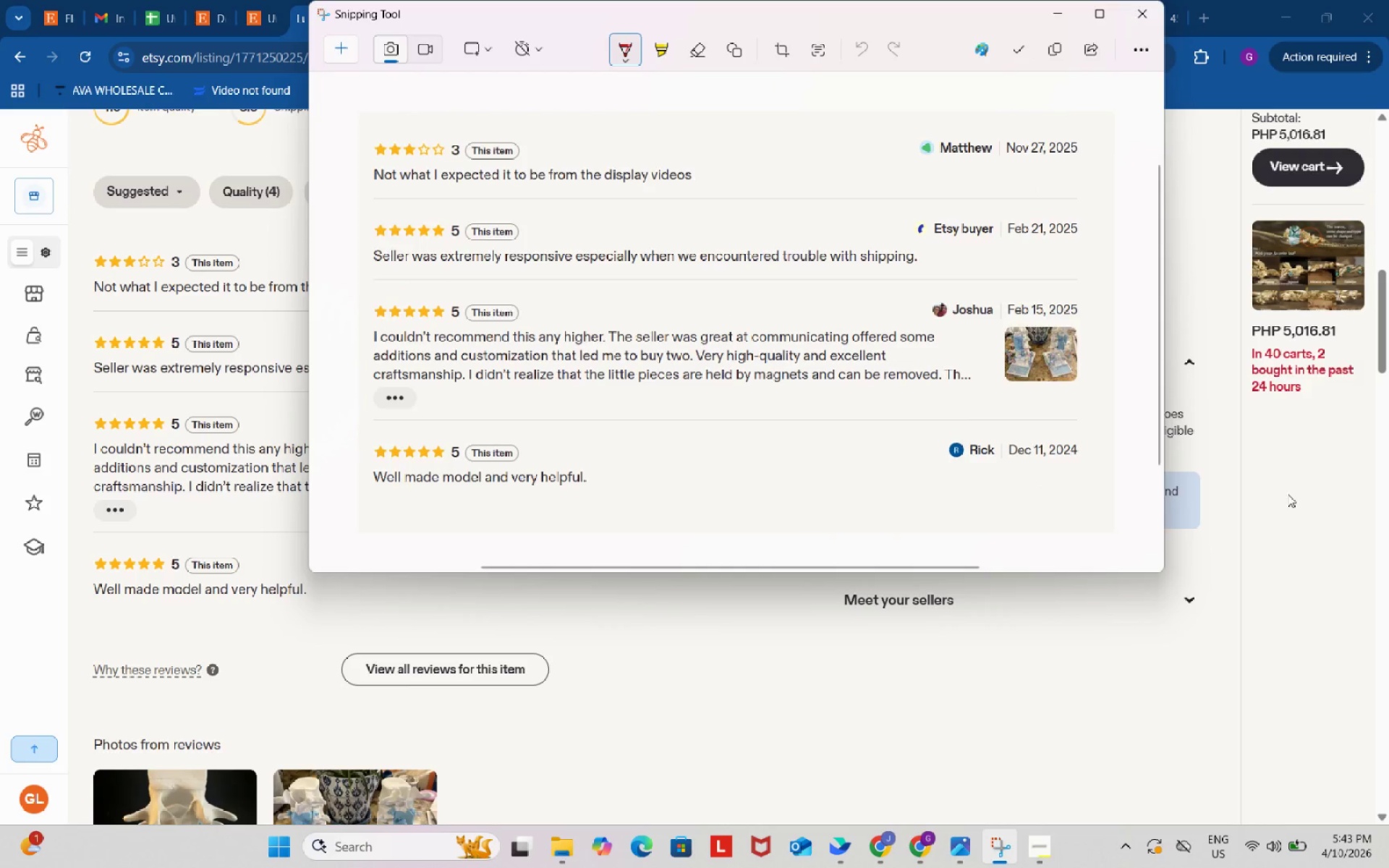 
left_click([1288, 494])
 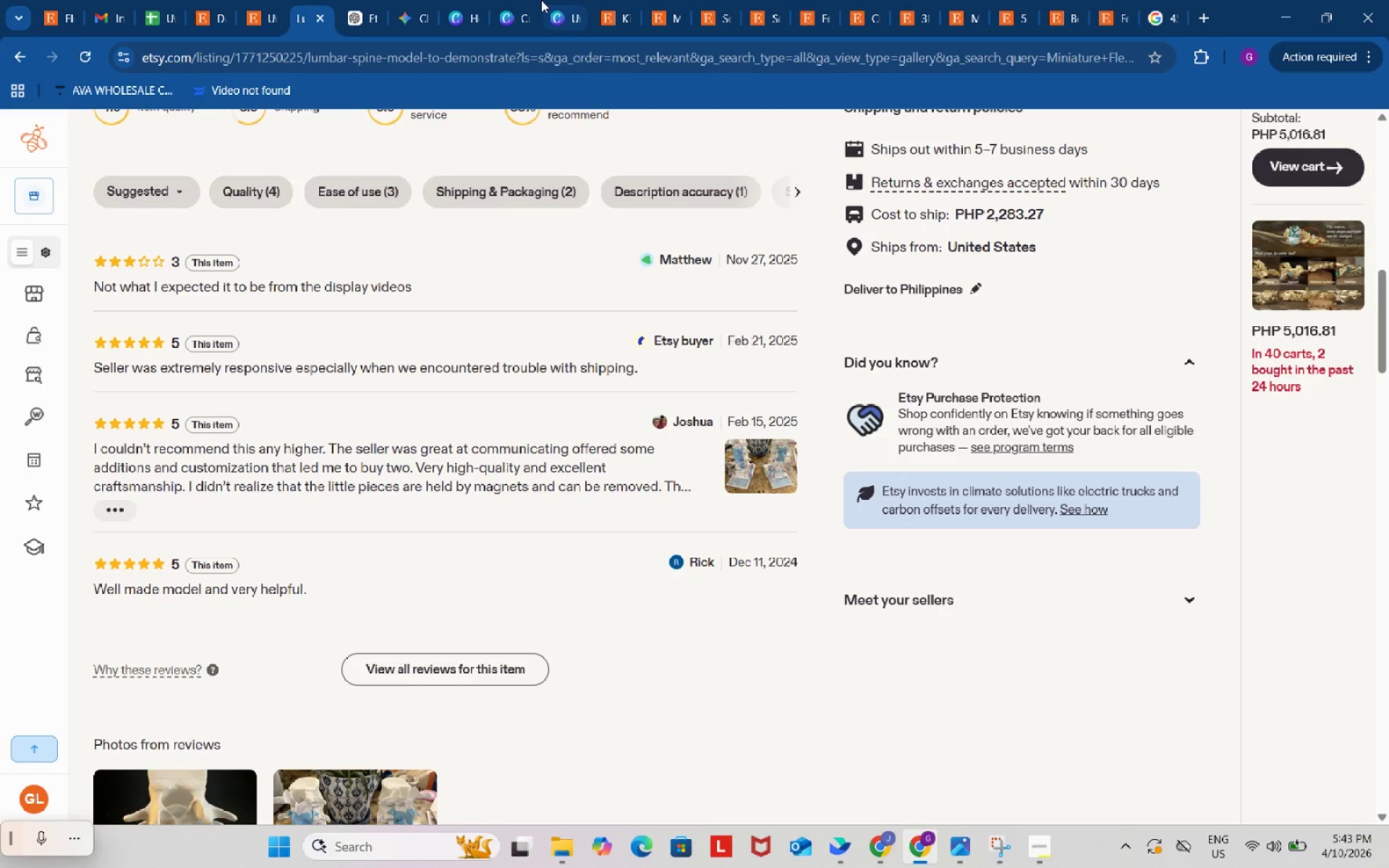 
left_click([519, 0])
 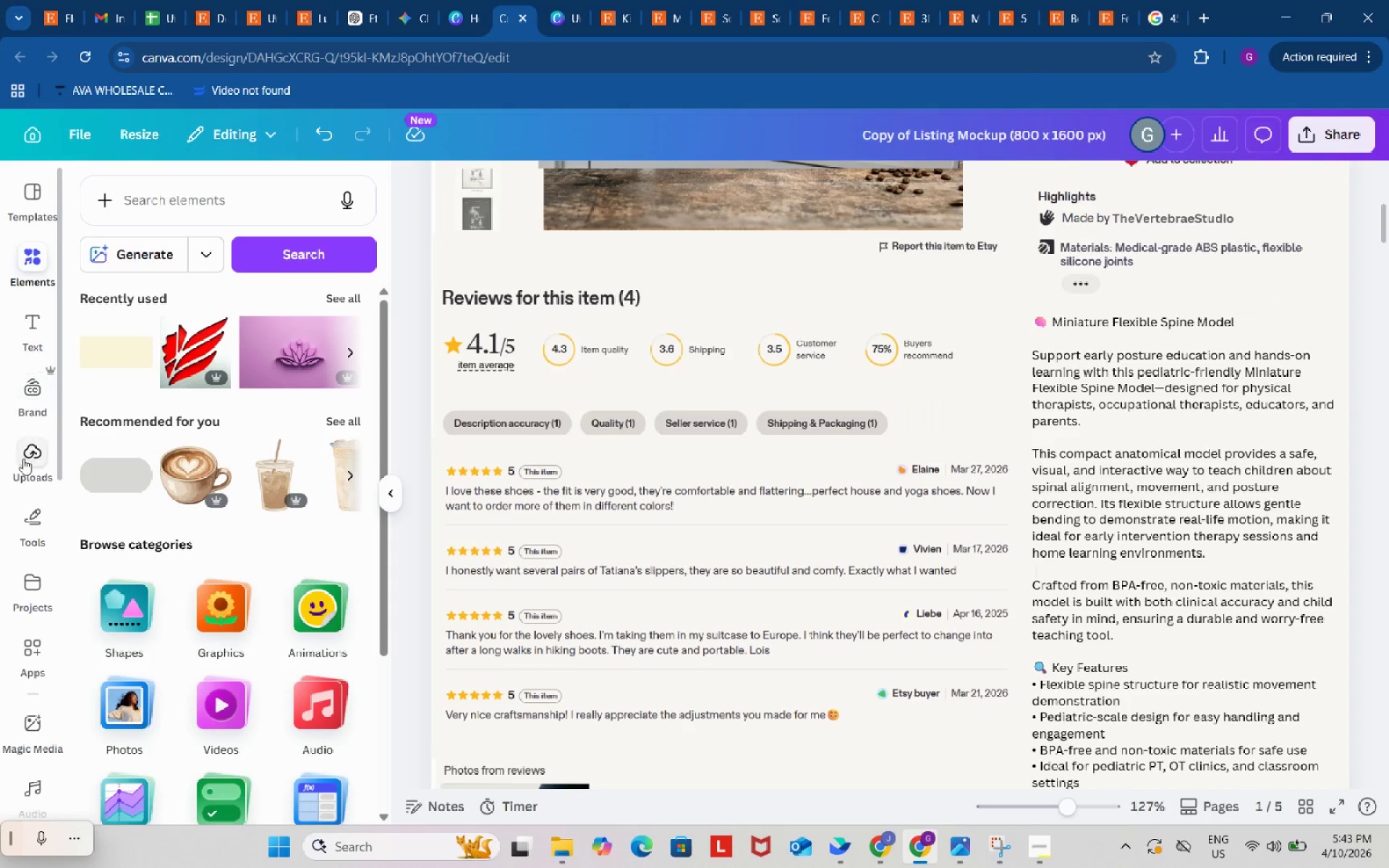 
left_click([25, 466])
 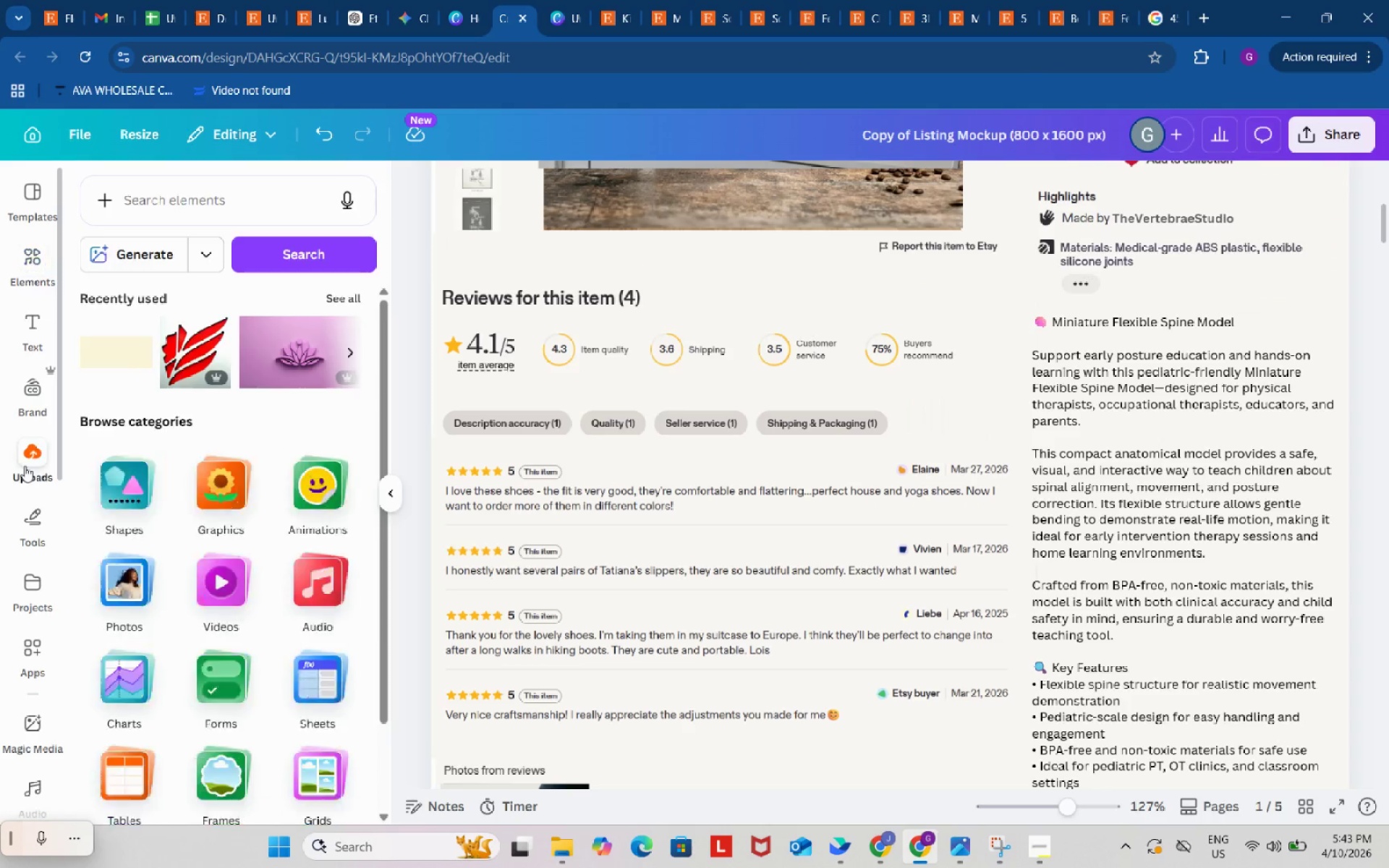 
mouse_move([26, 425])
 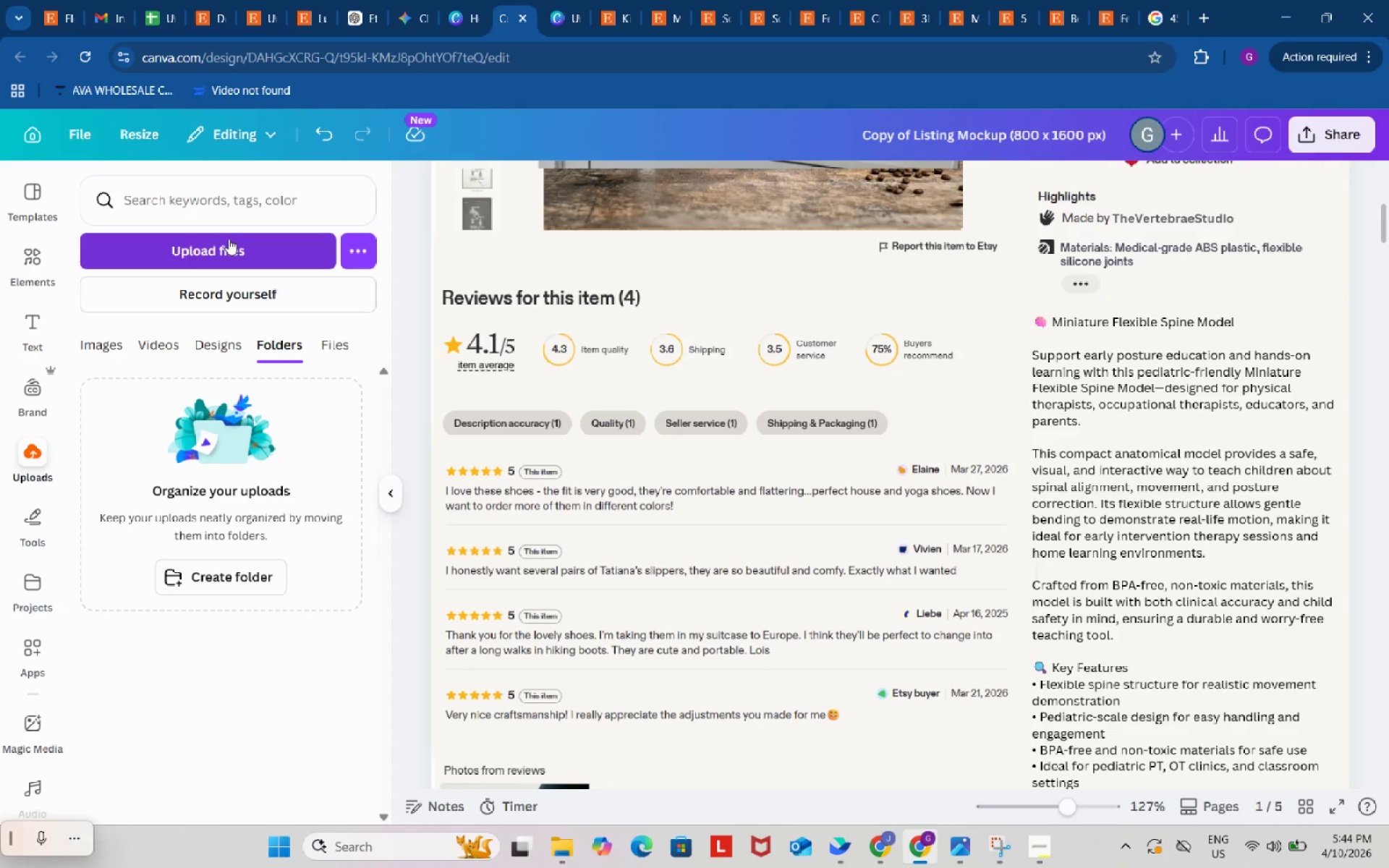 
left_click([229, 239])
 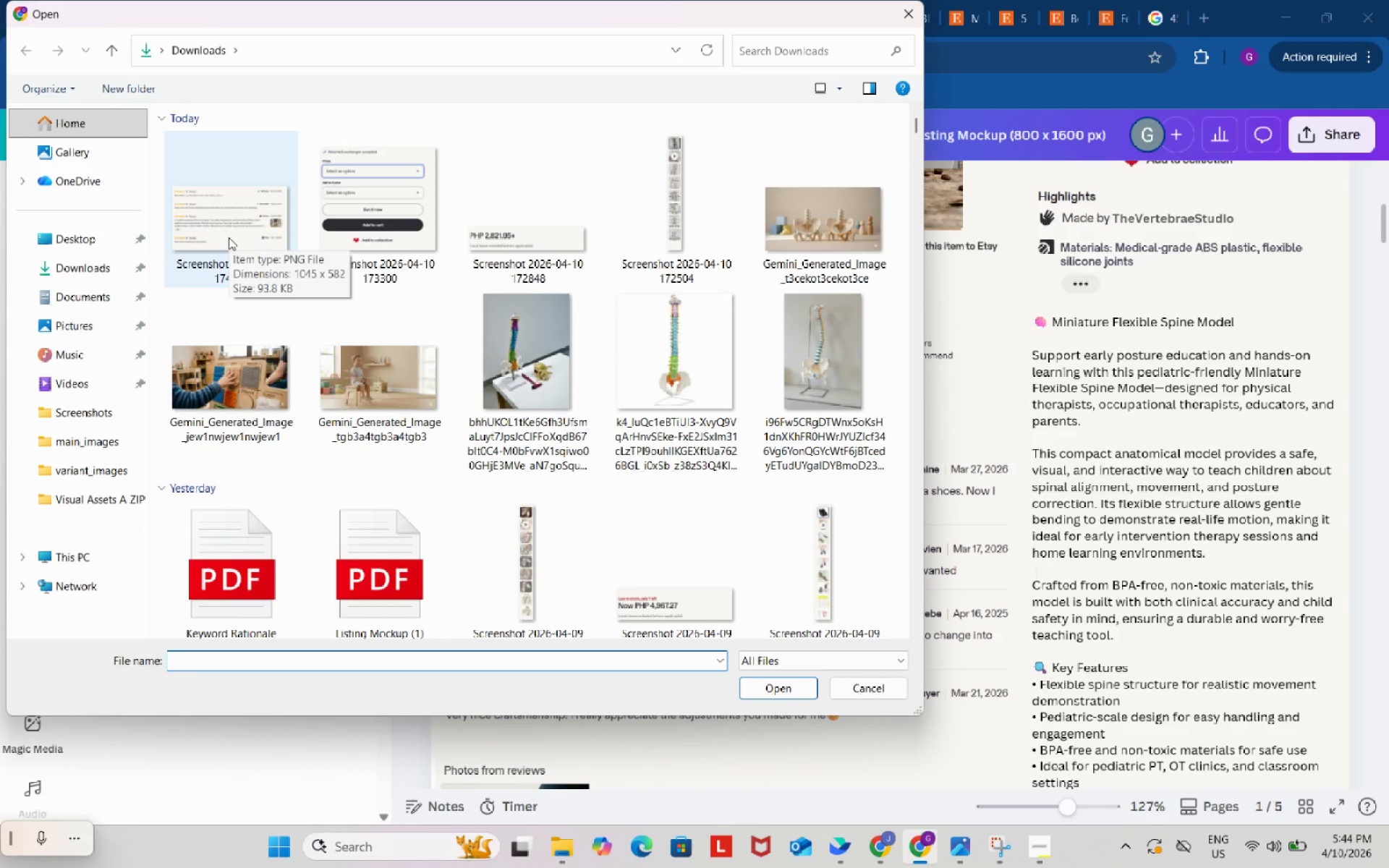 
left_click([229, 238])
 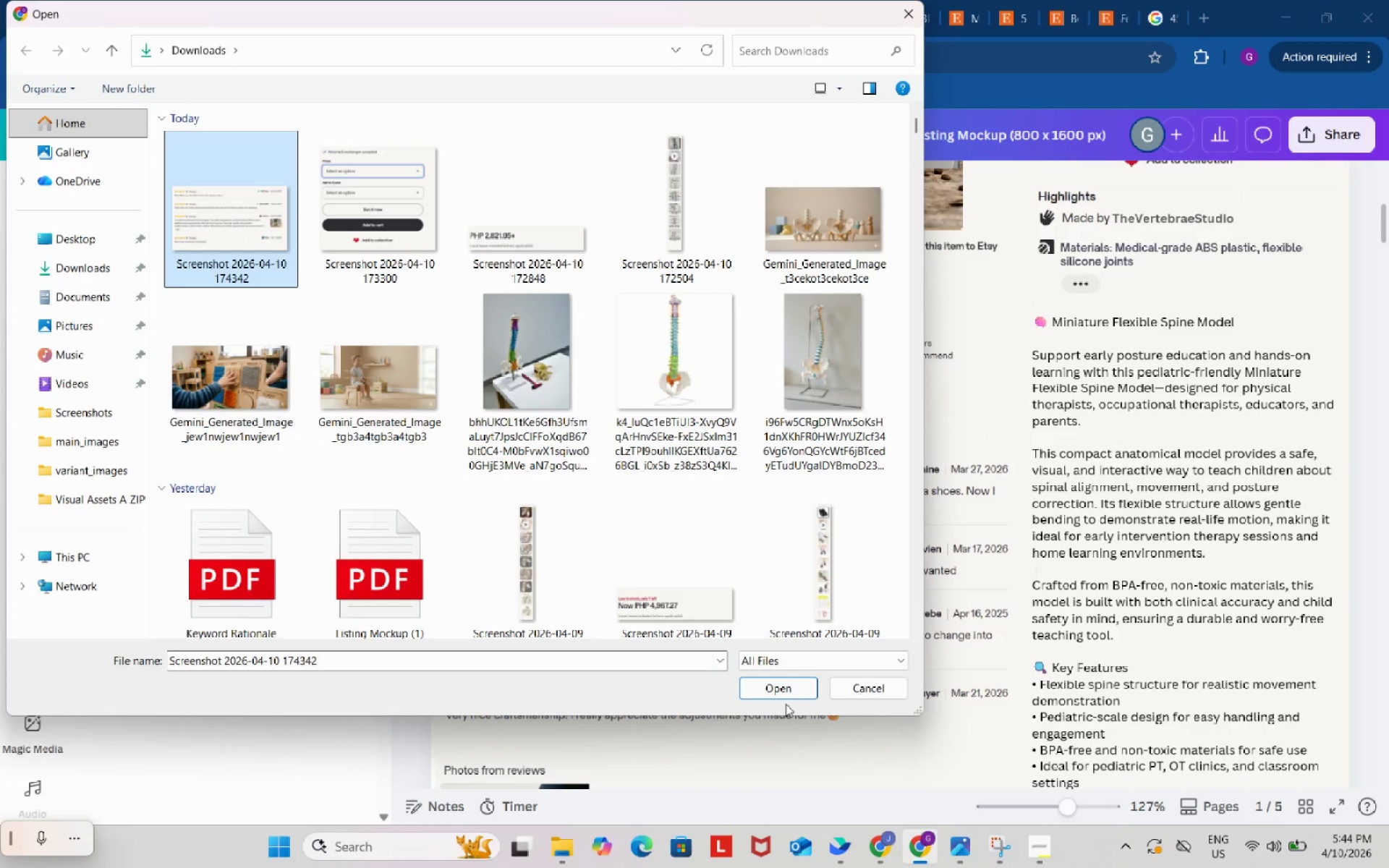 
left_click([780, 695])
 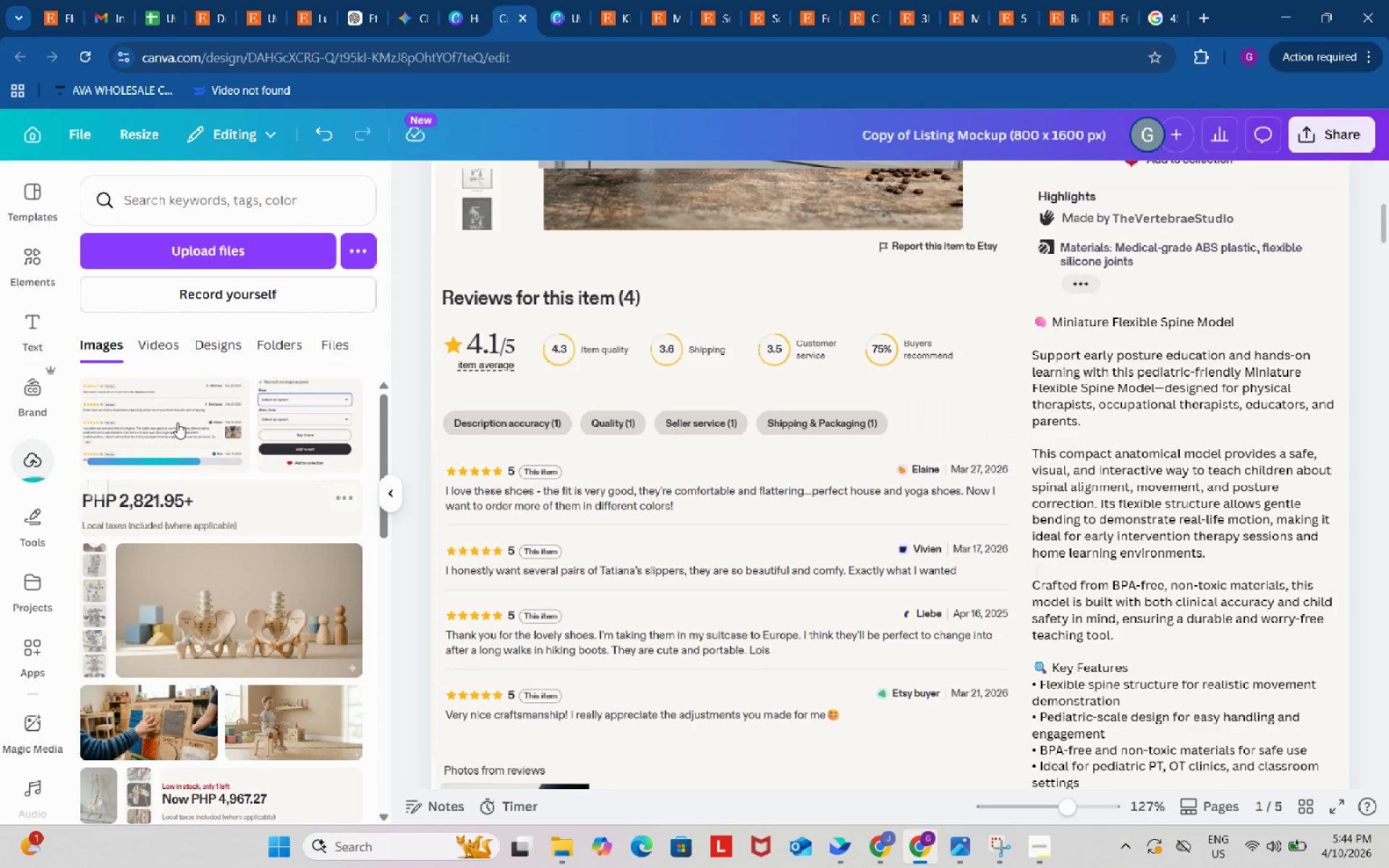 
left_click([140, 407])
 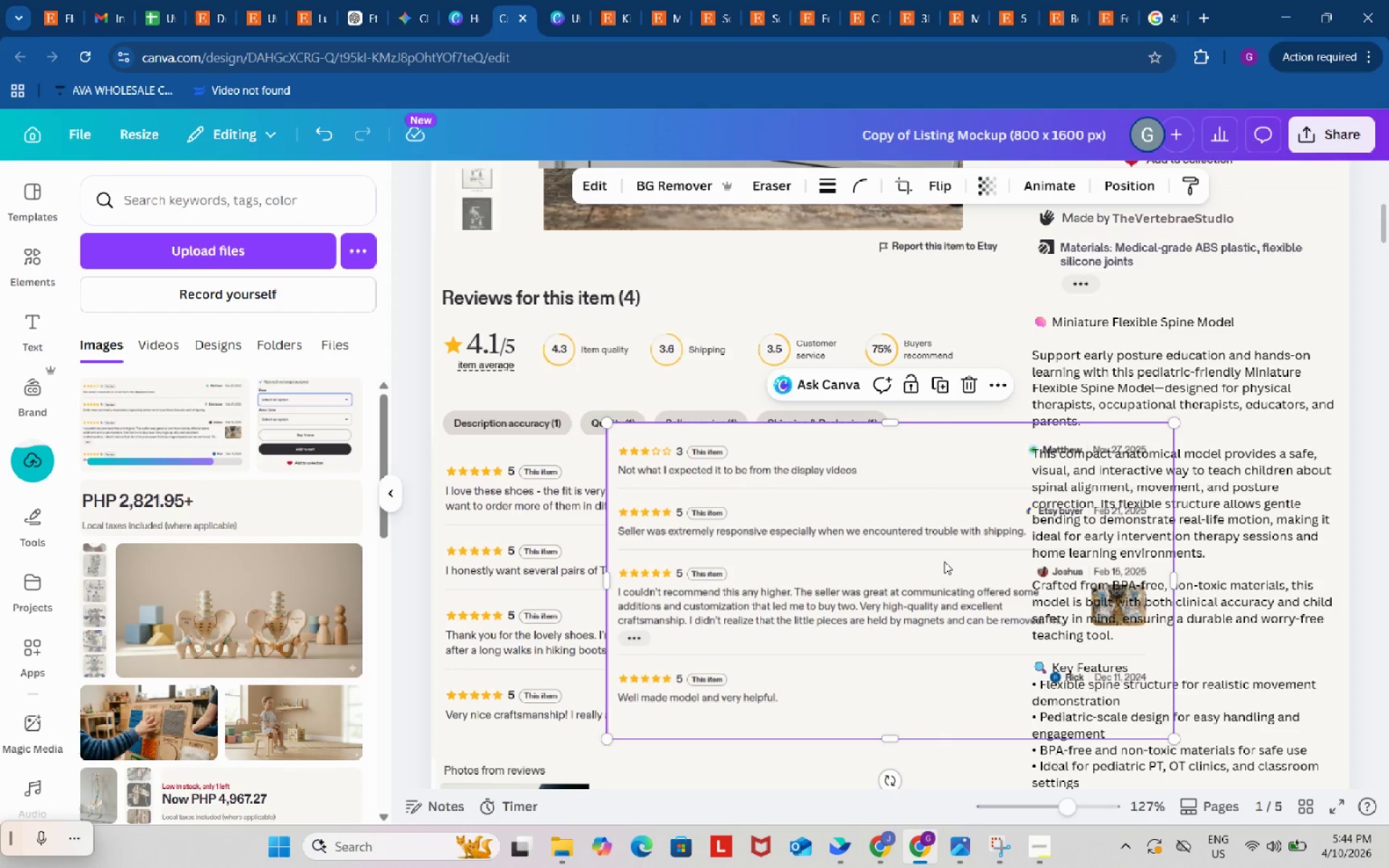 
left_click_drag(start_coordinate=[944, 561], to_coordinate=[779, 587])
 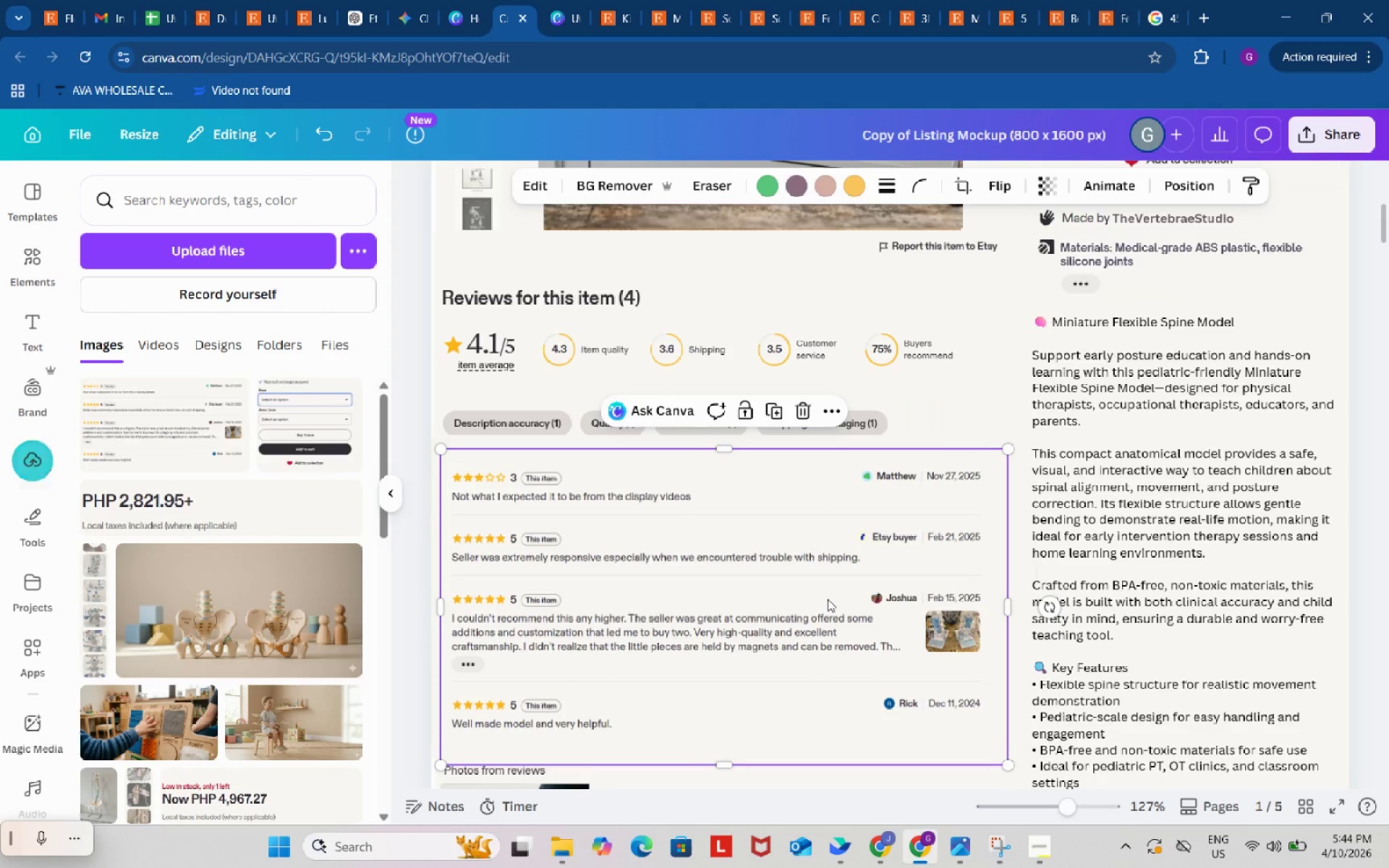 
scroll: coordinate [828, 599], scroll_direction: down, amount: 1.0
 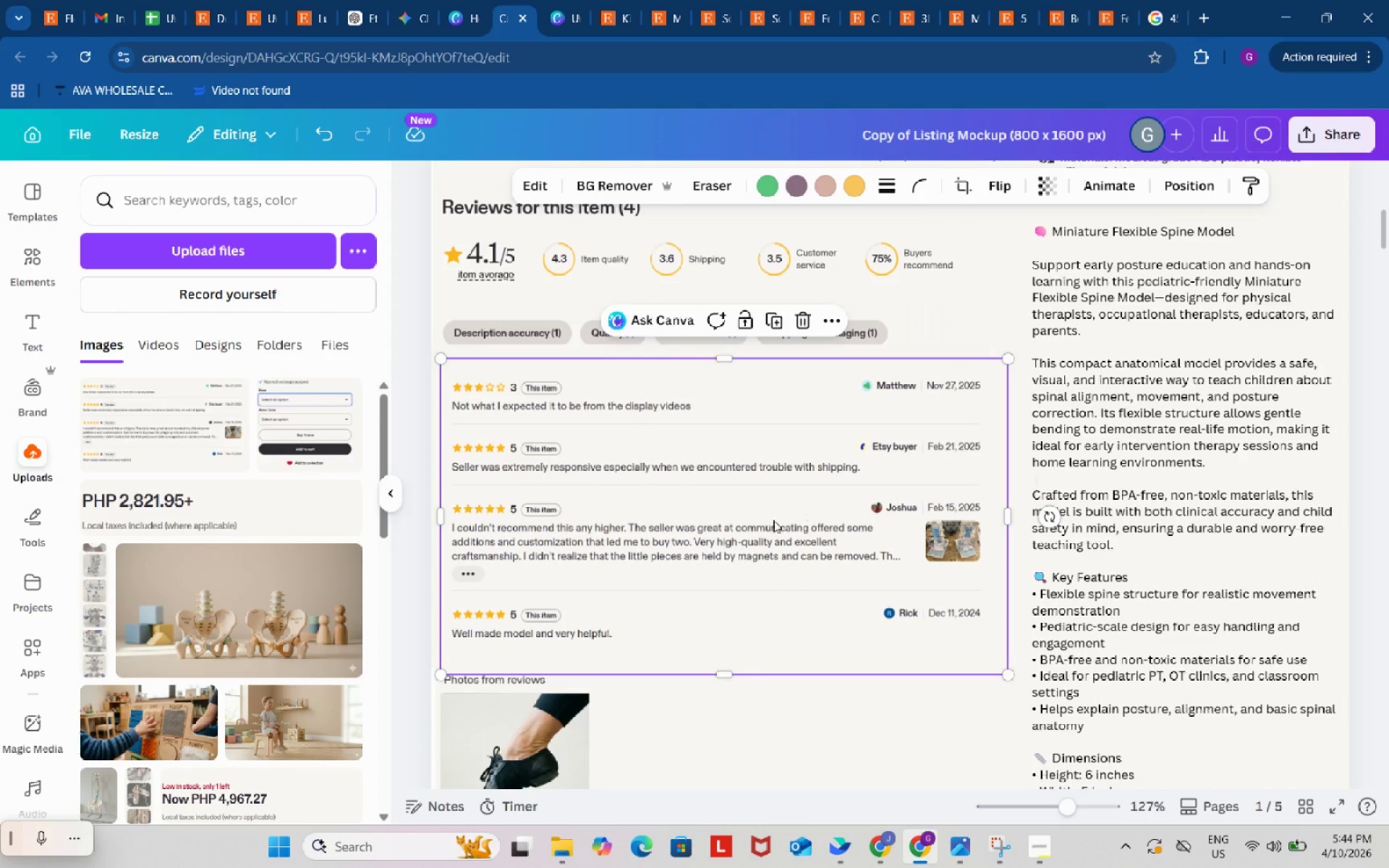 
left_click_drag(start_coordinate=[767, 521], to_coordinate=[770, 512])
 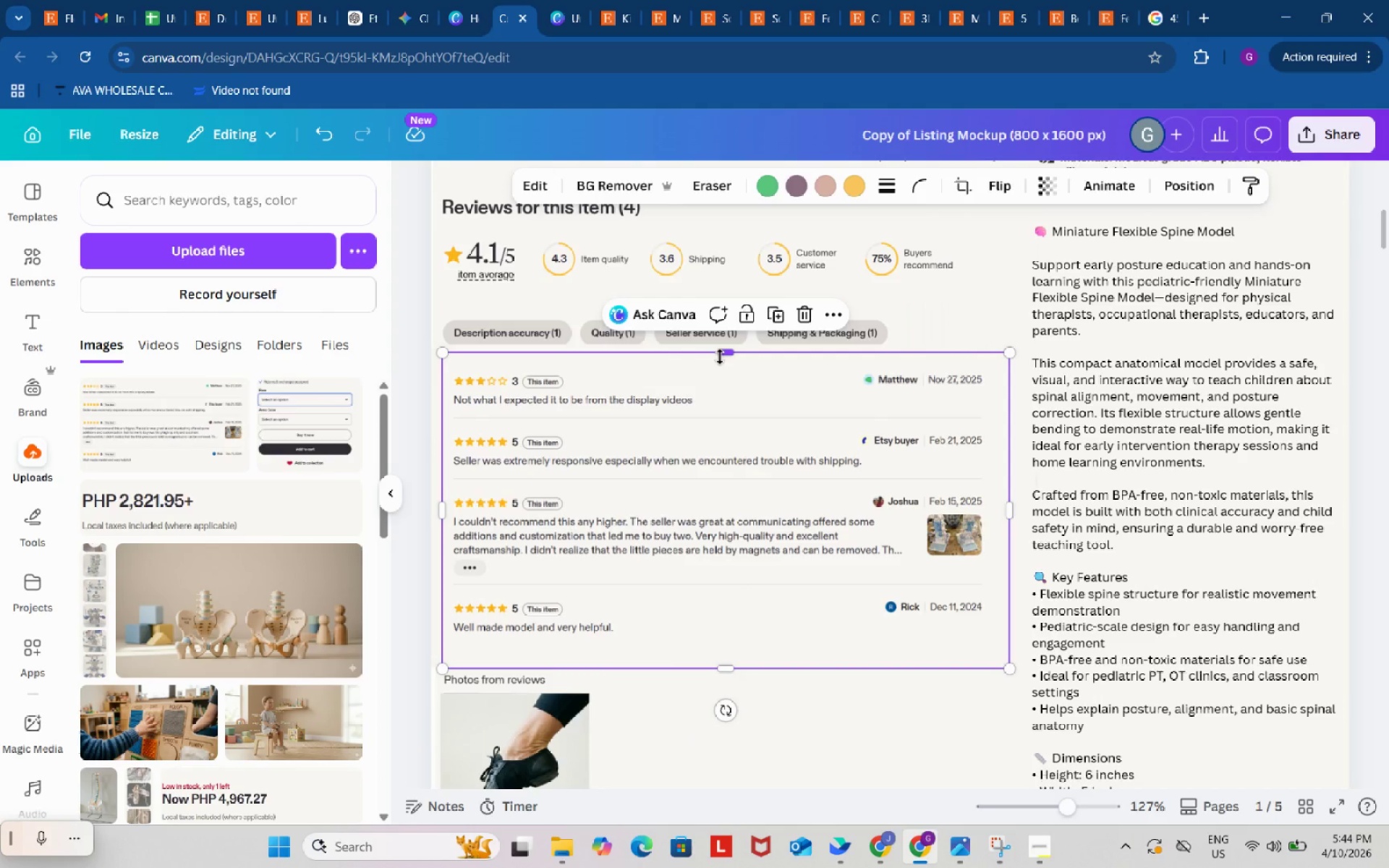 
left_click_drag(start_coordinate=[720, 357], to_coordinate=[718, 368])
 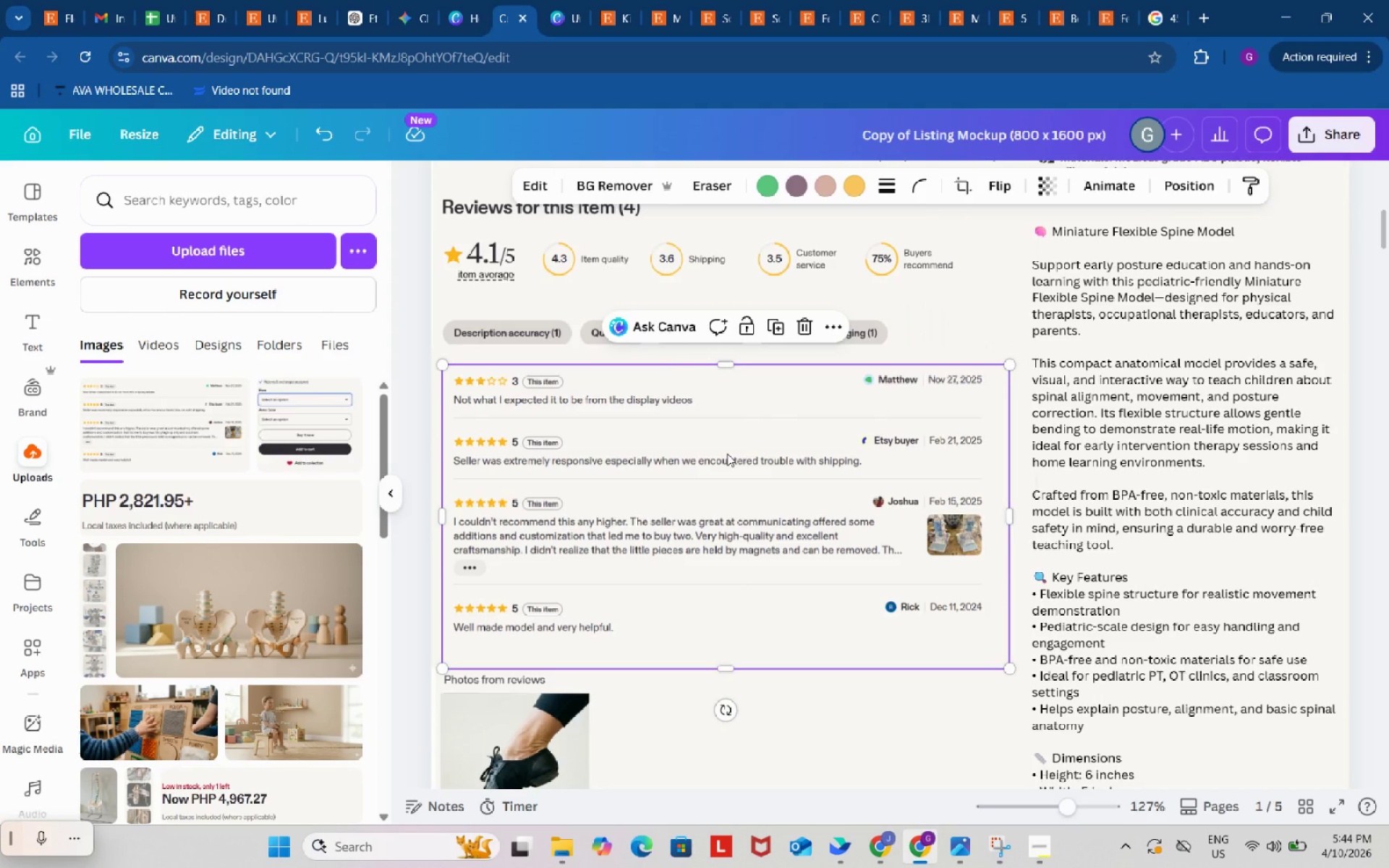 
left_click_drag(start_coordinate=[727, 454], to_coordinate=[717, 447])
 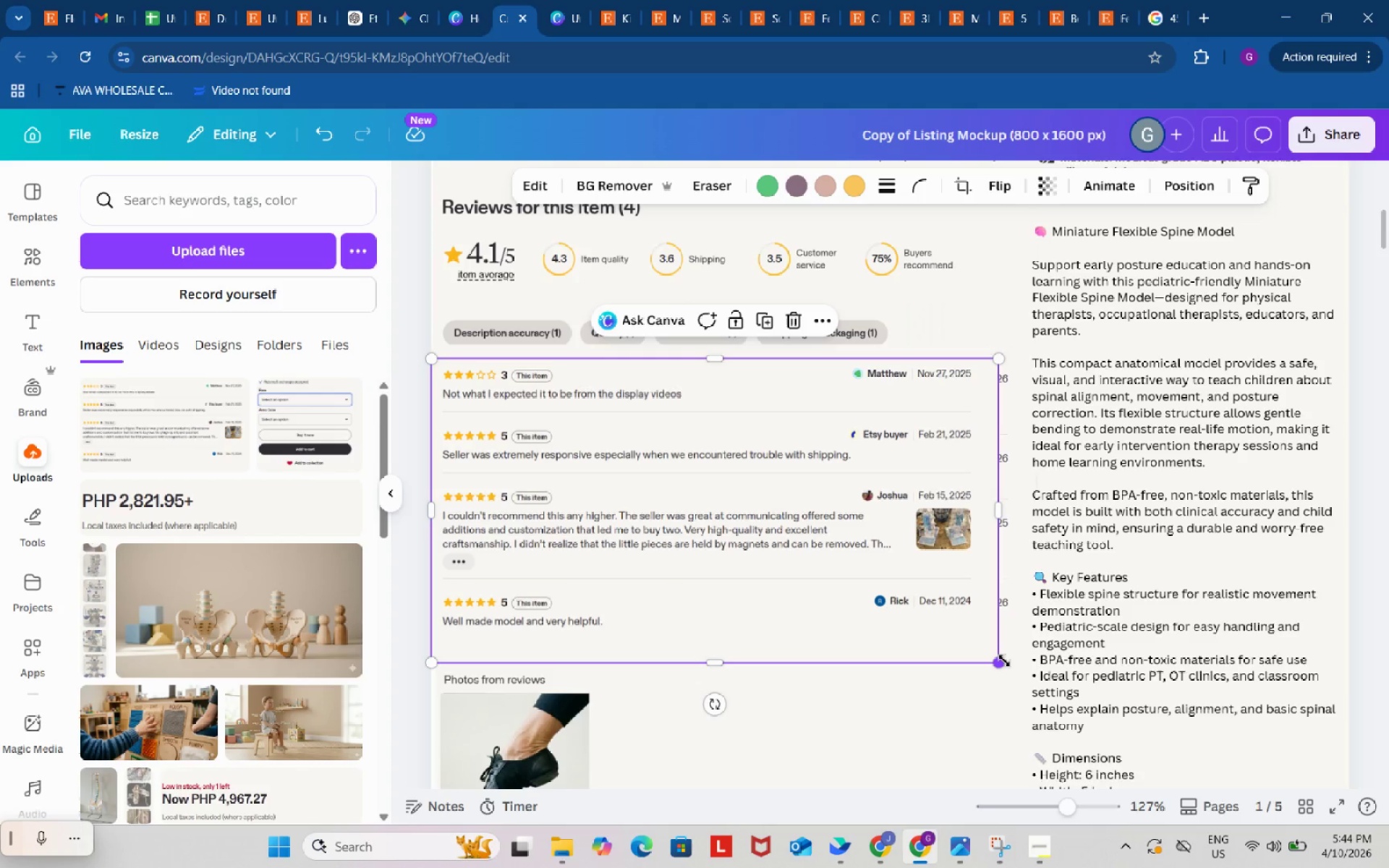 
left_click_drag(start_coordinate=[1004, 660], to_coordinate=[1027, 675])
 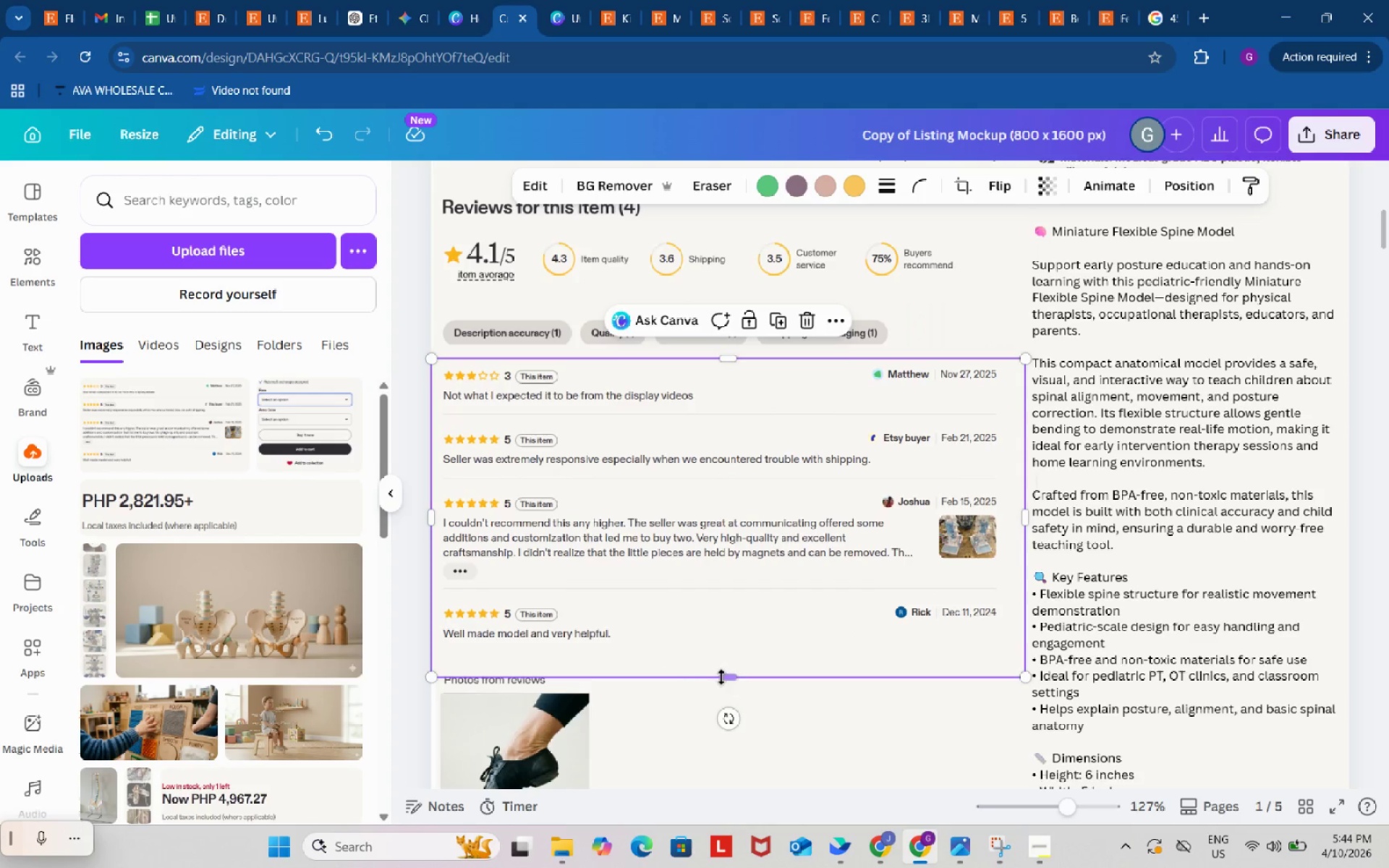 
left_click_drag(start_coordinate=[731, 681], to_coordinate=[722, 654])
 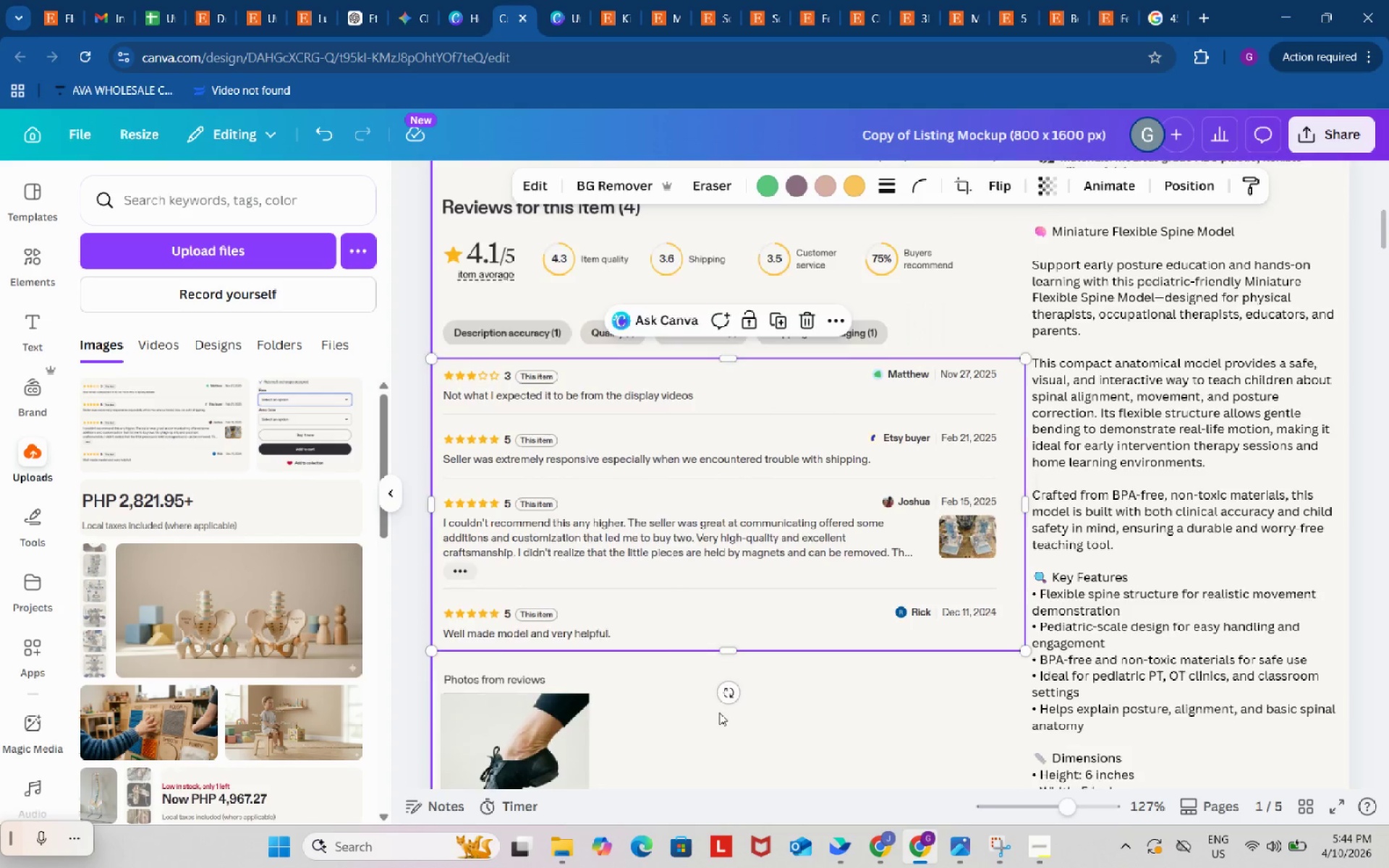 
scroll: coordinate [719, 712], scroll_direction: up, amount: 5.0
 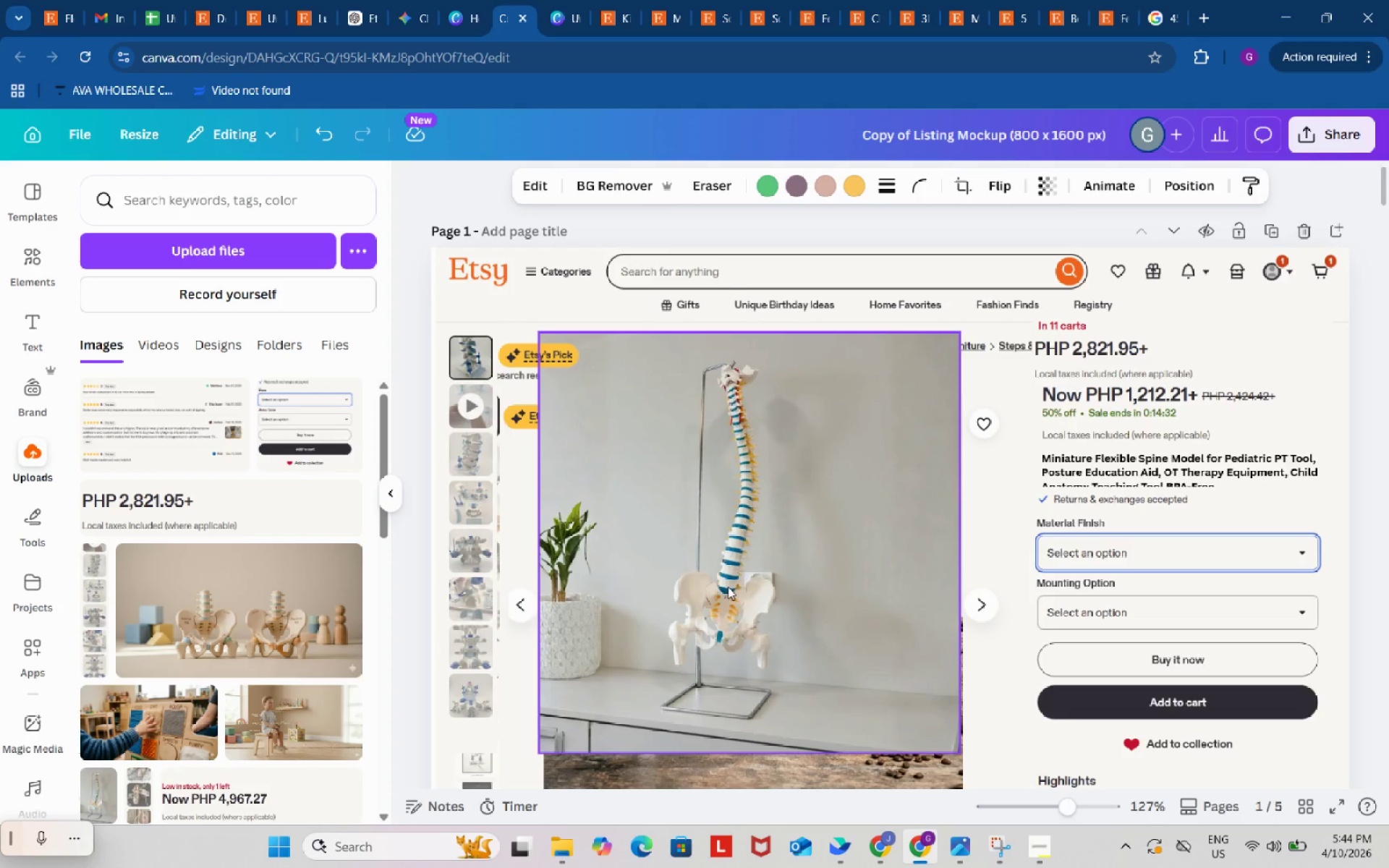 
left_click([728, 587])
 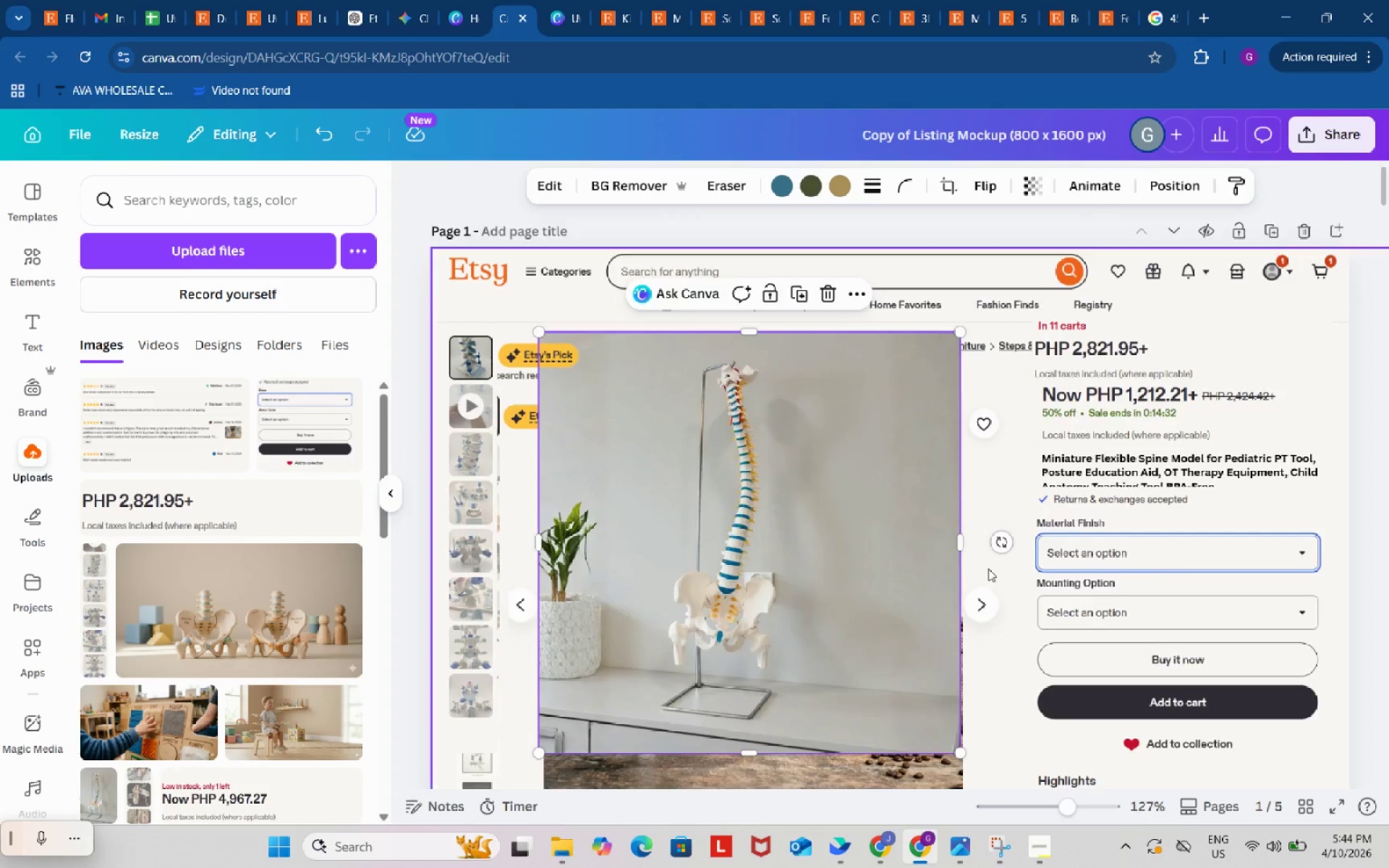 
scroll: coordinate [988, 569], scroll_direction: down, amount: 1.0
 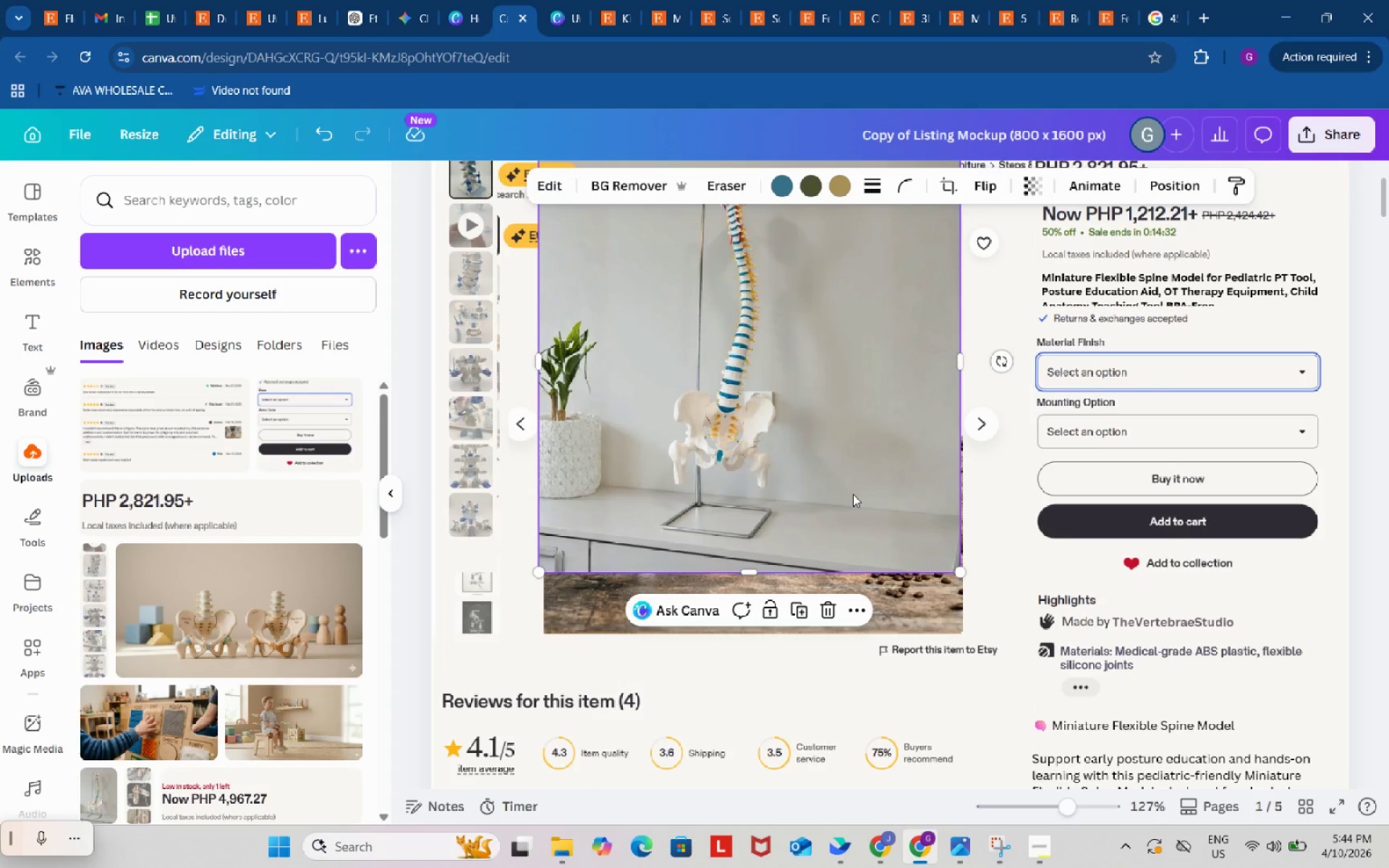 
left_click_drag(start_coordinate=[853, 494], to_coordinate=[861, 475])
 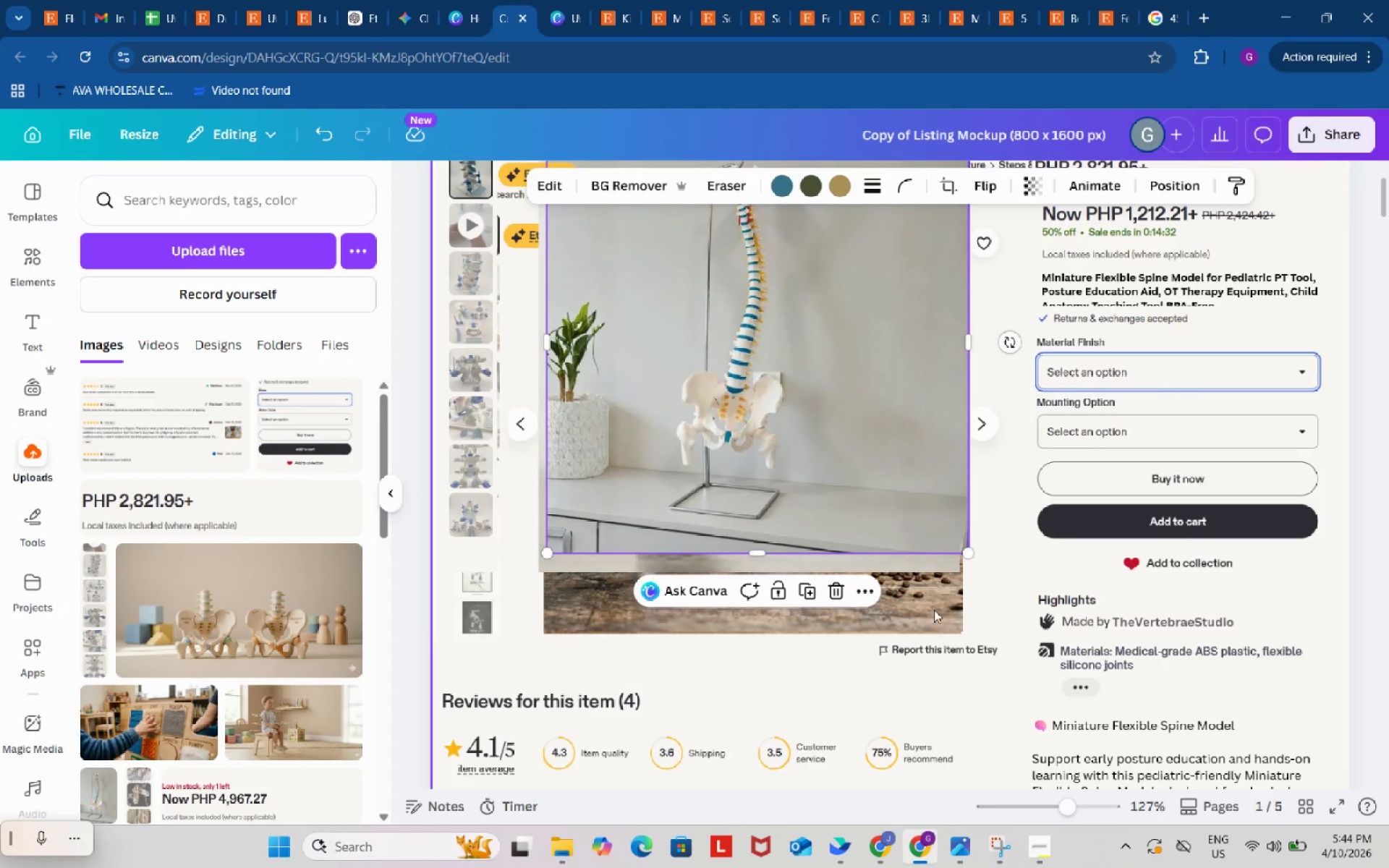 
left_click([934, 610])
 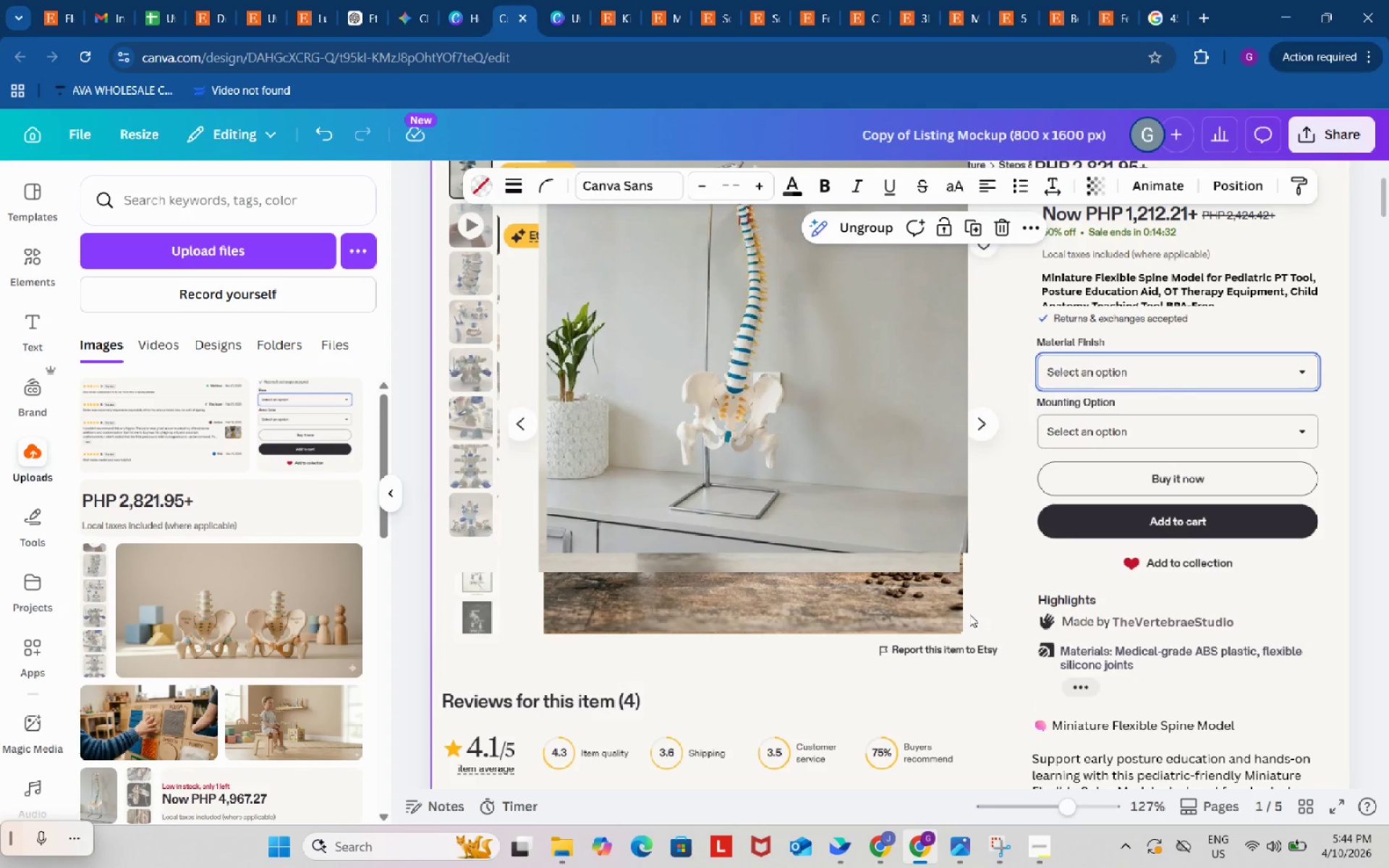 
scroll: coordinate [969, 614], scroll_direction: up, amount: 2.0
 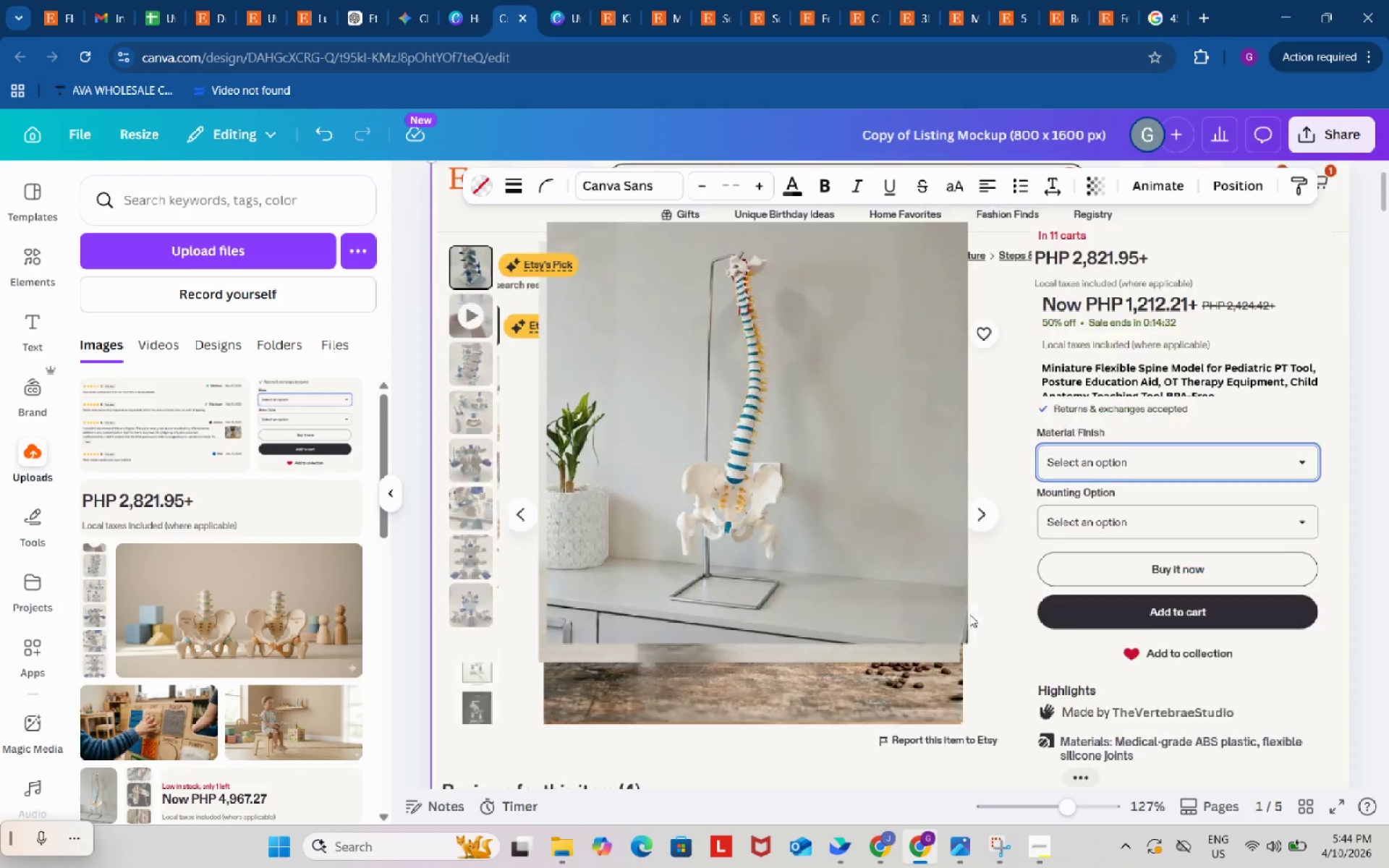 
scroll: coordinate [969, 614], scroll_direction: down, amount: 1.0
 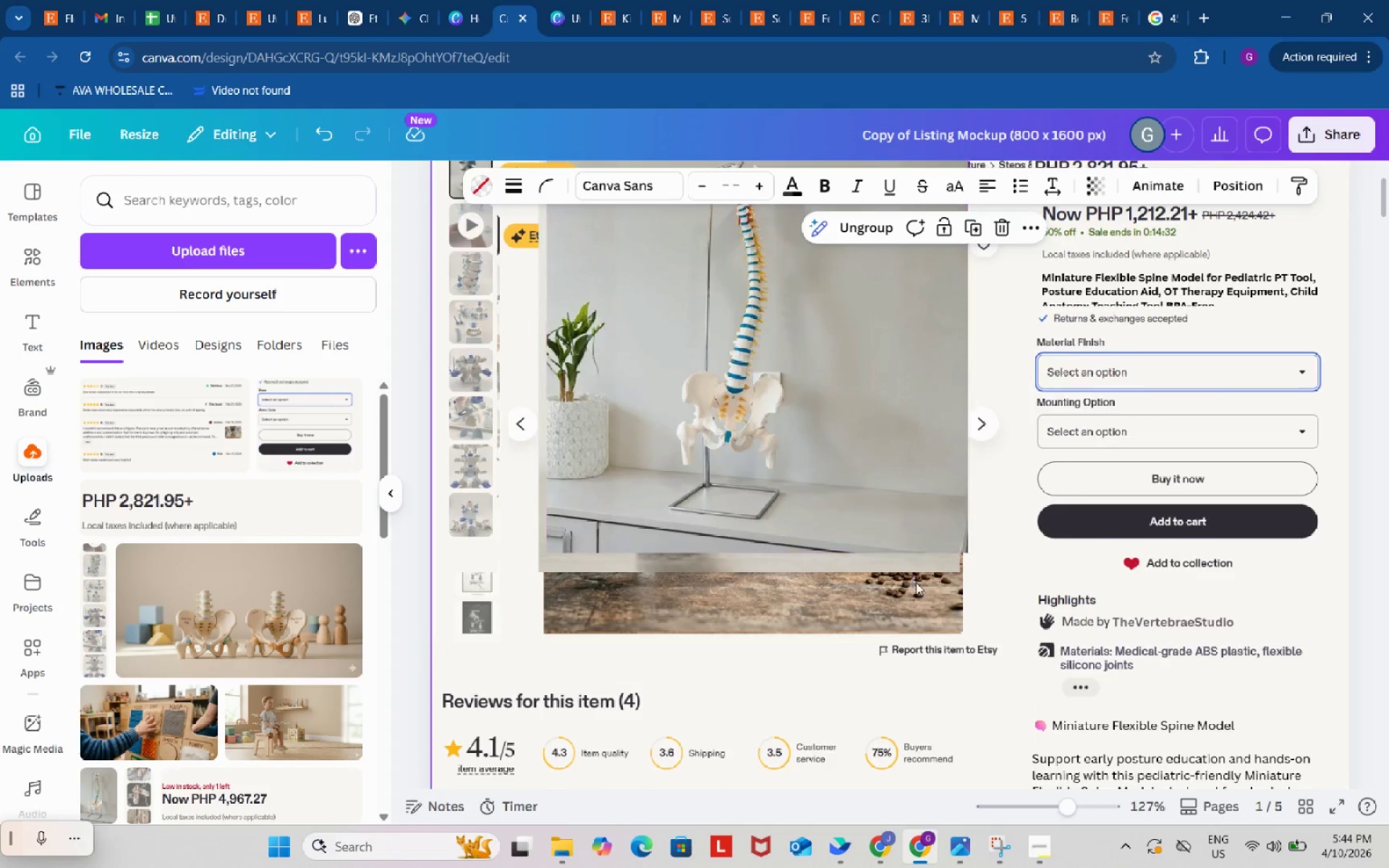 
left_click_drag(start_coordinate=[864, 566], to_coordinate=[875, 666])
 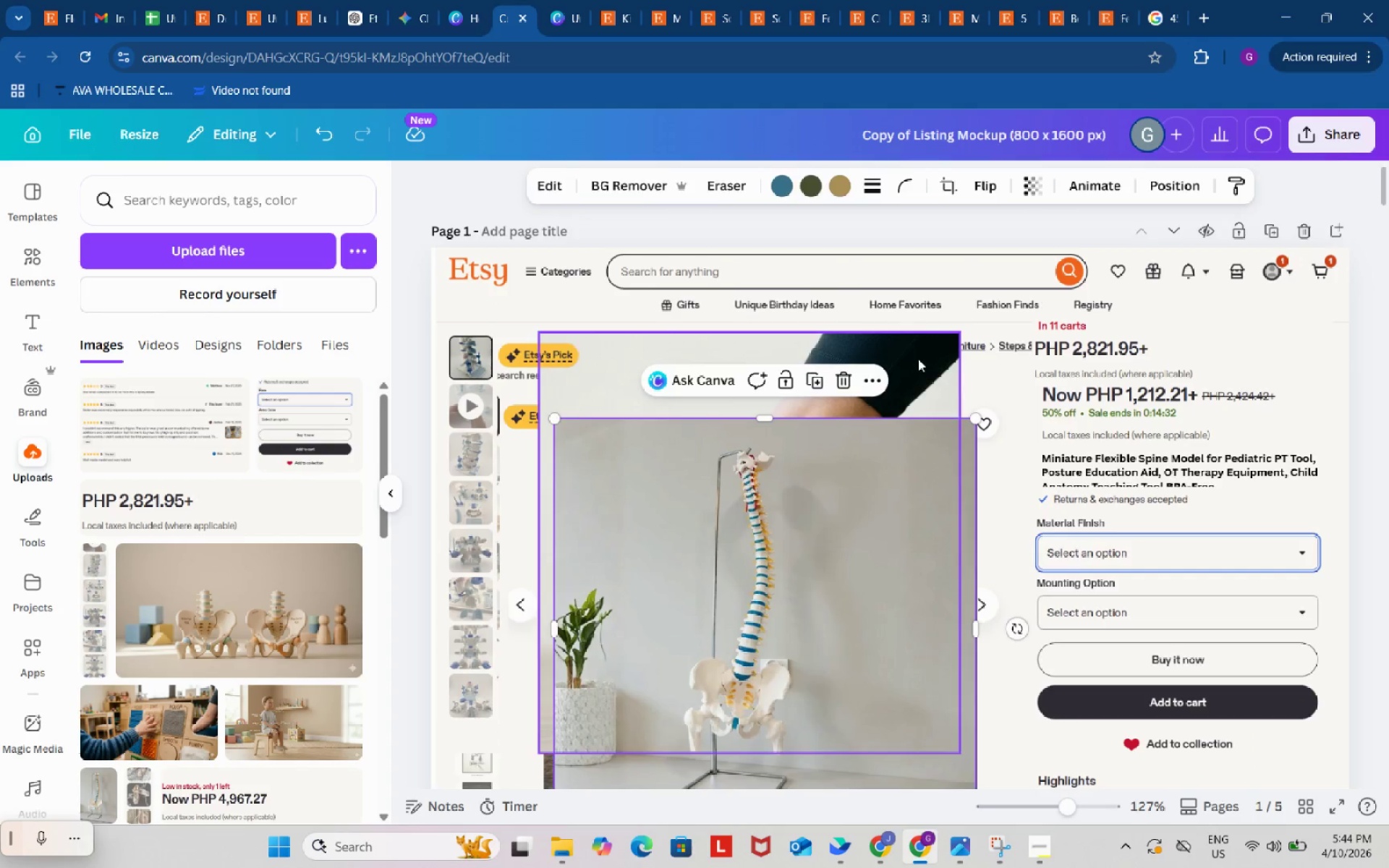 
scroll: coordinate [916, 582], scroll_direction: up, amount: 1.0
 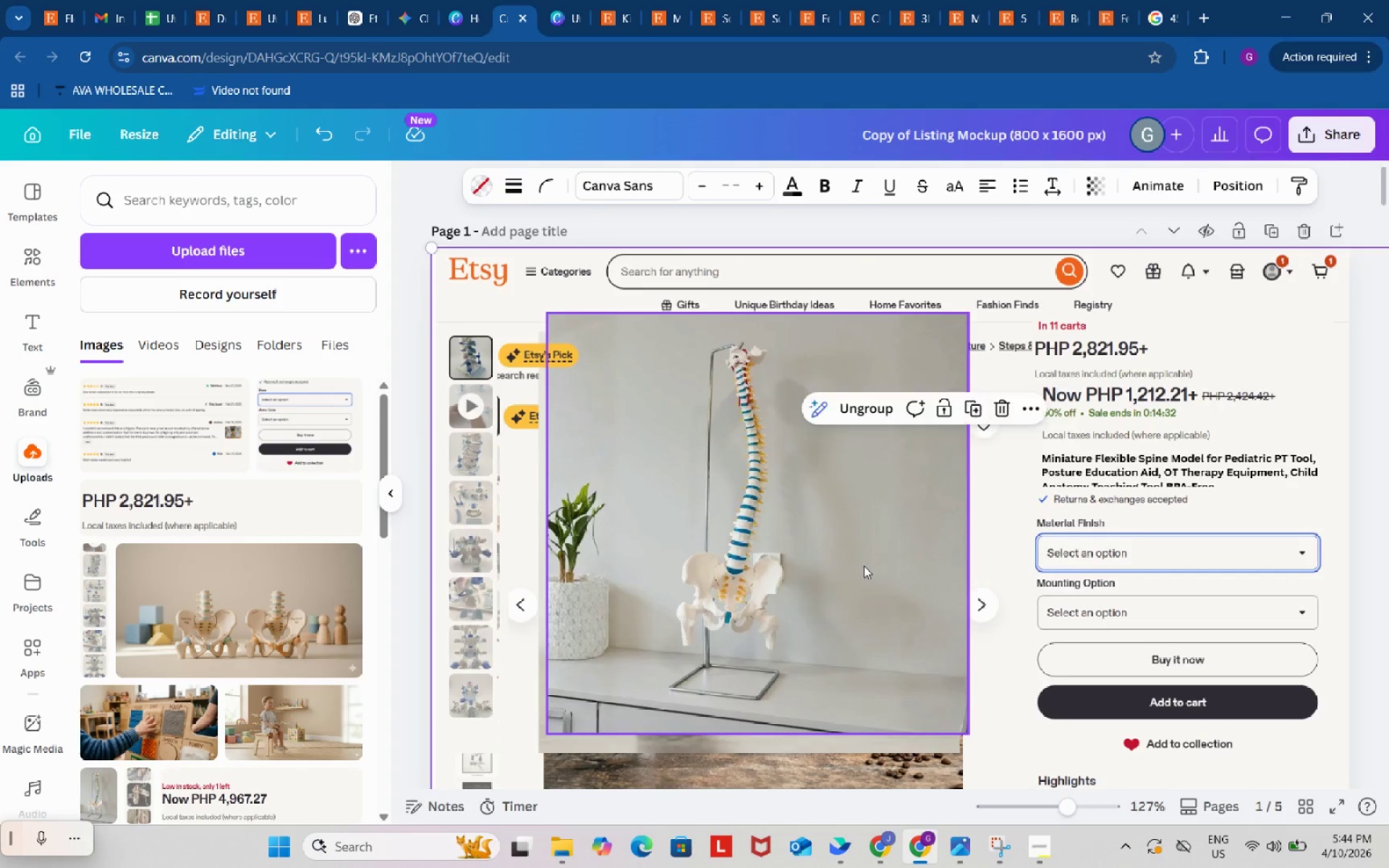 
left_click([918, 359])
 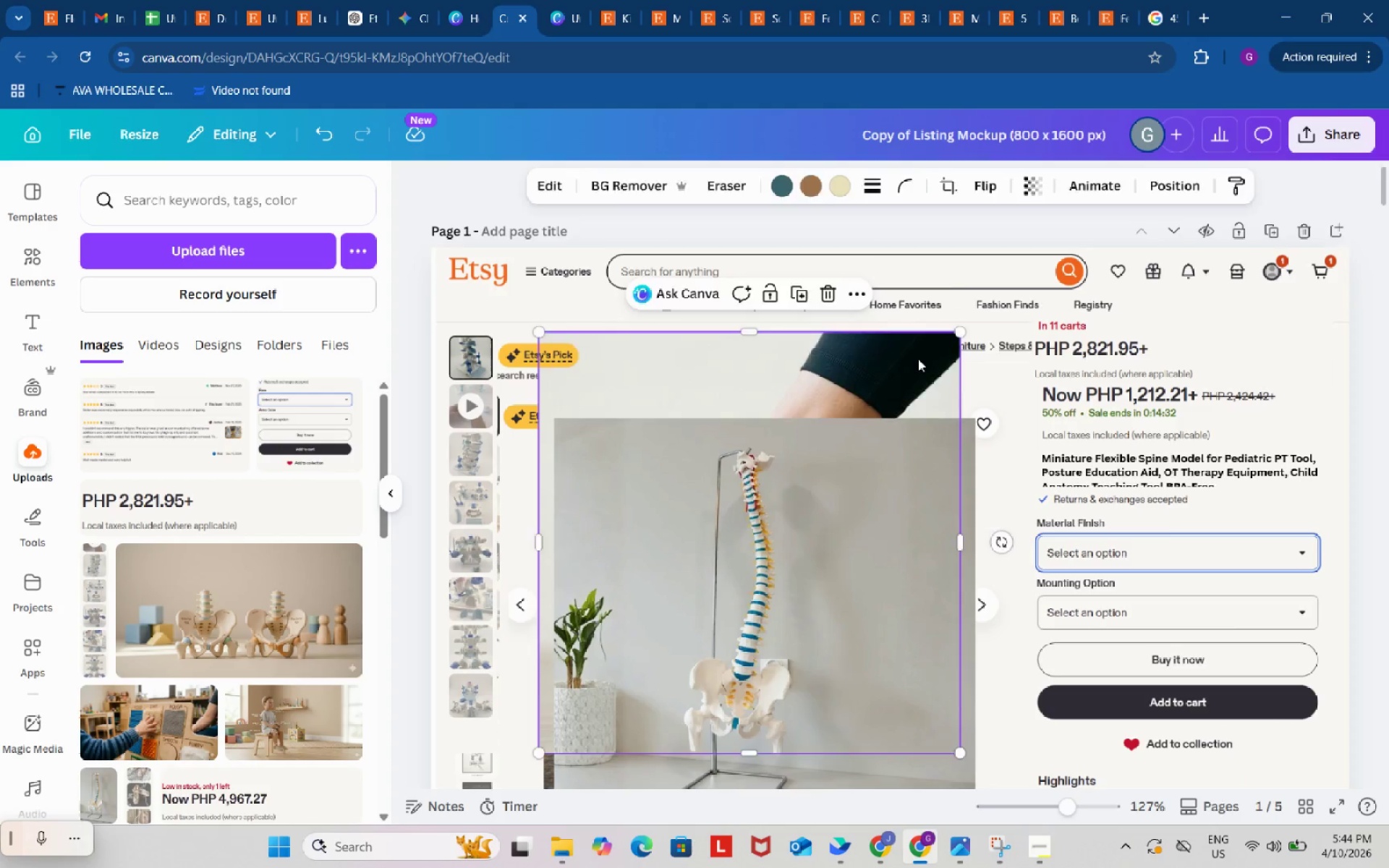 
key(Backspace)
 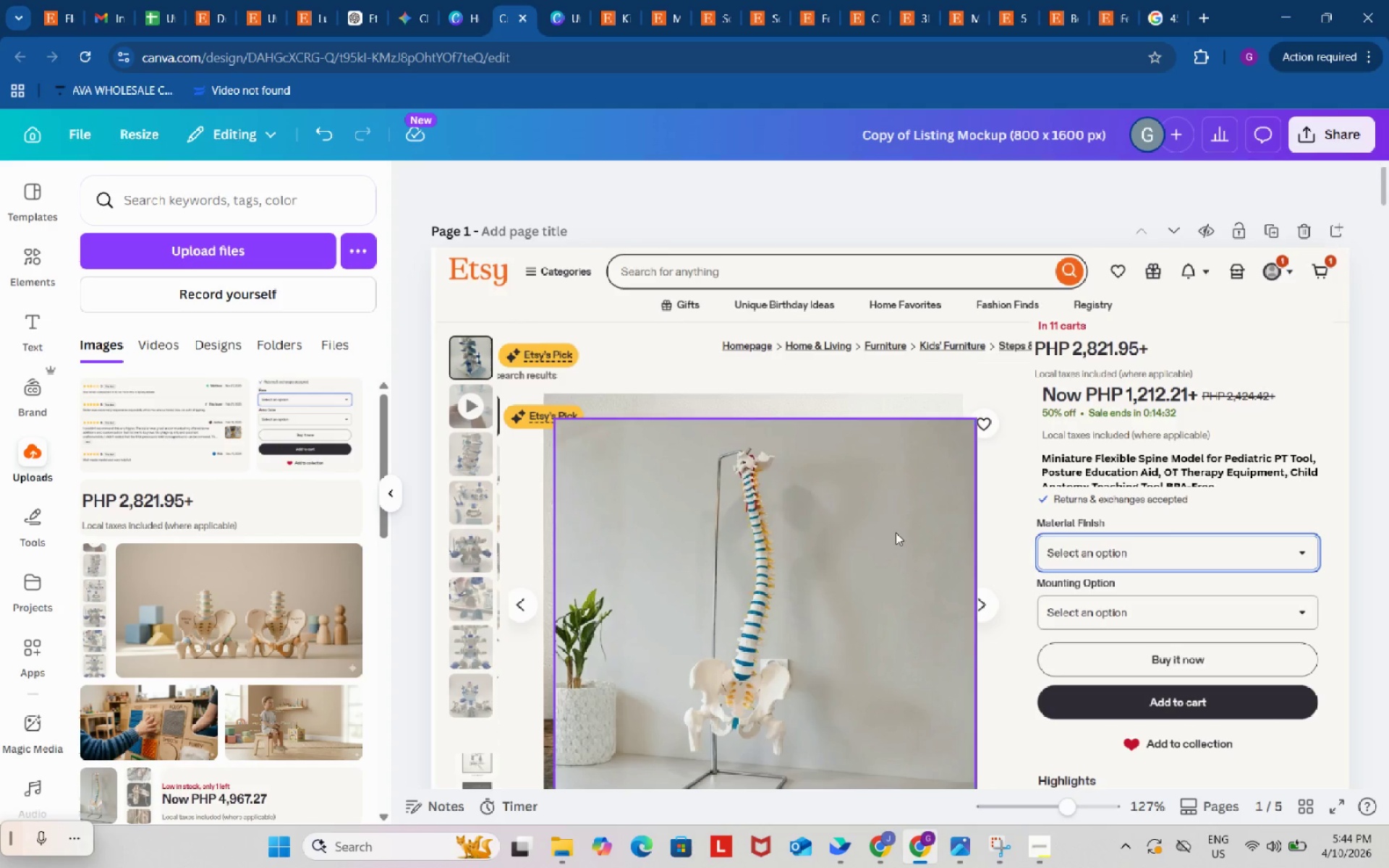 
left_click_drag(start_coordinate=[896, 532], to_coordinate=[888, 509])
 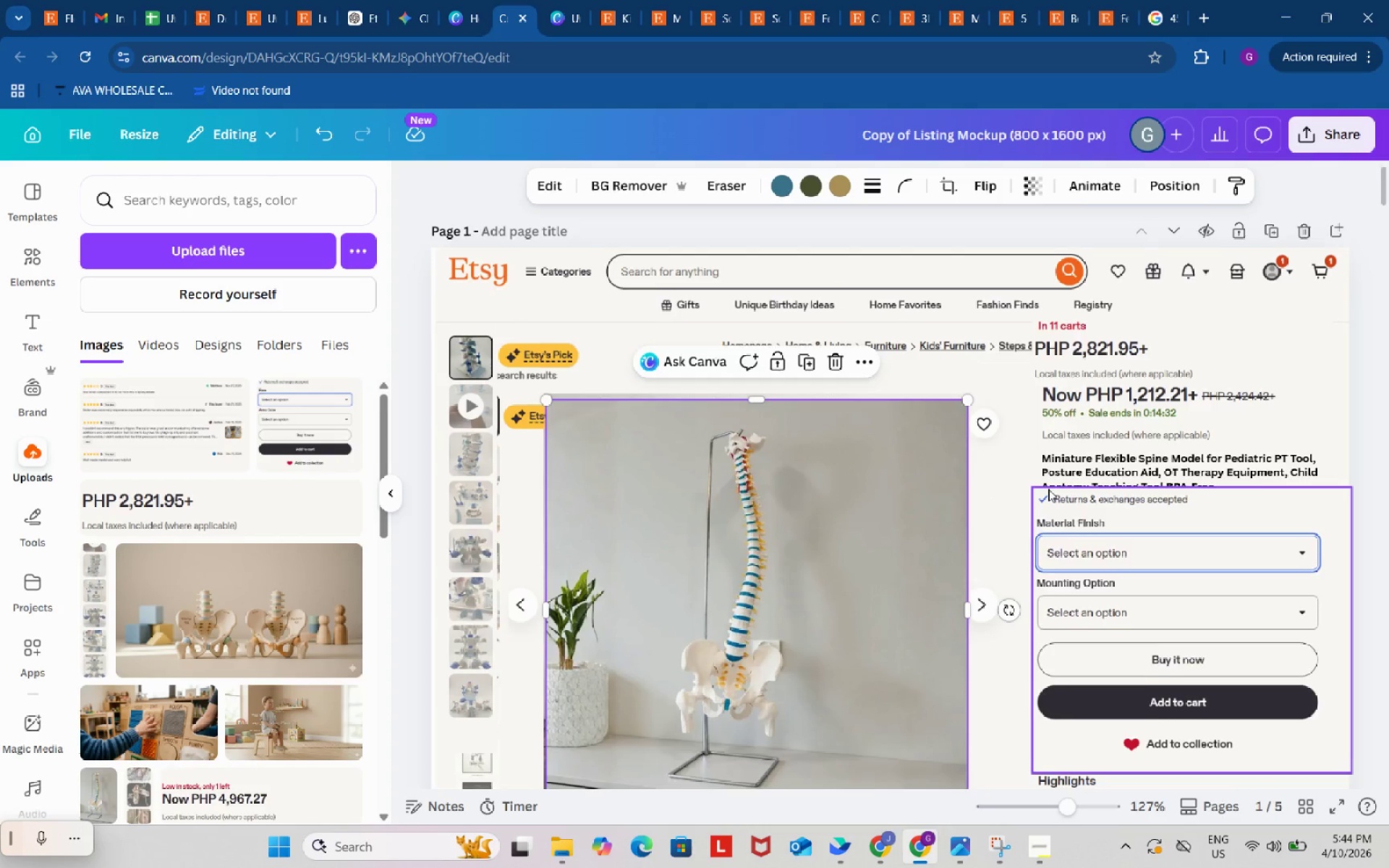 
scroll: coordinate [1048, 489], scroll_direction: down, amount: 2.0
 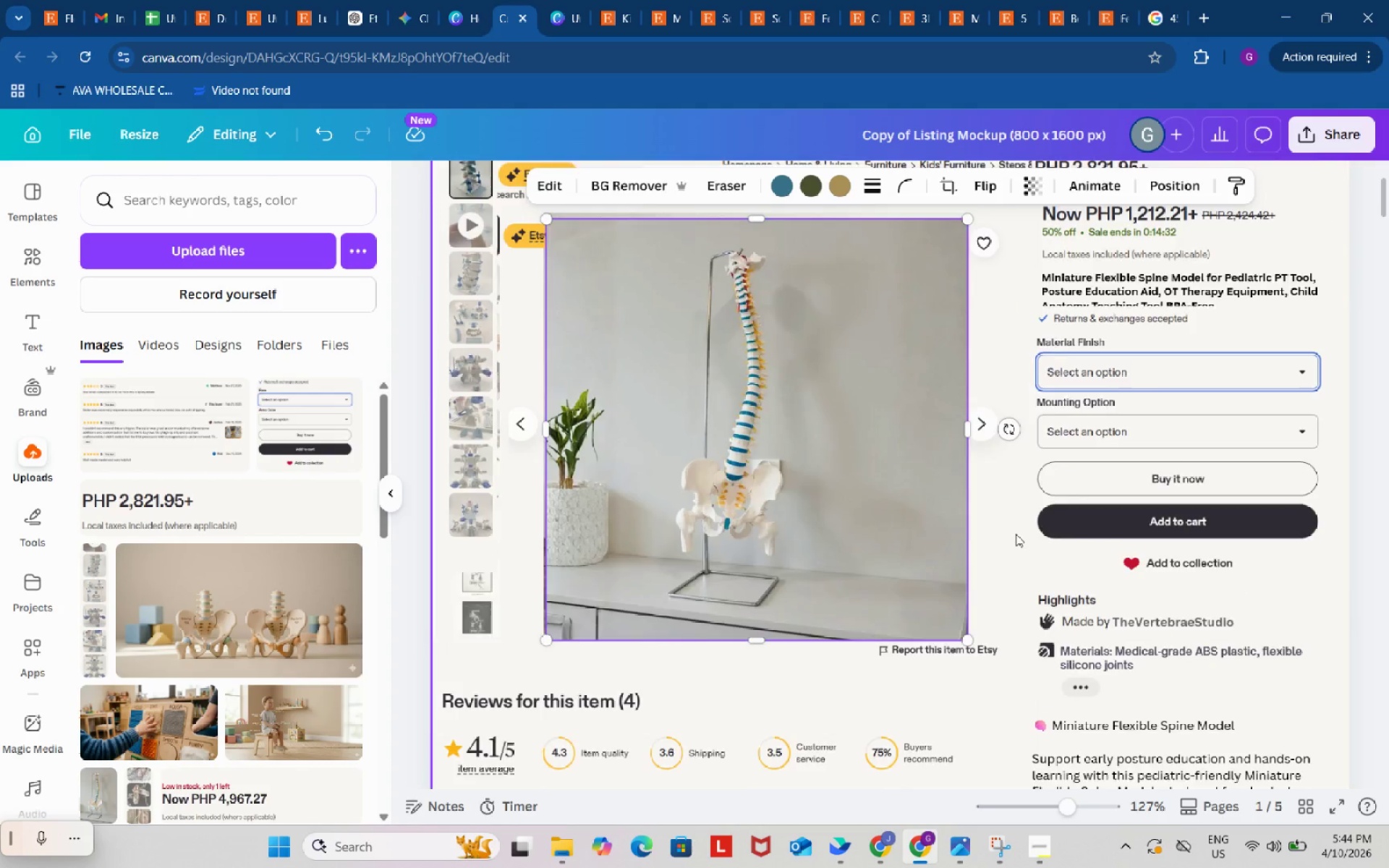 
left_click_drag(start_coordinate=[841, 612], to_coordinate=[840, 602])
 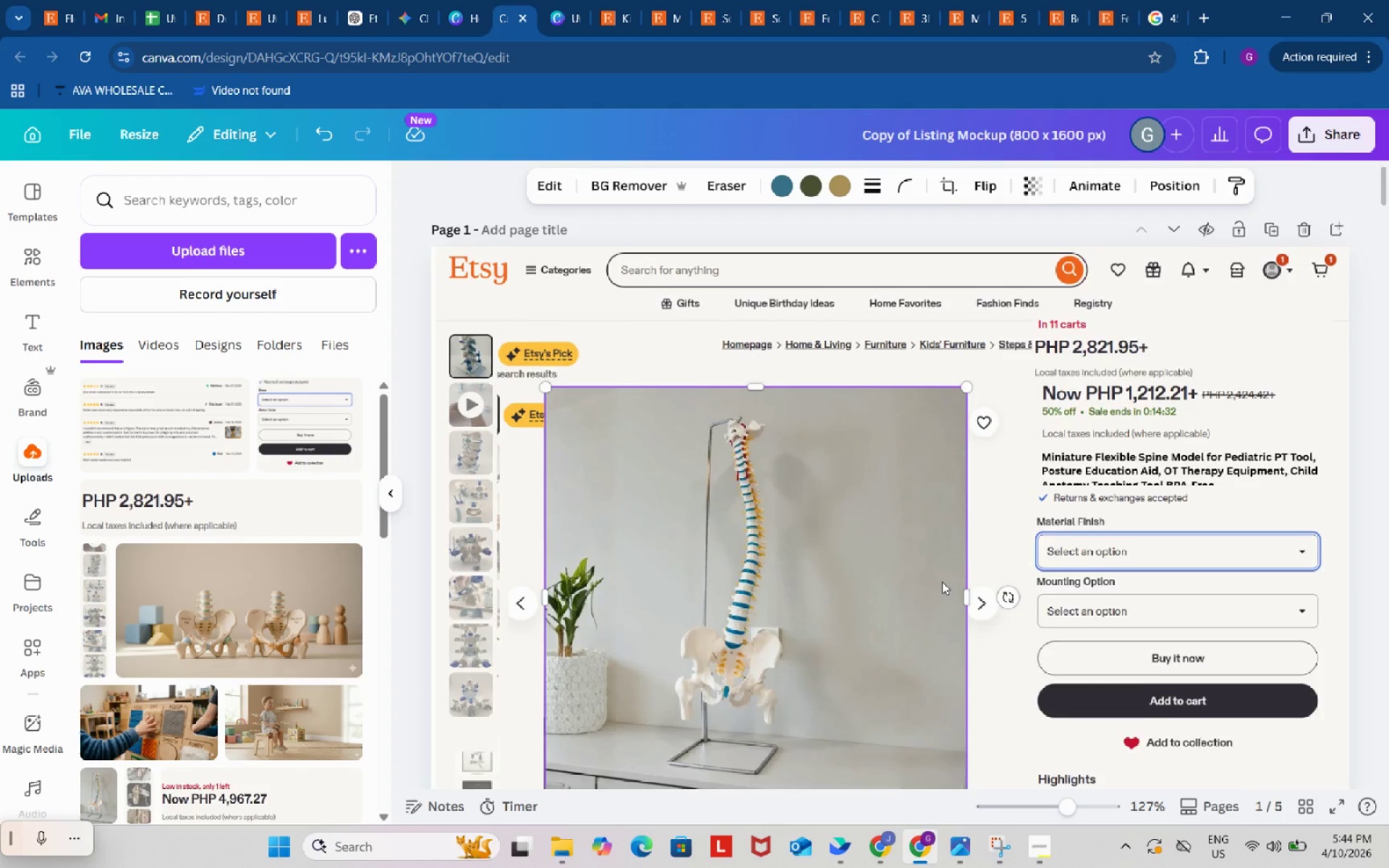 
scroll: coordinate [1016, 534], scroll_direction: up, amount: 1.0
 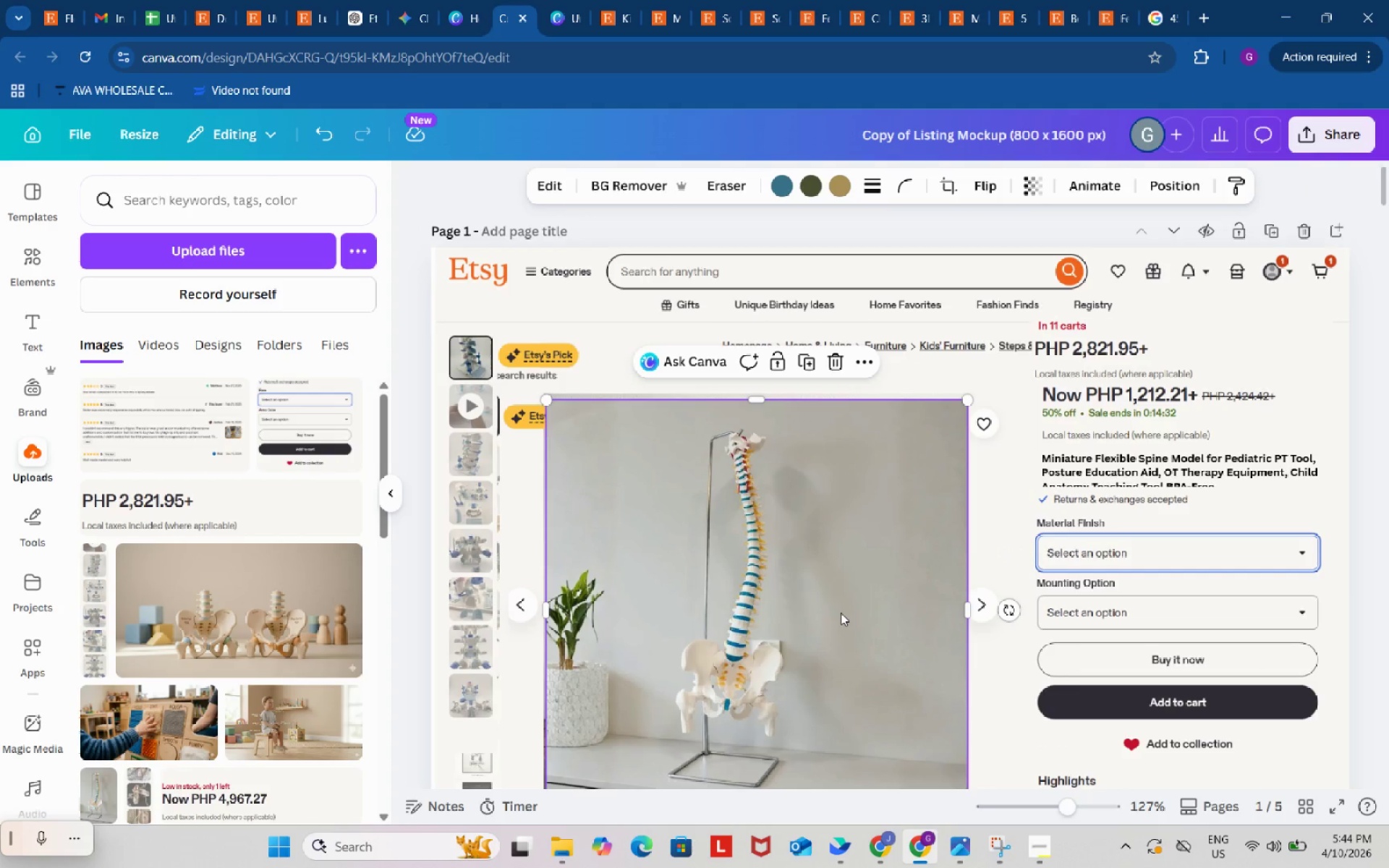 
scroll: coordinate [942, 582], scroll_direction: down, amount: 2.0
 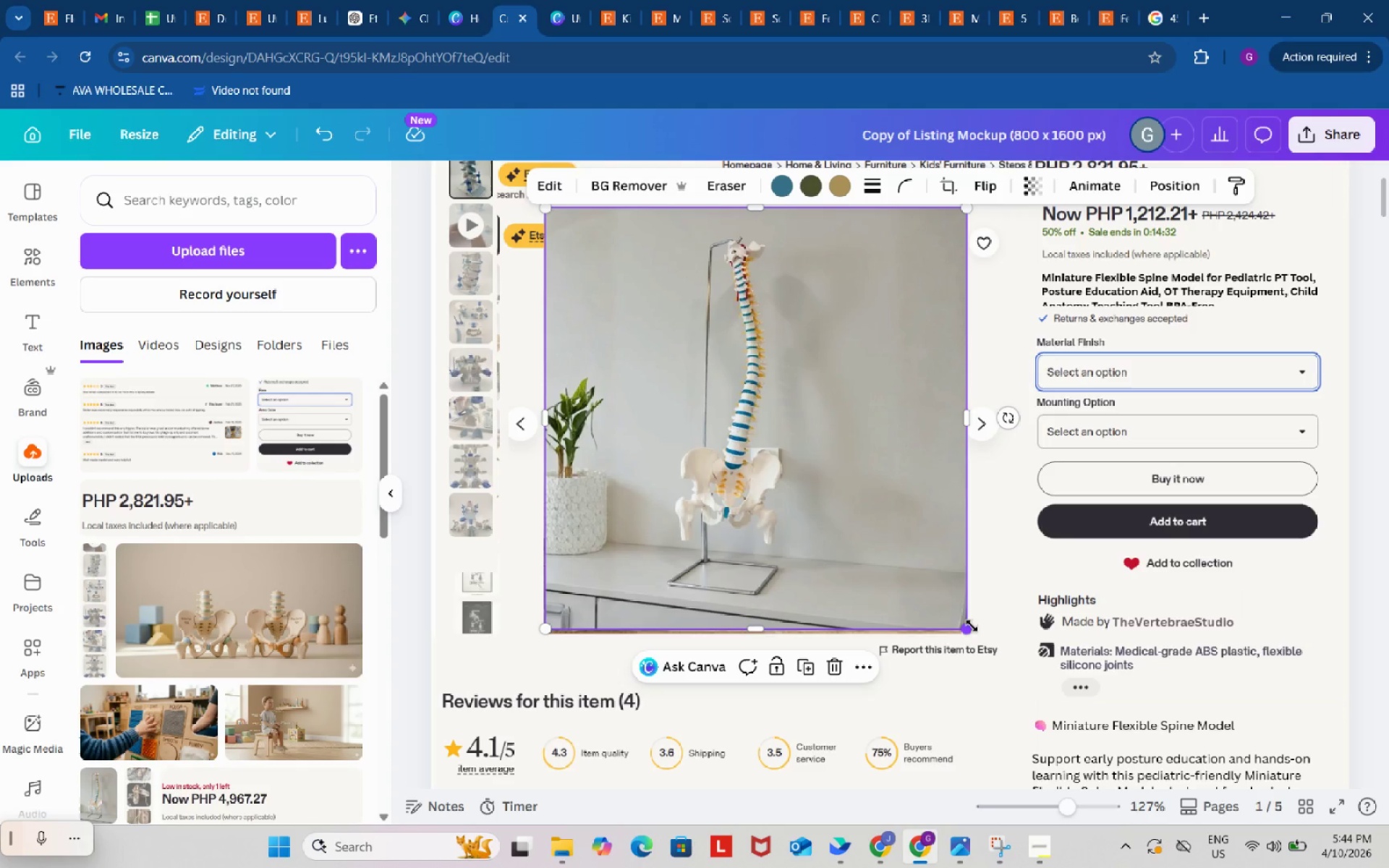 
left_click_drag(start_coordinate=[972, 625], to_coordinate=[974, 632])
 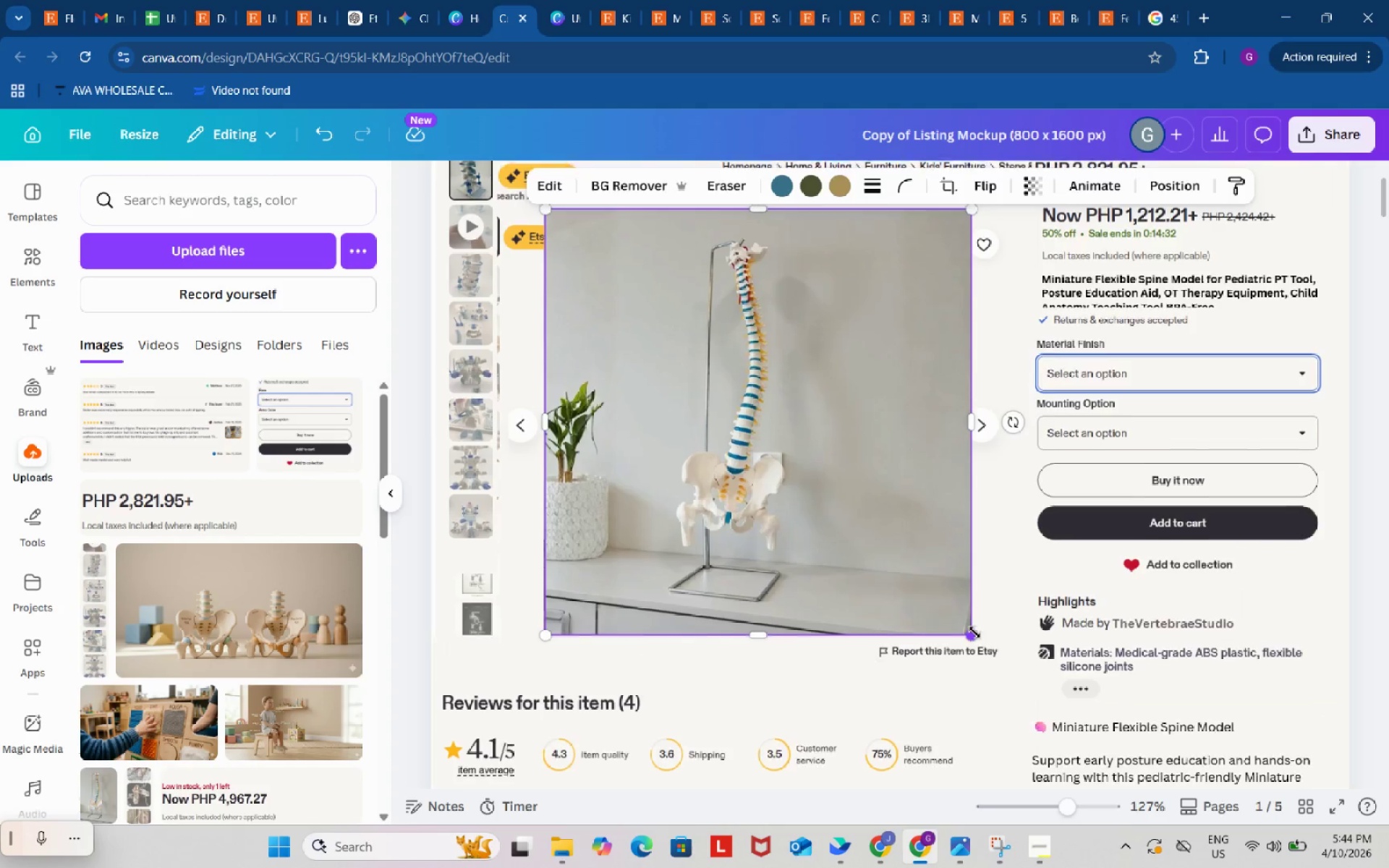 
scroll: coordinate [974, 632], scroll_direction: up, amount: 1.0
 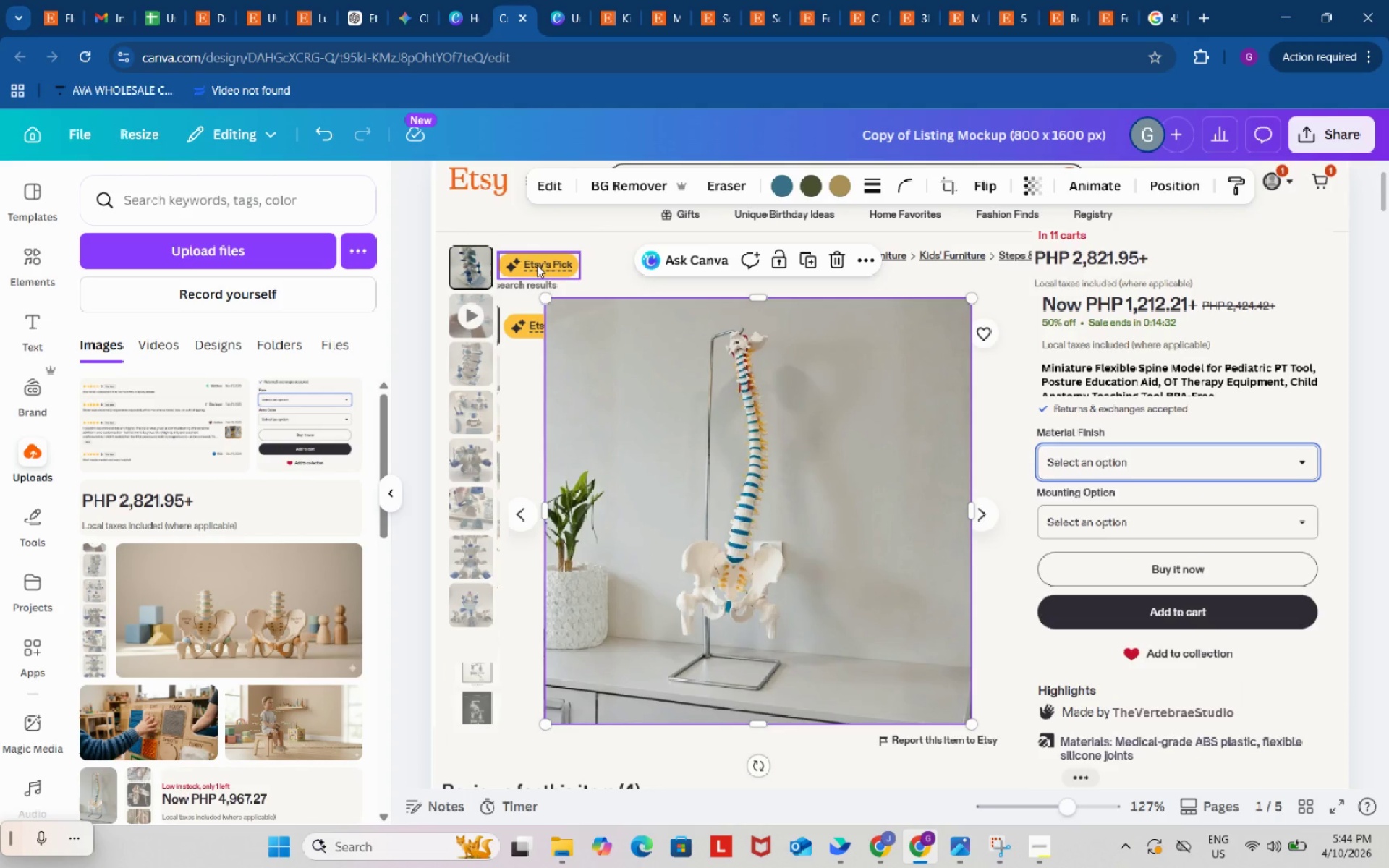 
left_click([538, 265])
 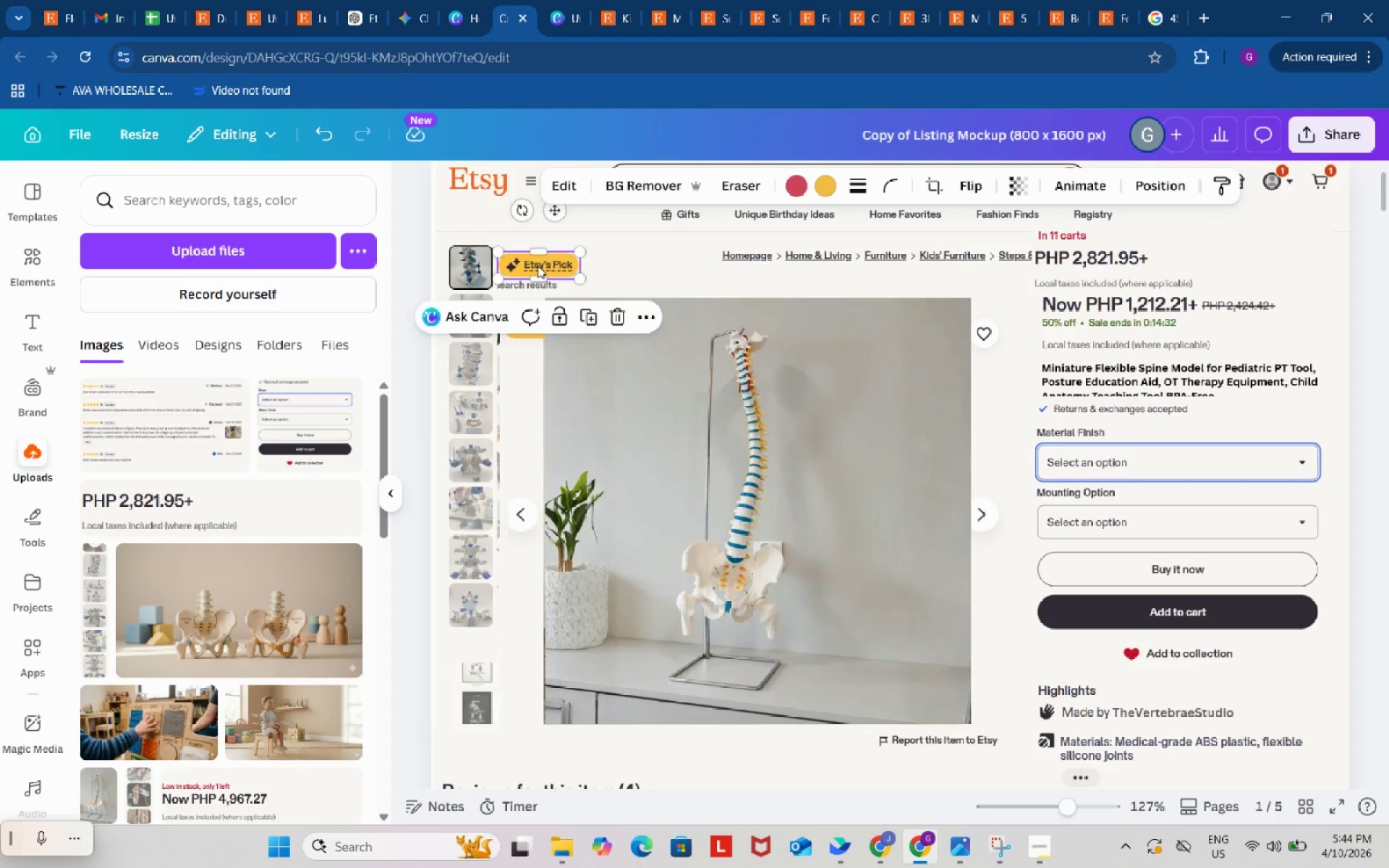 
key(Backspace)
 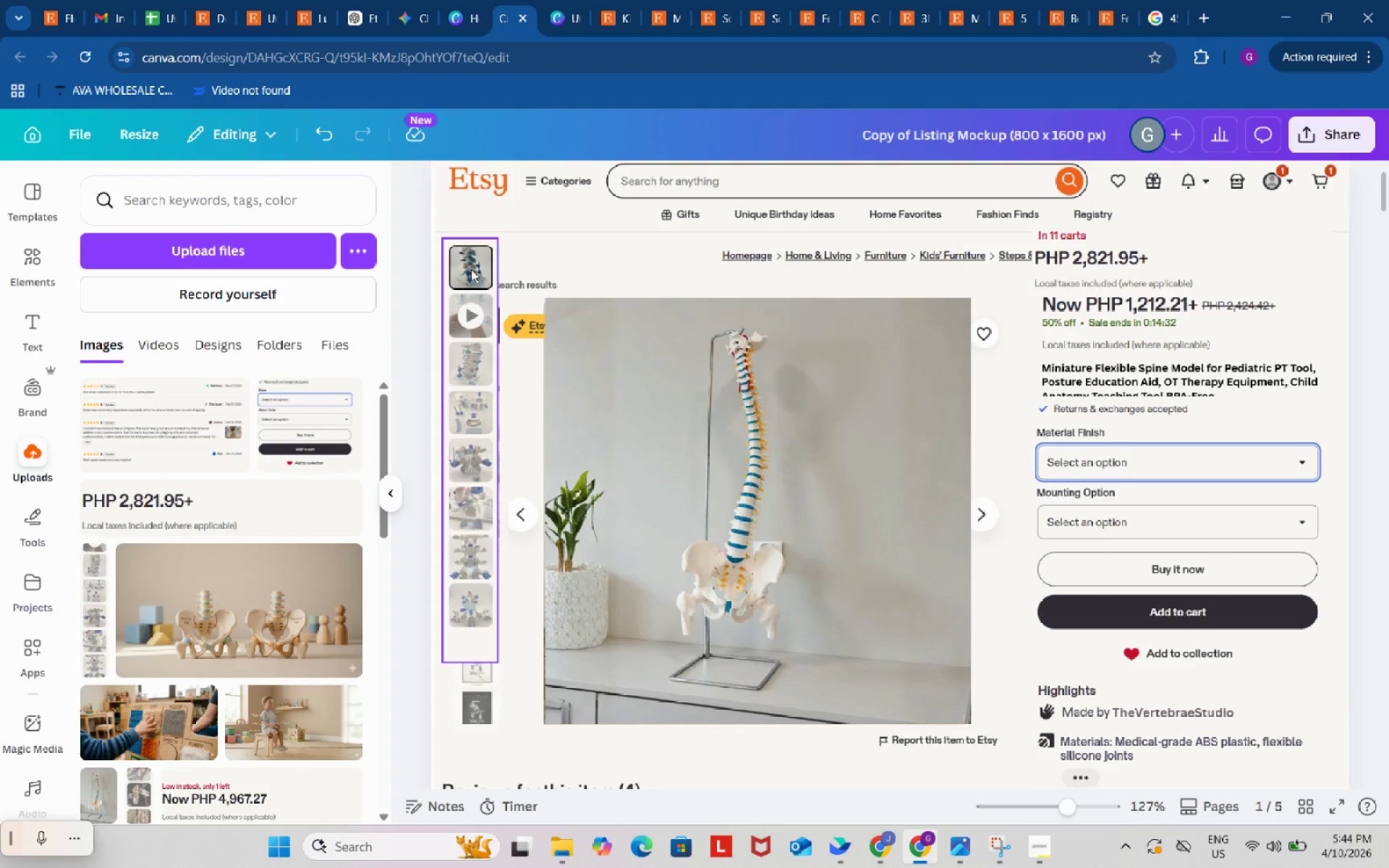 
left_click_drag(start_coordinate=[470, 268], to_coordinate=[477, 359])
 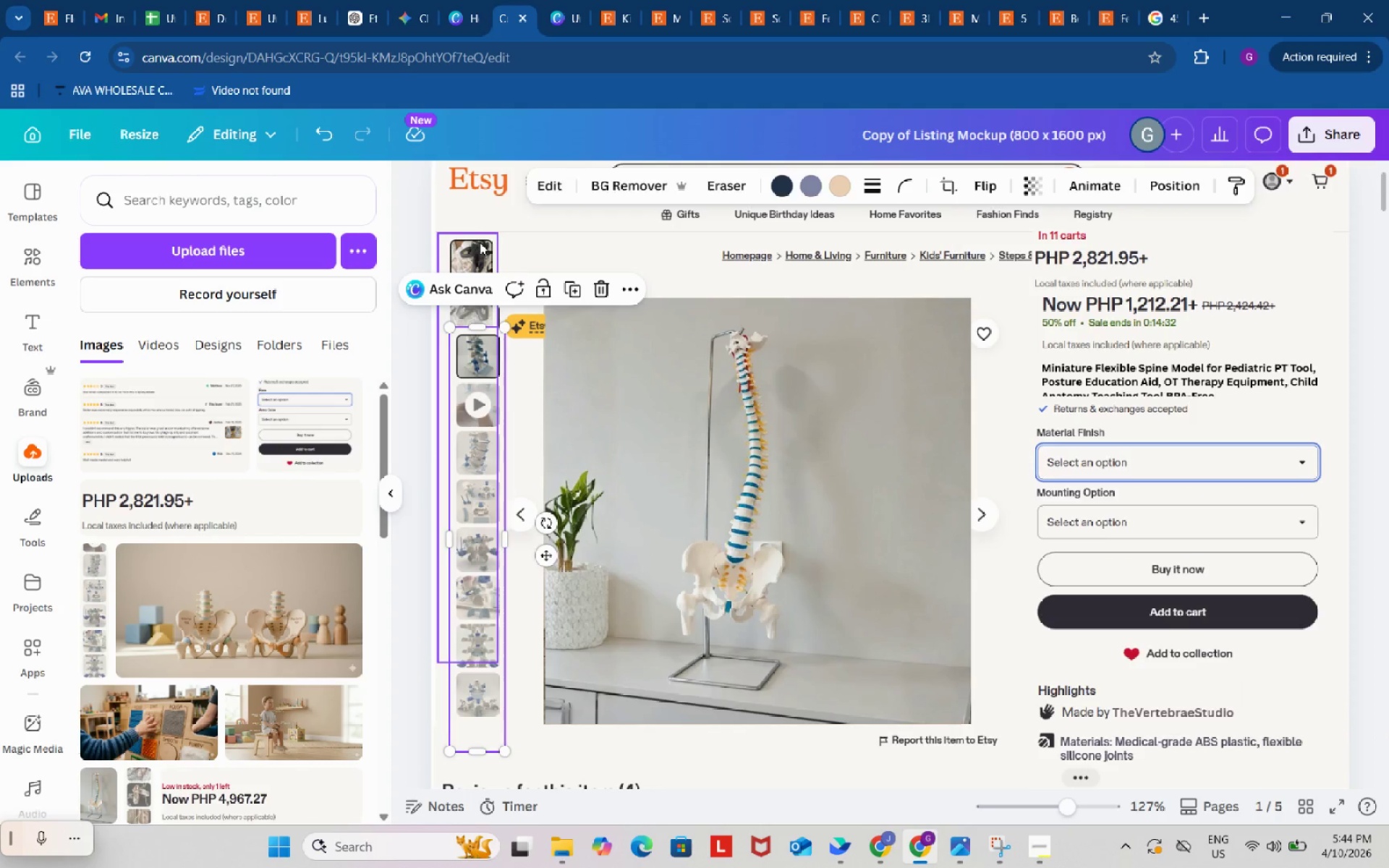 
left_click([480, 242])
 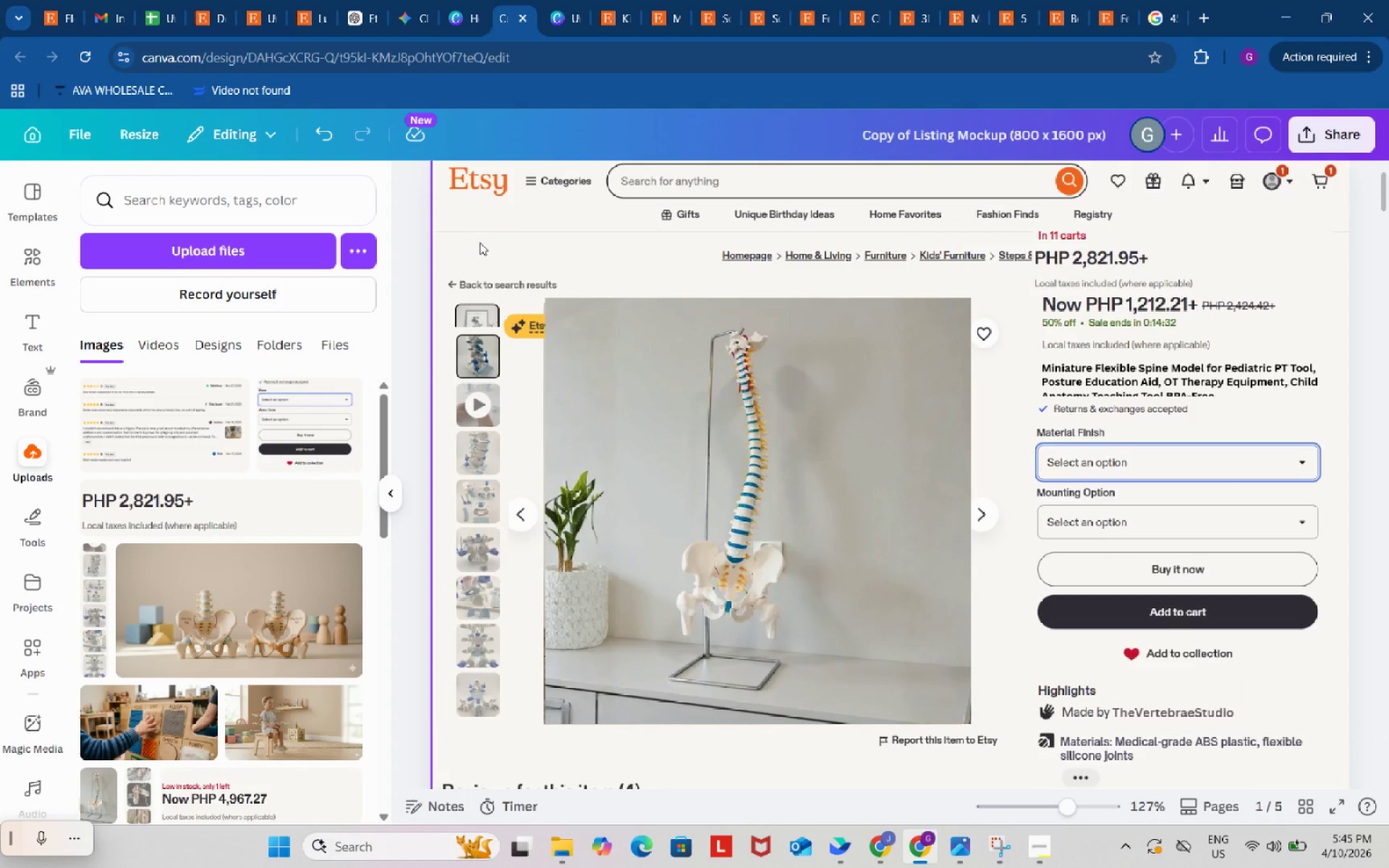 
key(Backspace)
 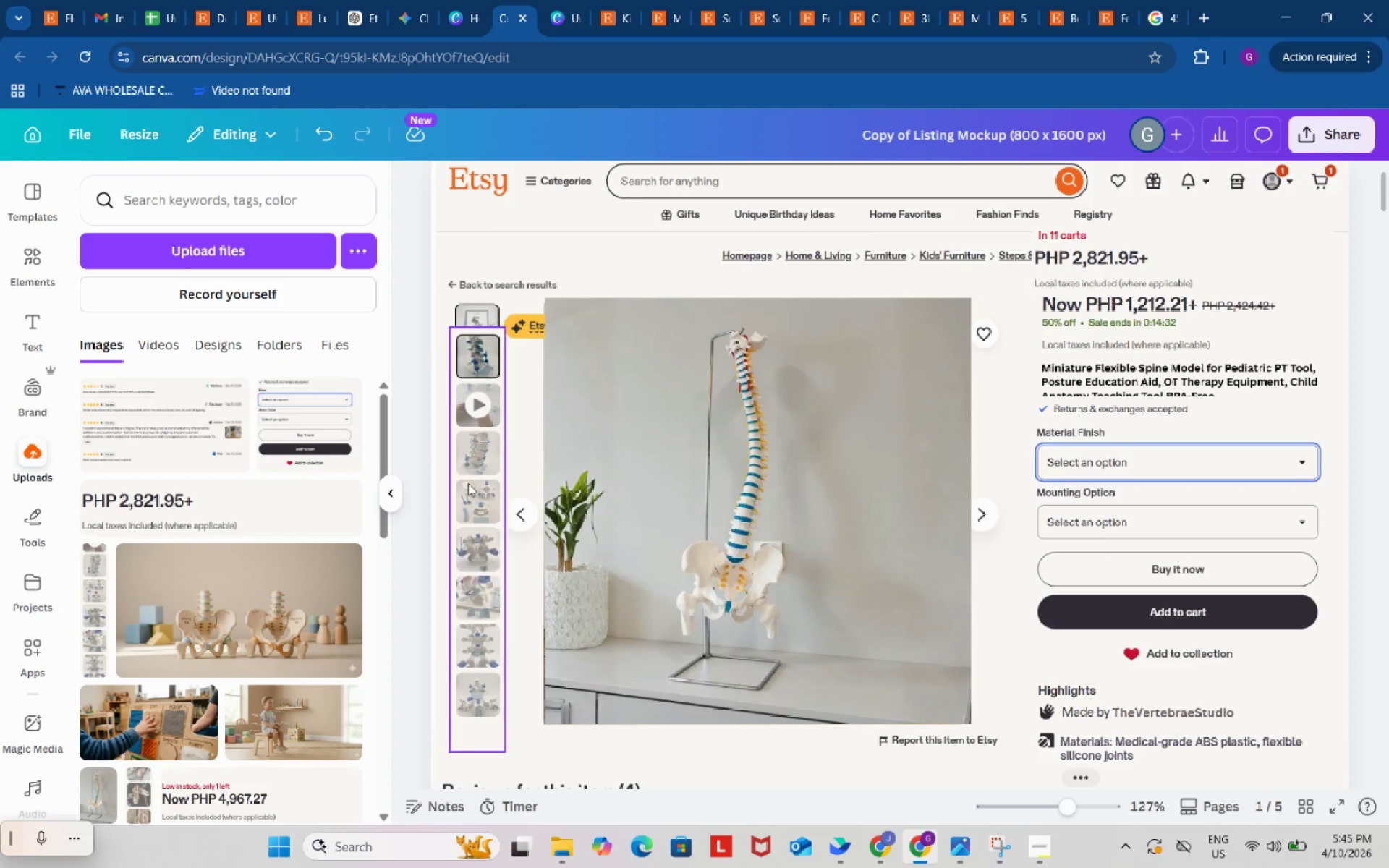 
left_click_drag(start_coordinate=[468, 492], to_coordinate=[467, 463])
 